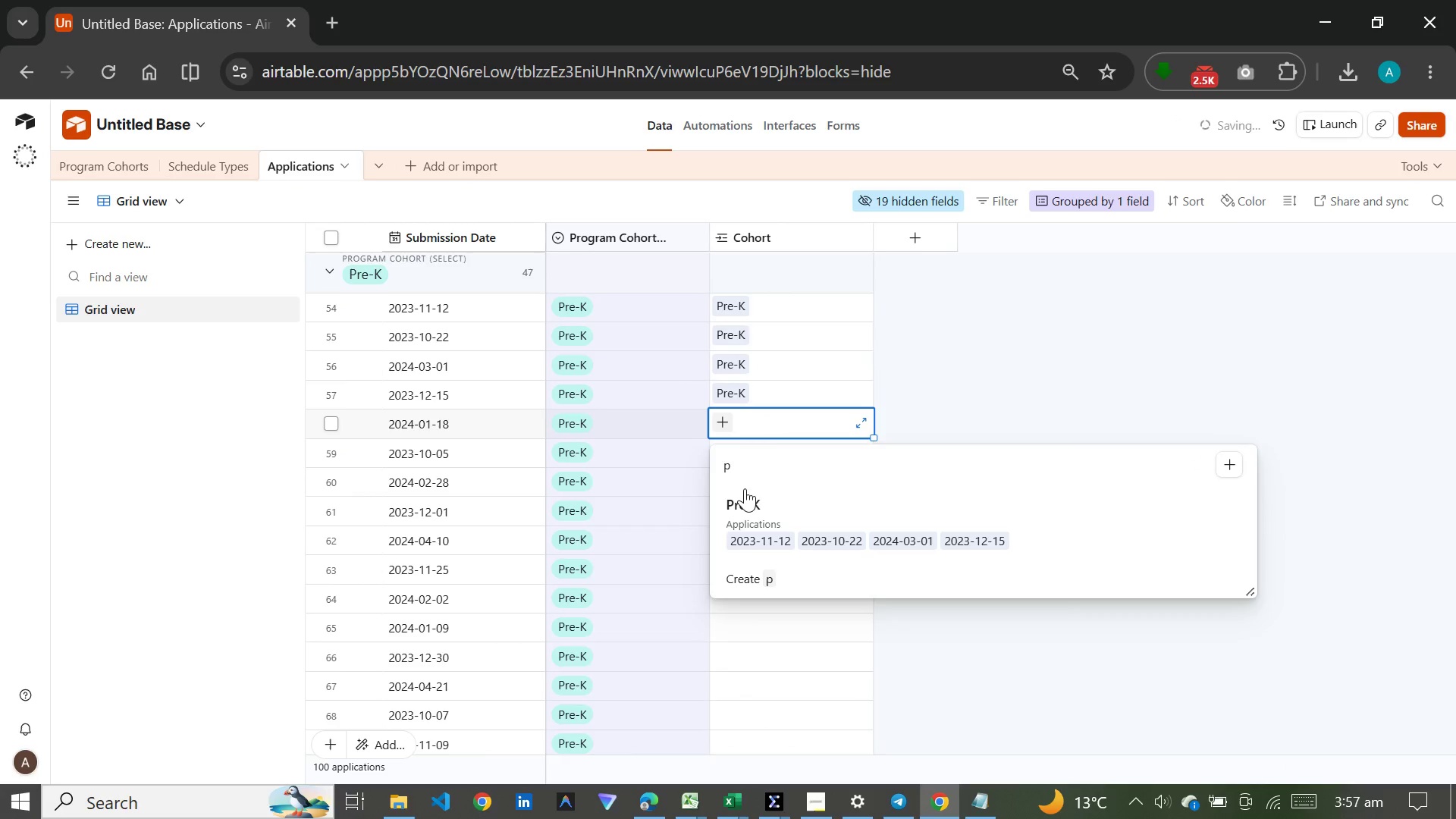 
left_click([745, 488])
 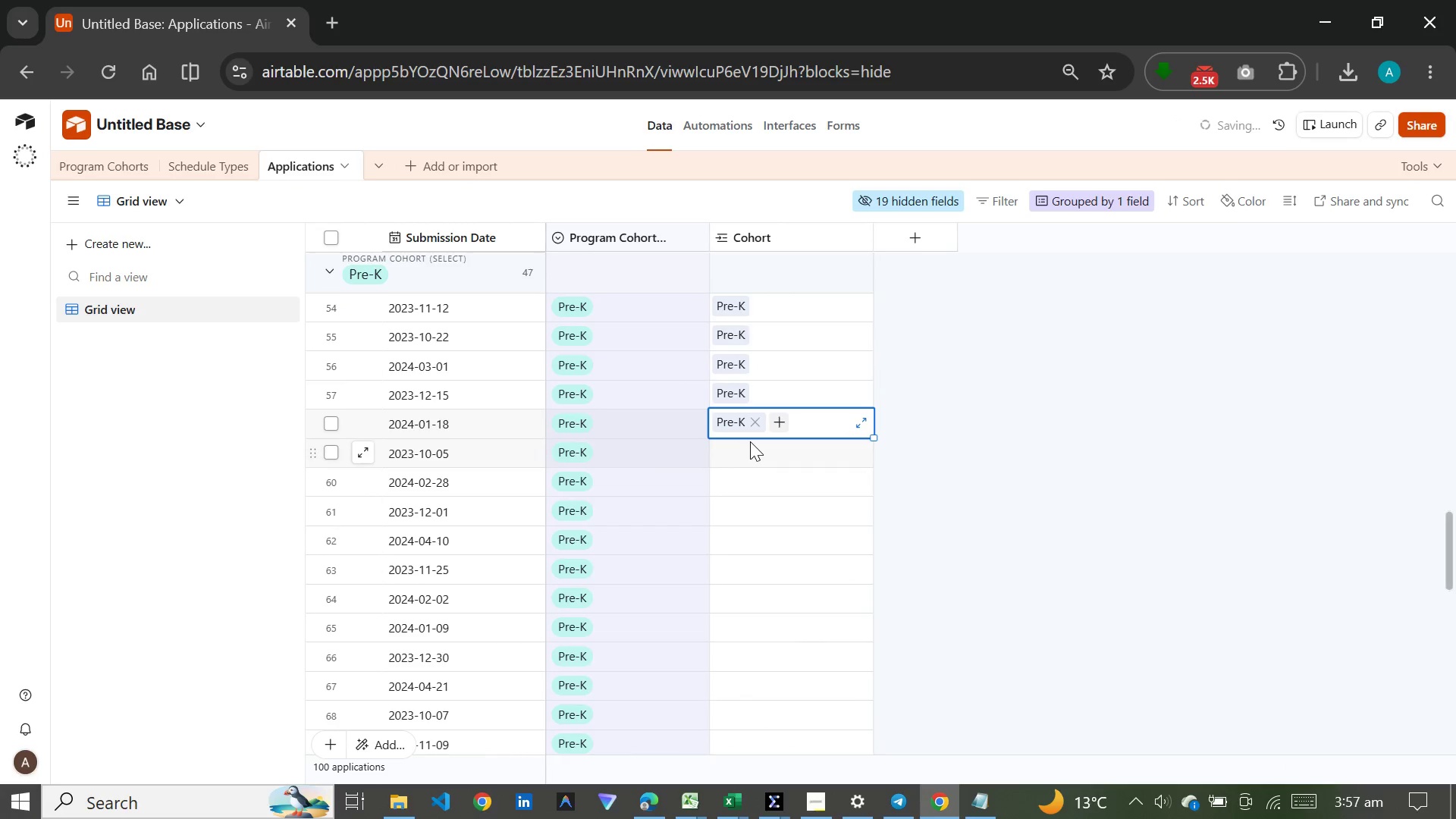 
left_click([750, 441])
 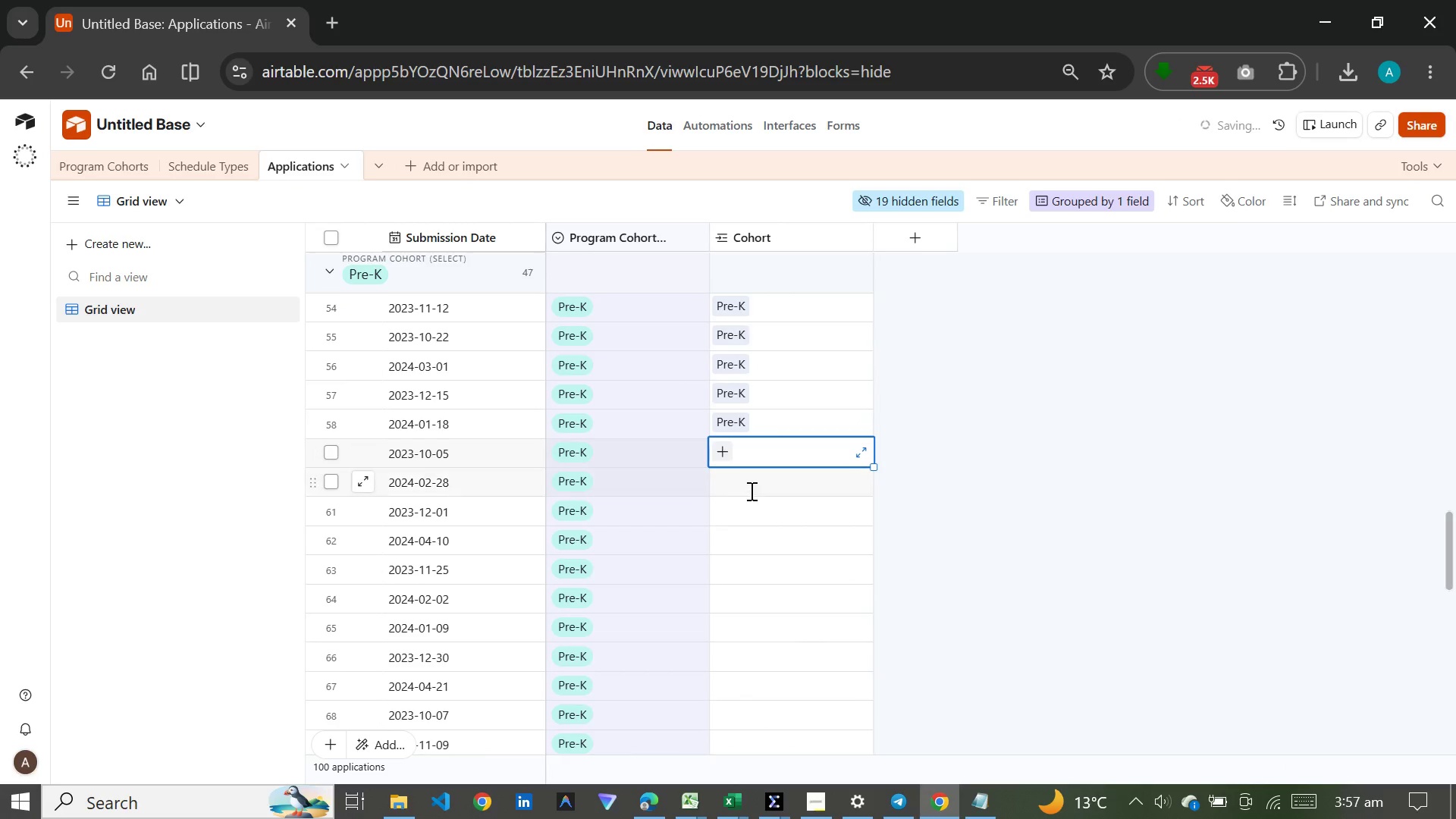 
hold_key(key=P, duration=4.49)
 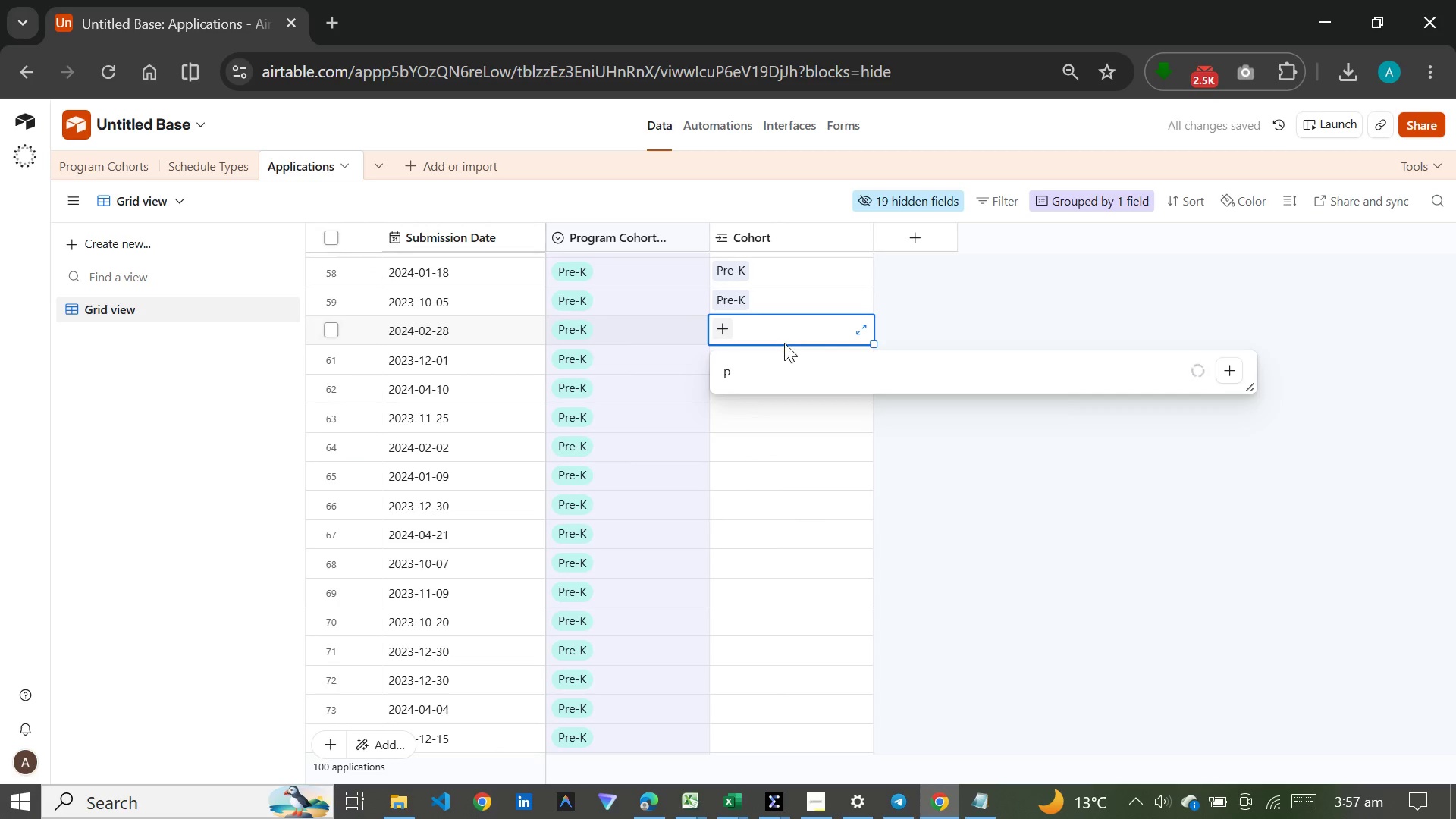 
left_click([750, 508])
 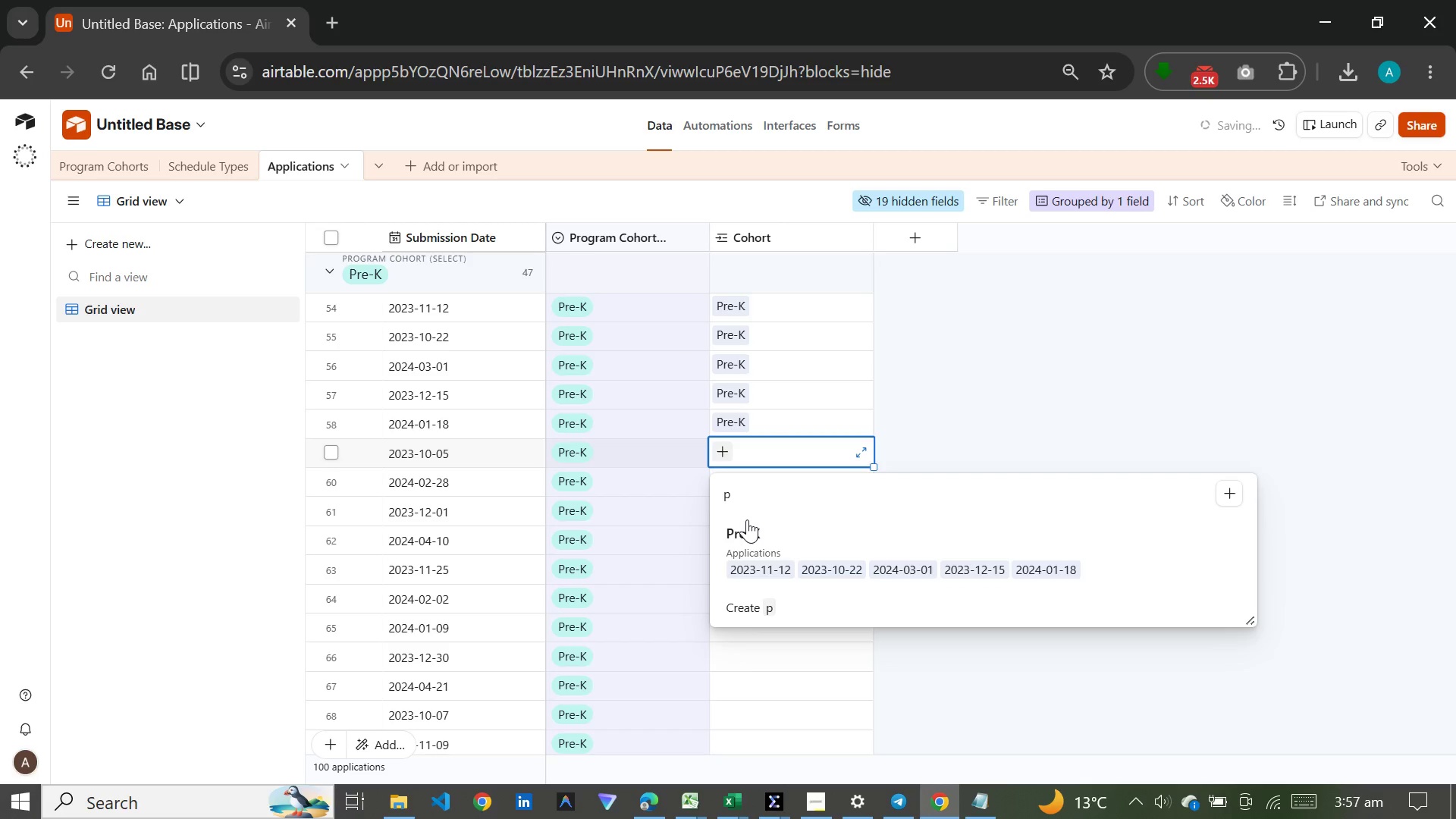 
left_click([747, 540])
 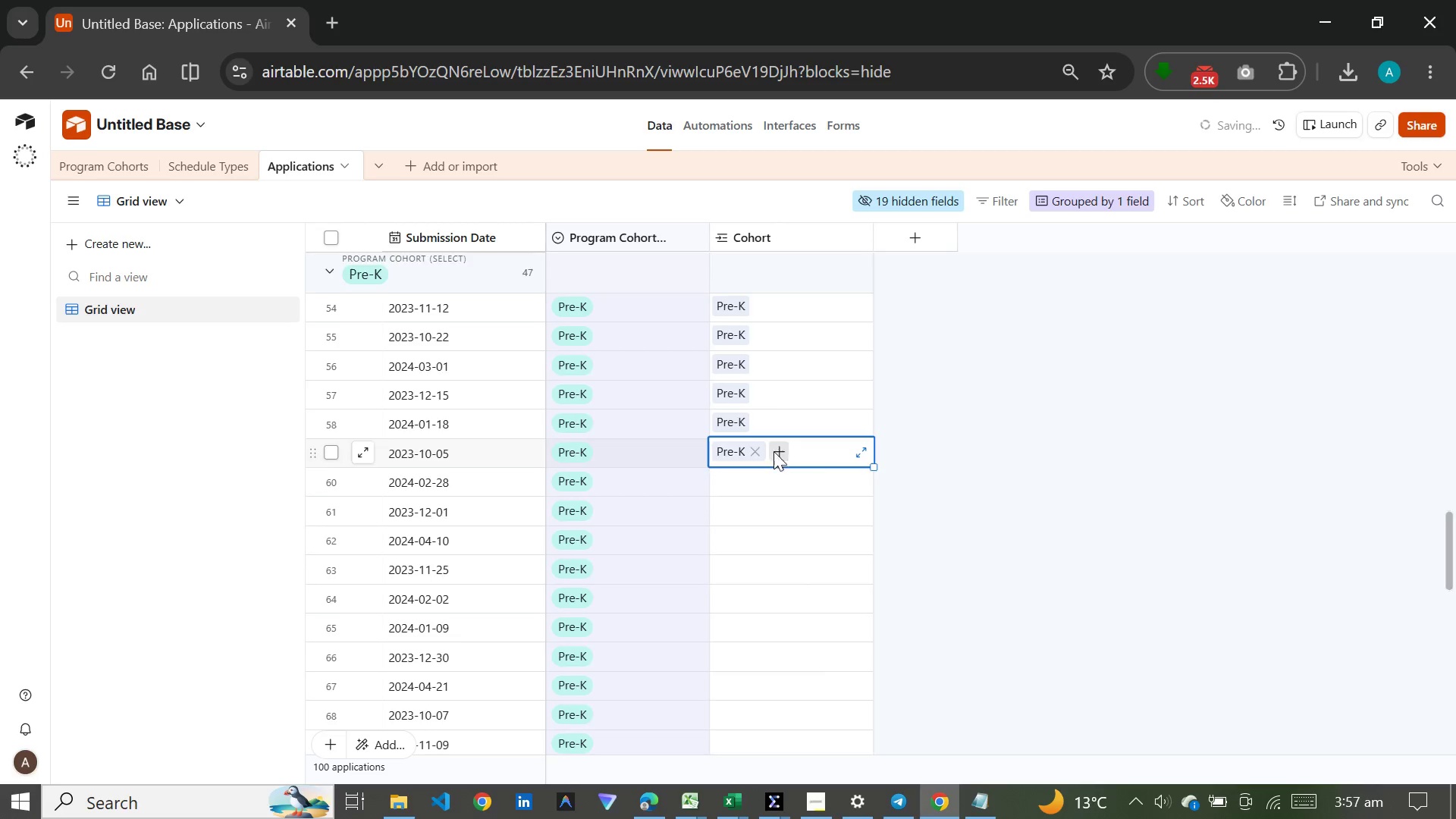 
scroll: coordinate [774, 451], scroll_direction: down, amount: 4.0
 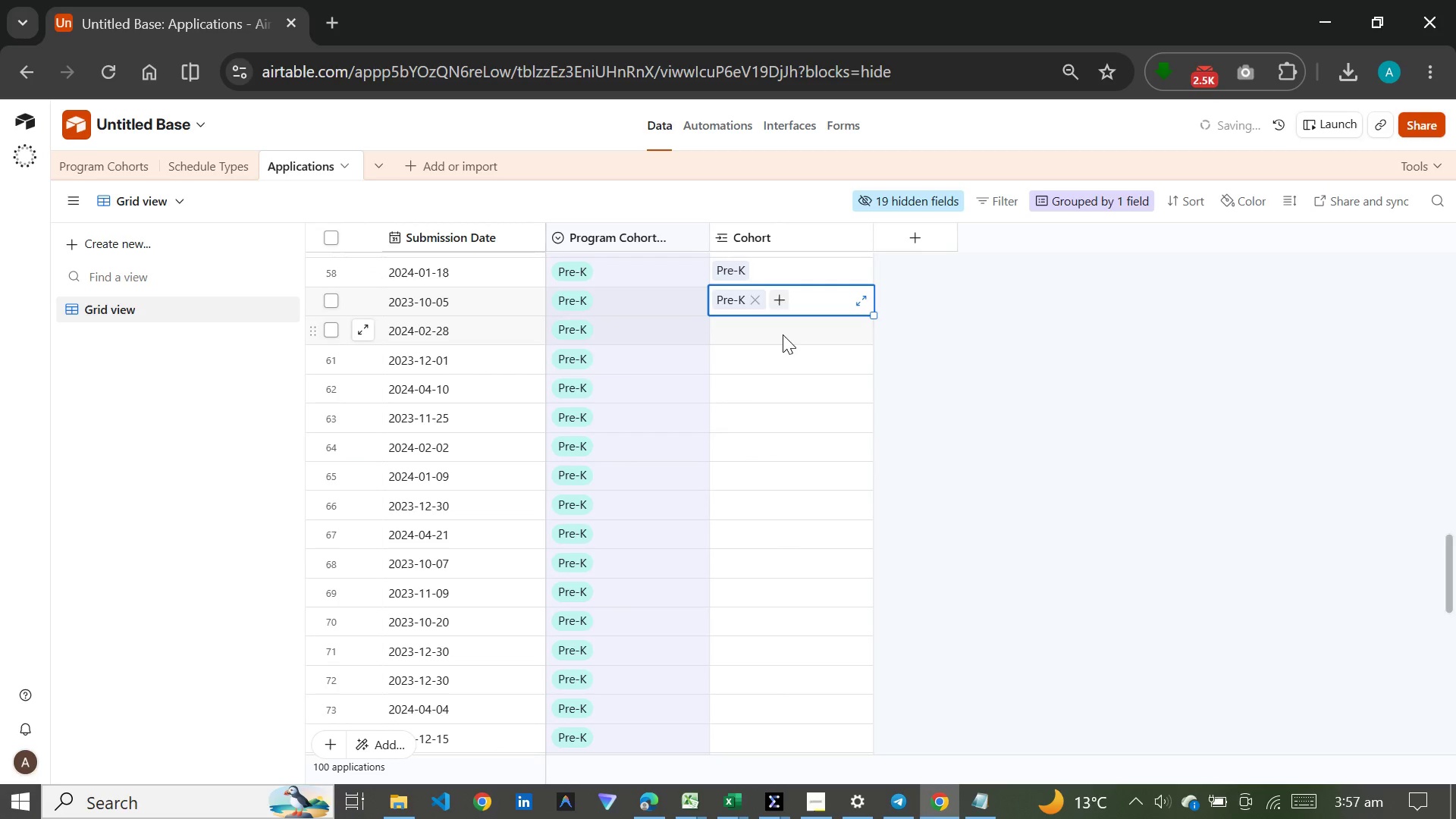 
left_click([783, 333])
 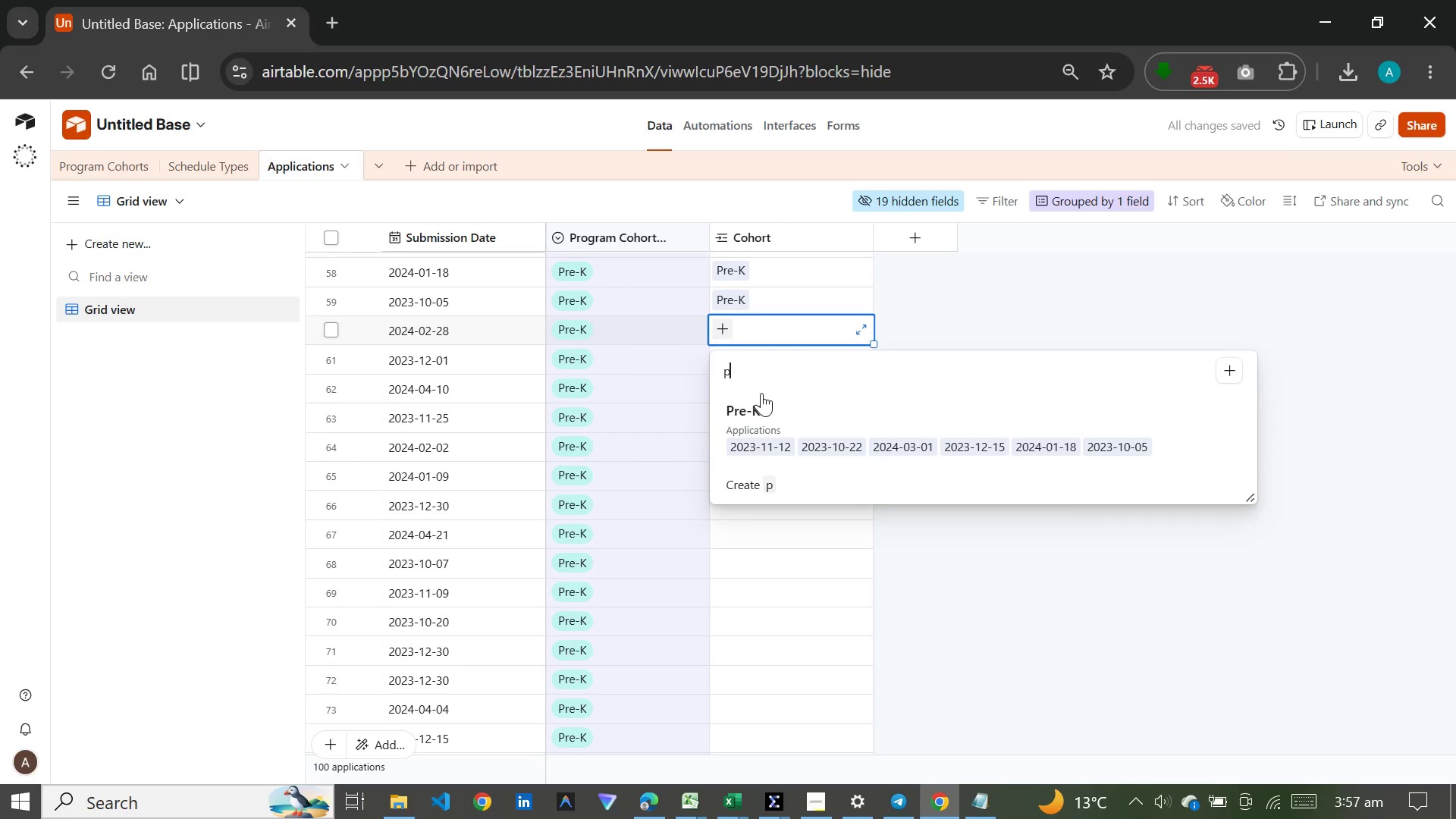 
left_click([748, 416])
 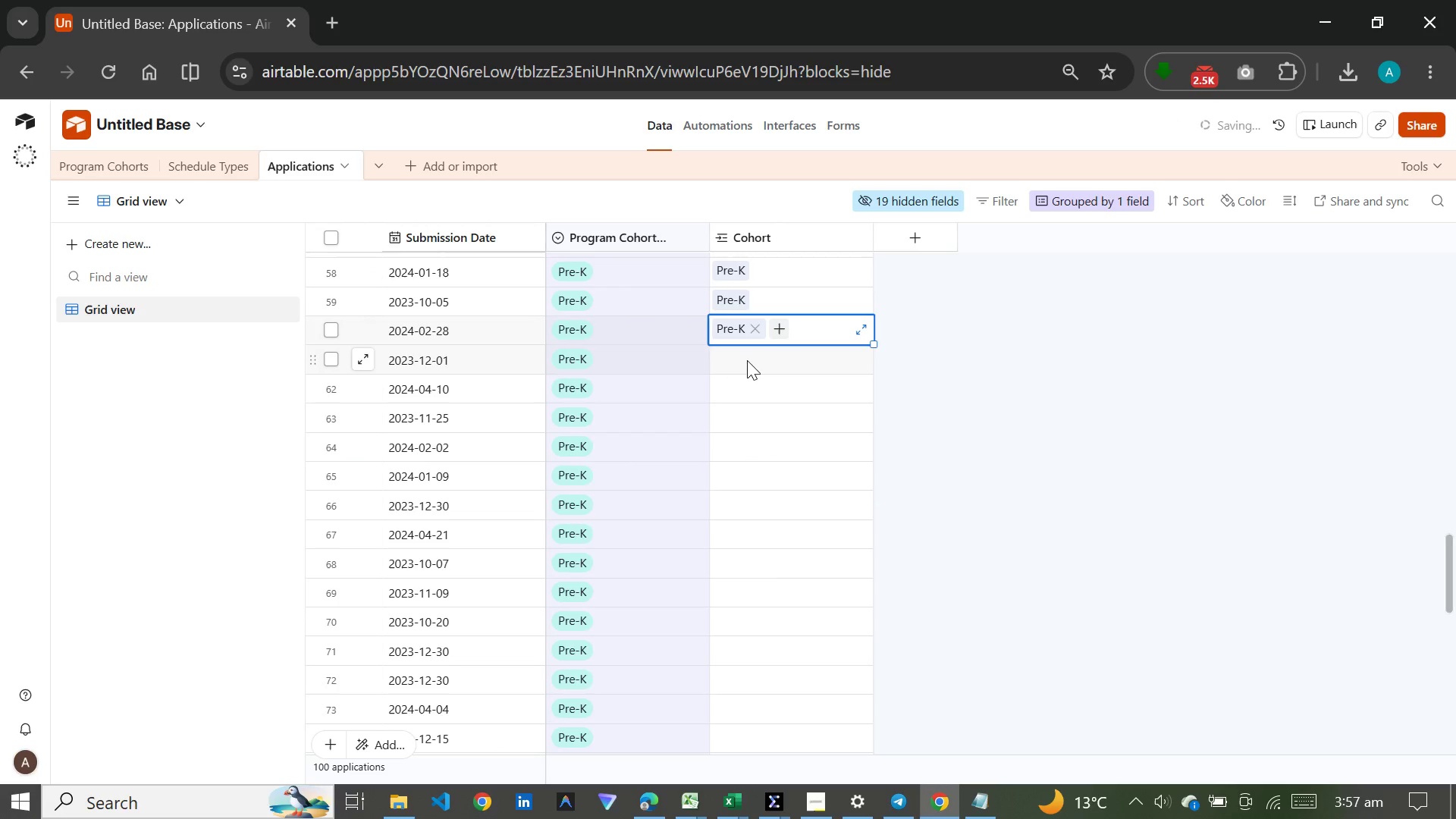 
left_click([747, 360])
 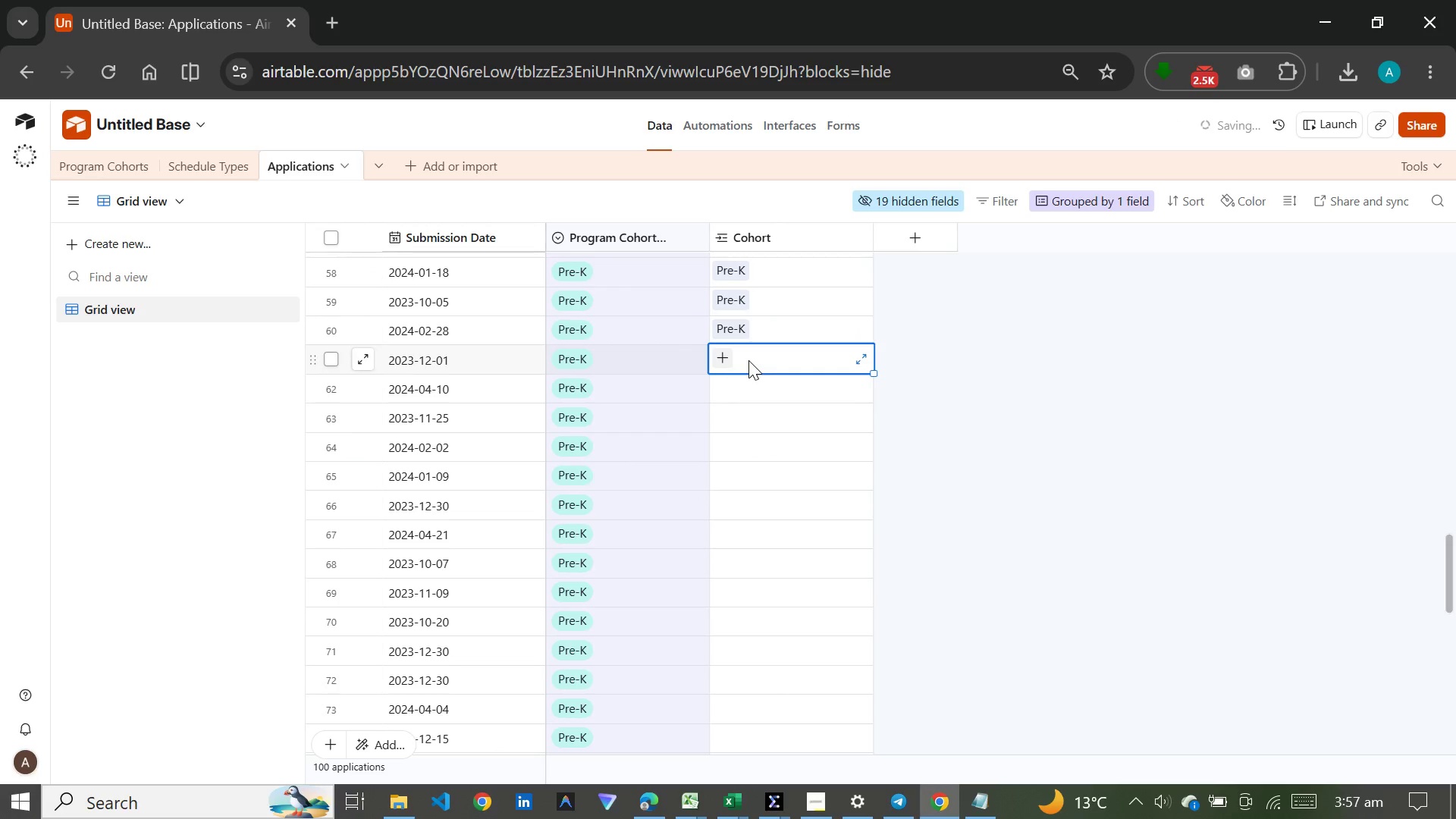 
key(P)
 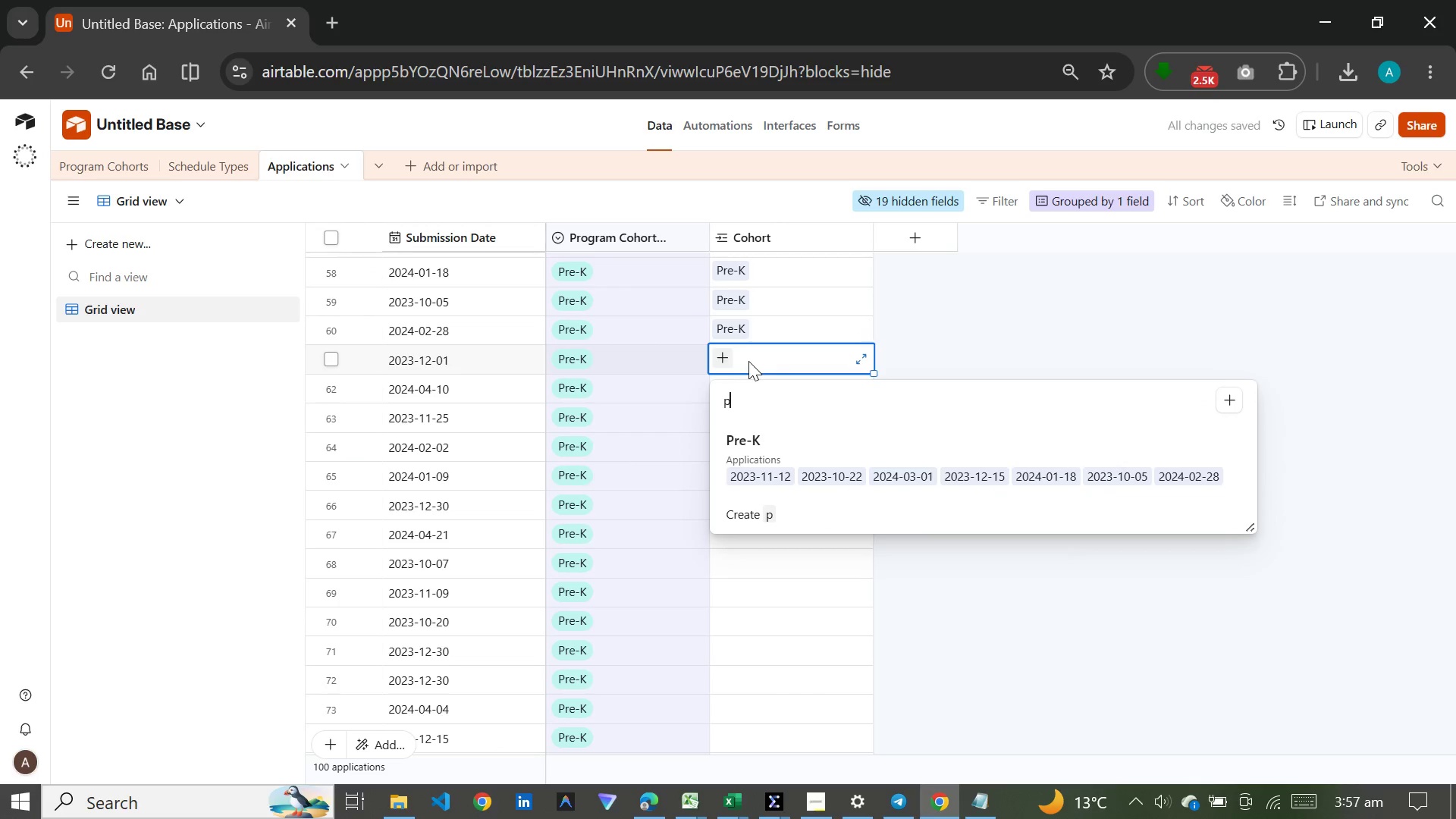 
left_click([772, 460])
 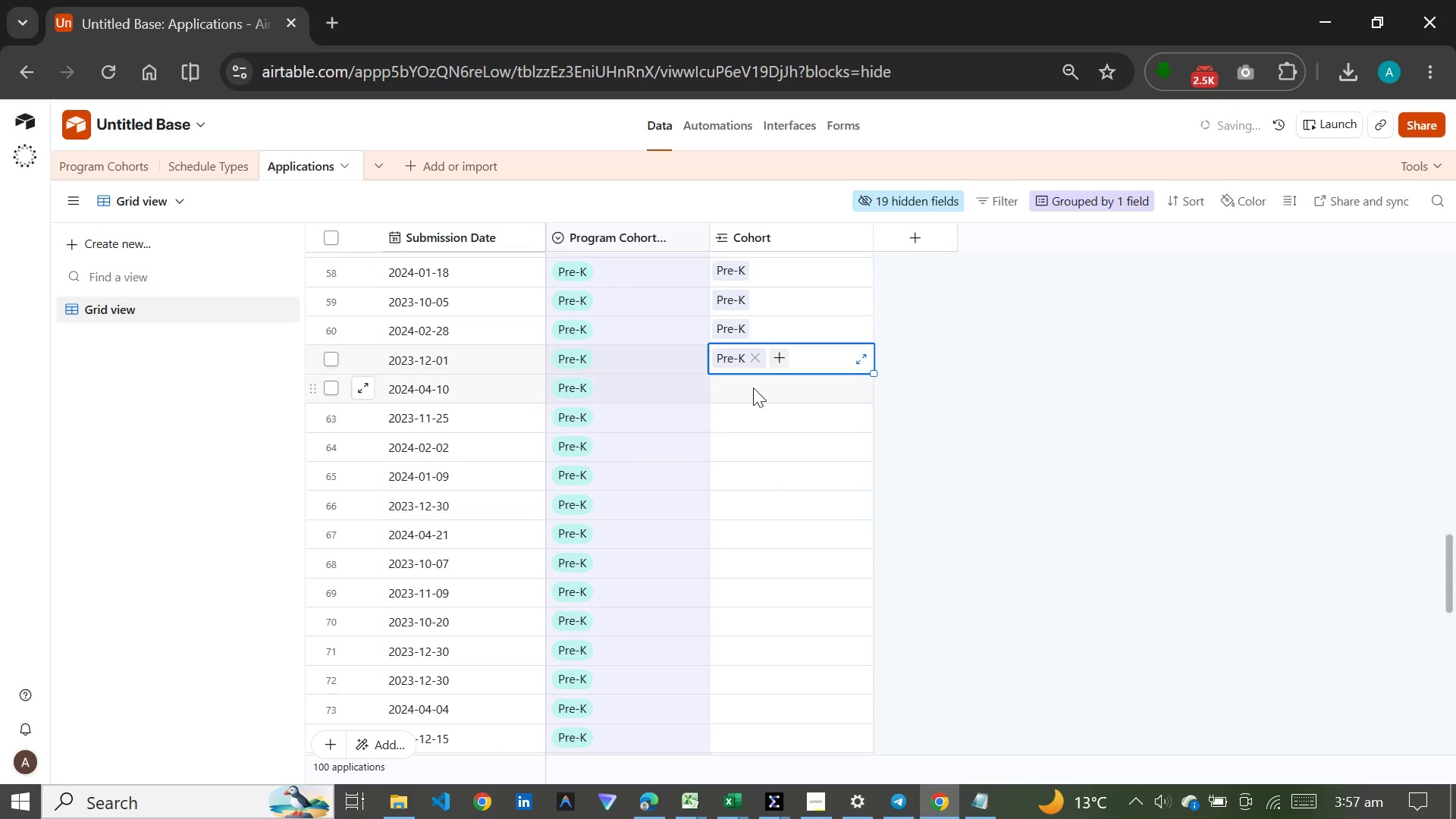 
left_click([755, 386])
 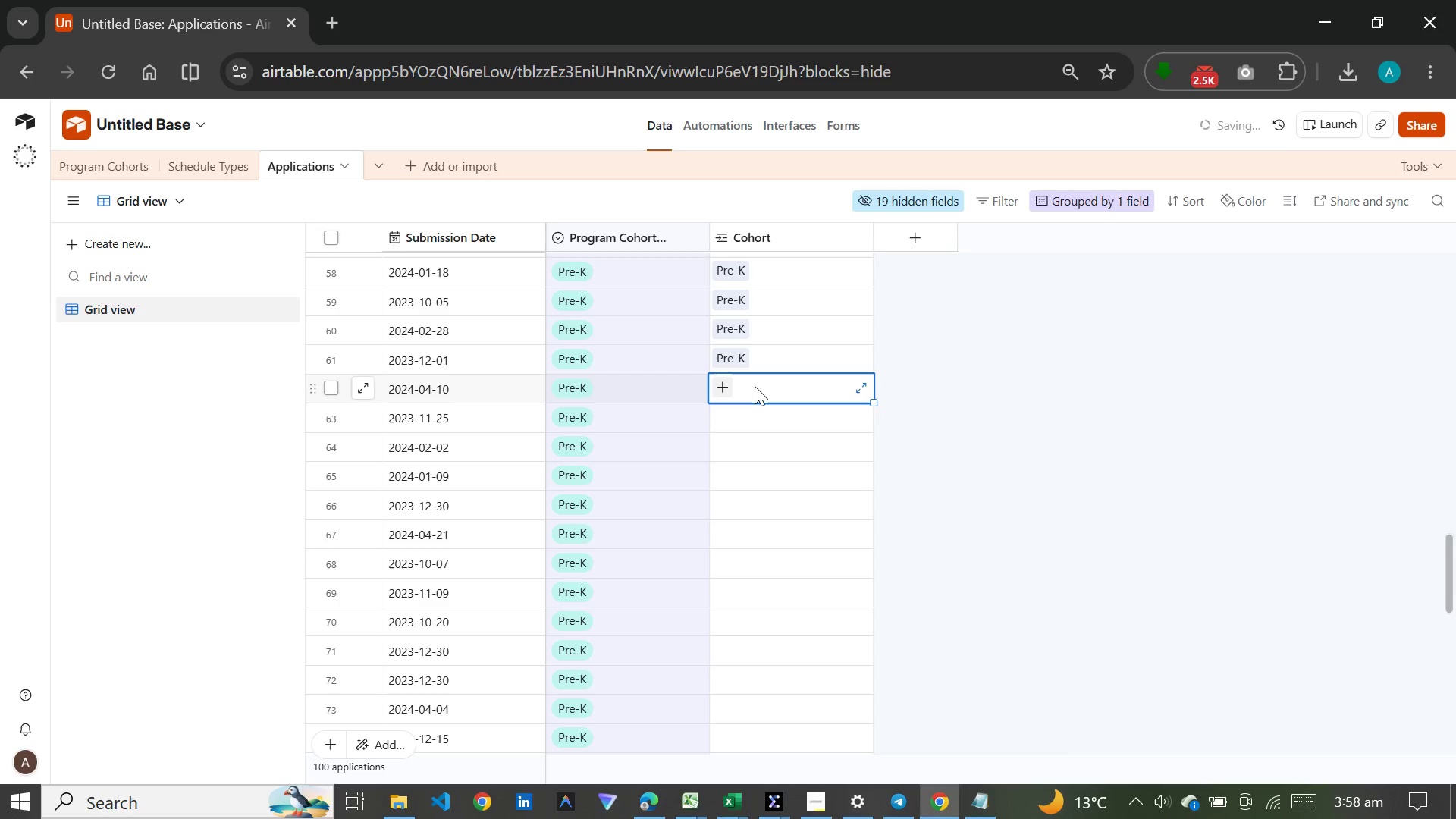 
key(P)
 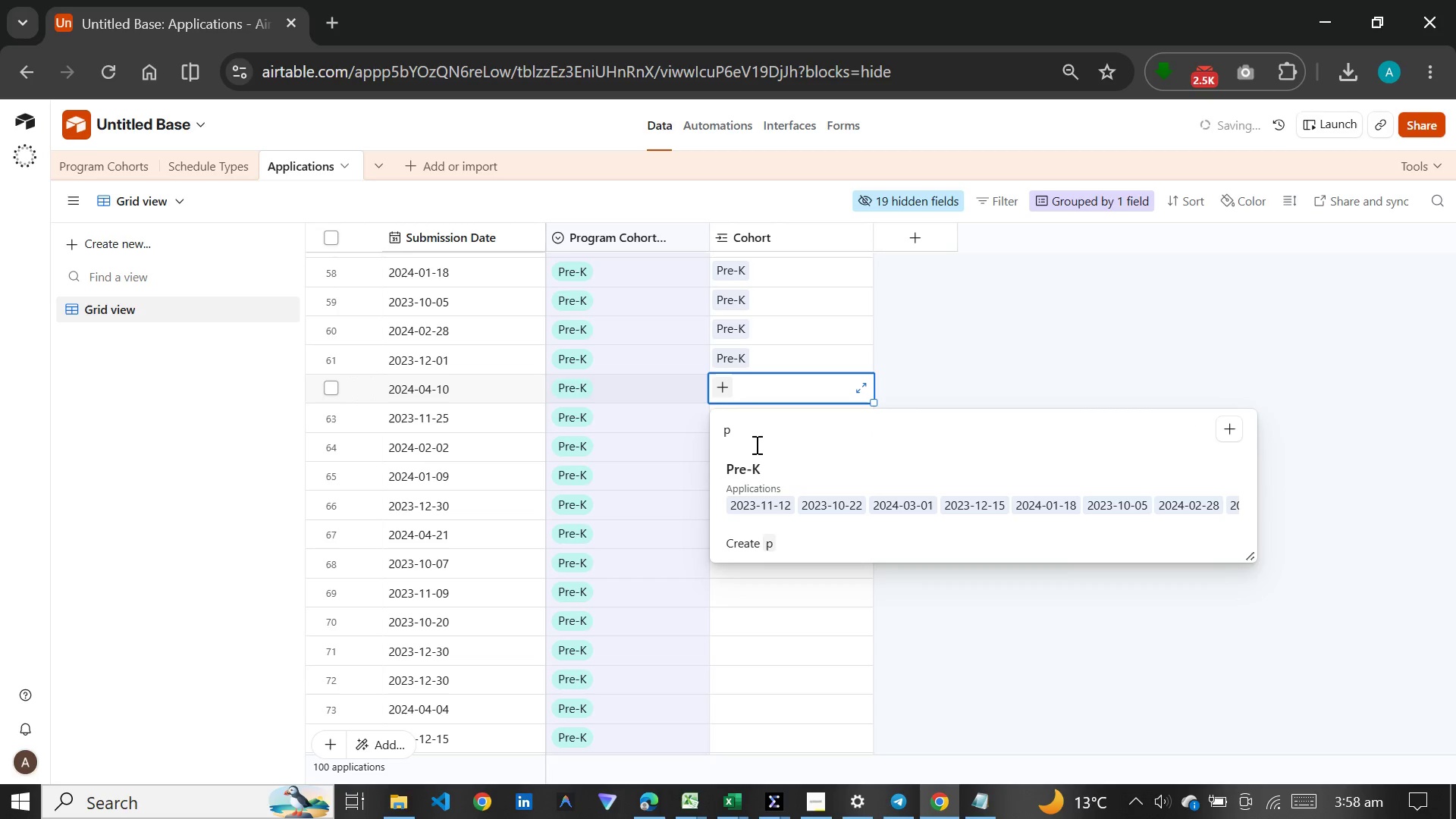 
left_click([747, 482])
 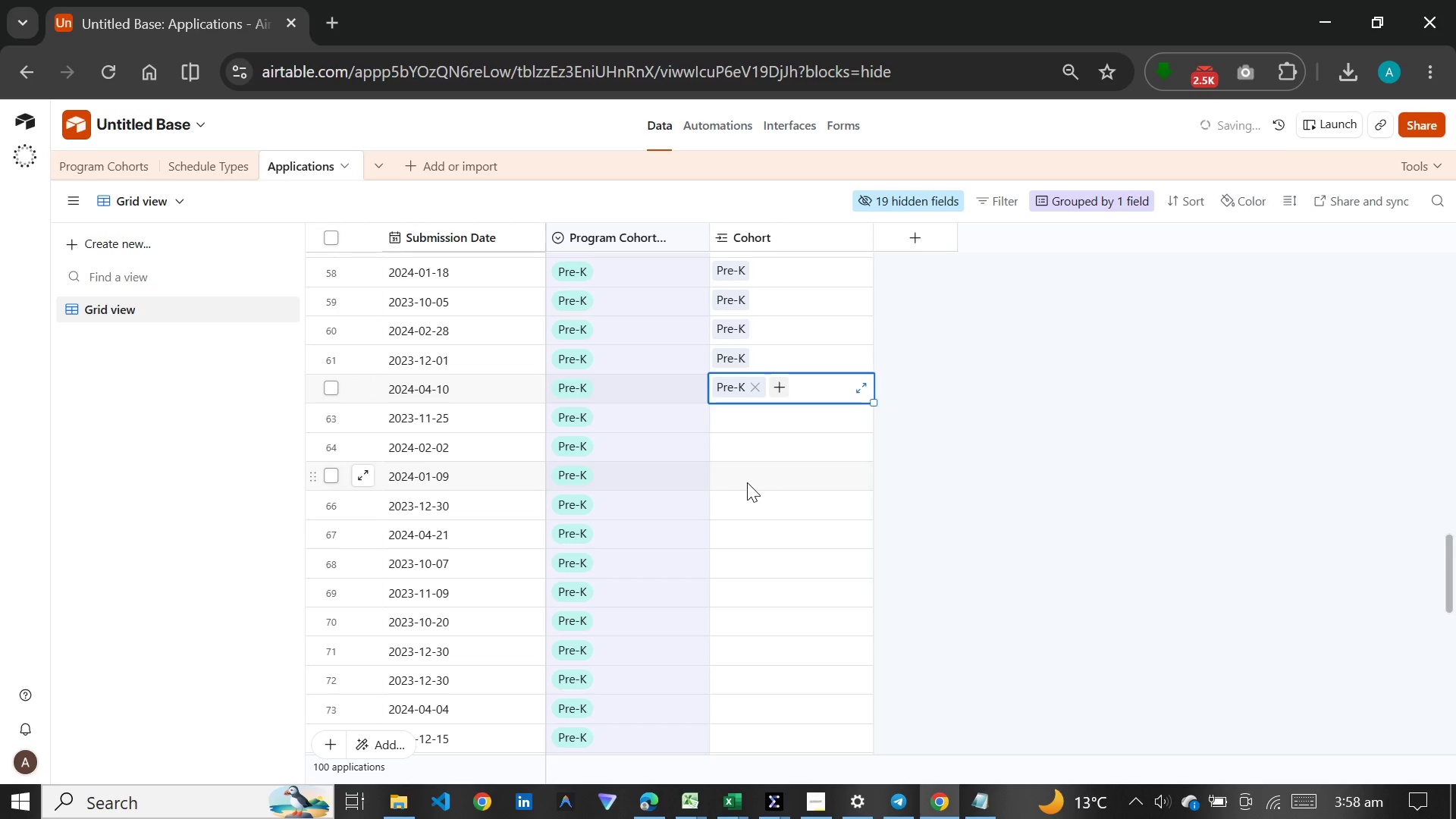 
left_click([770, 418])
 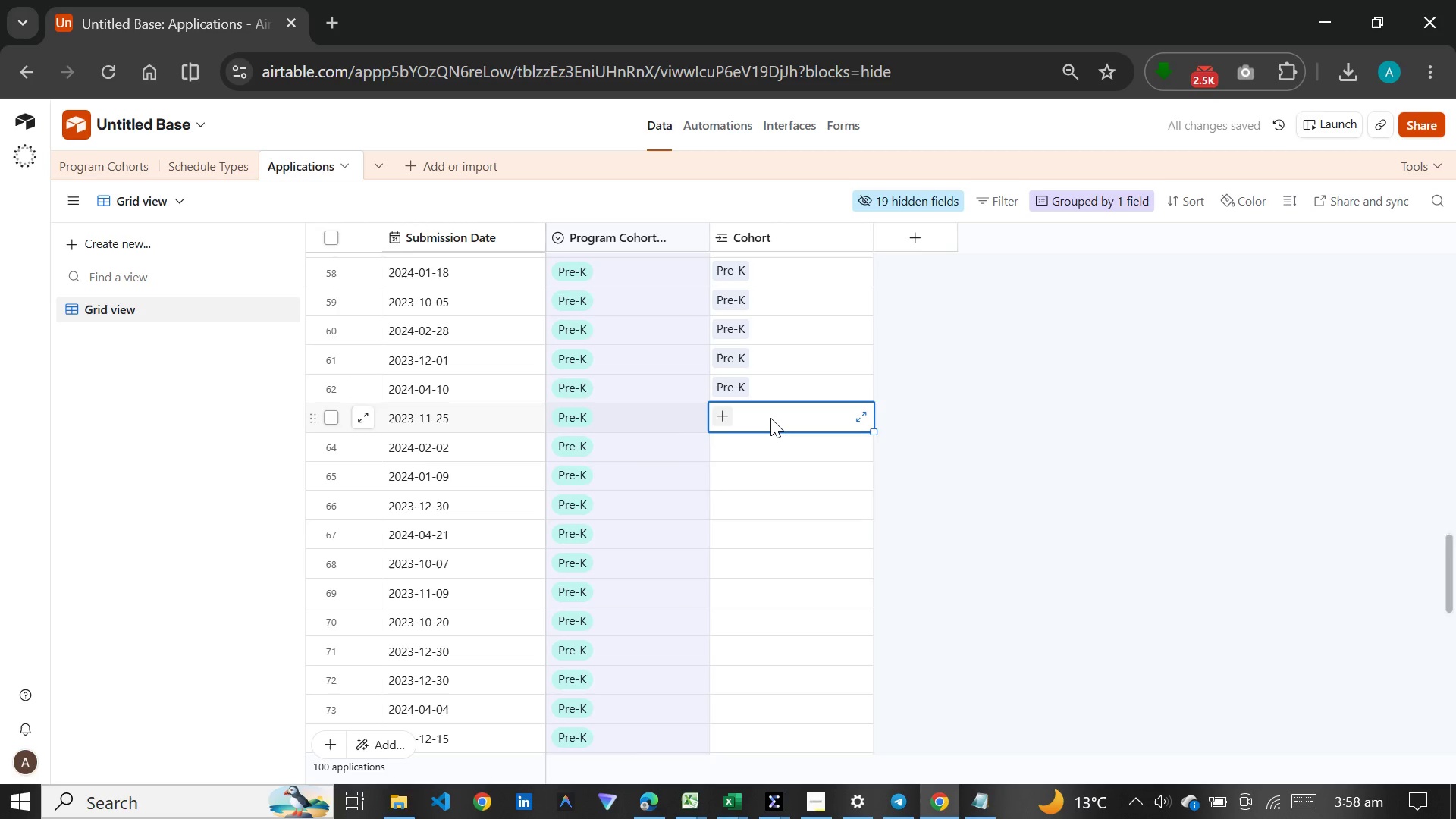 
key(P)
 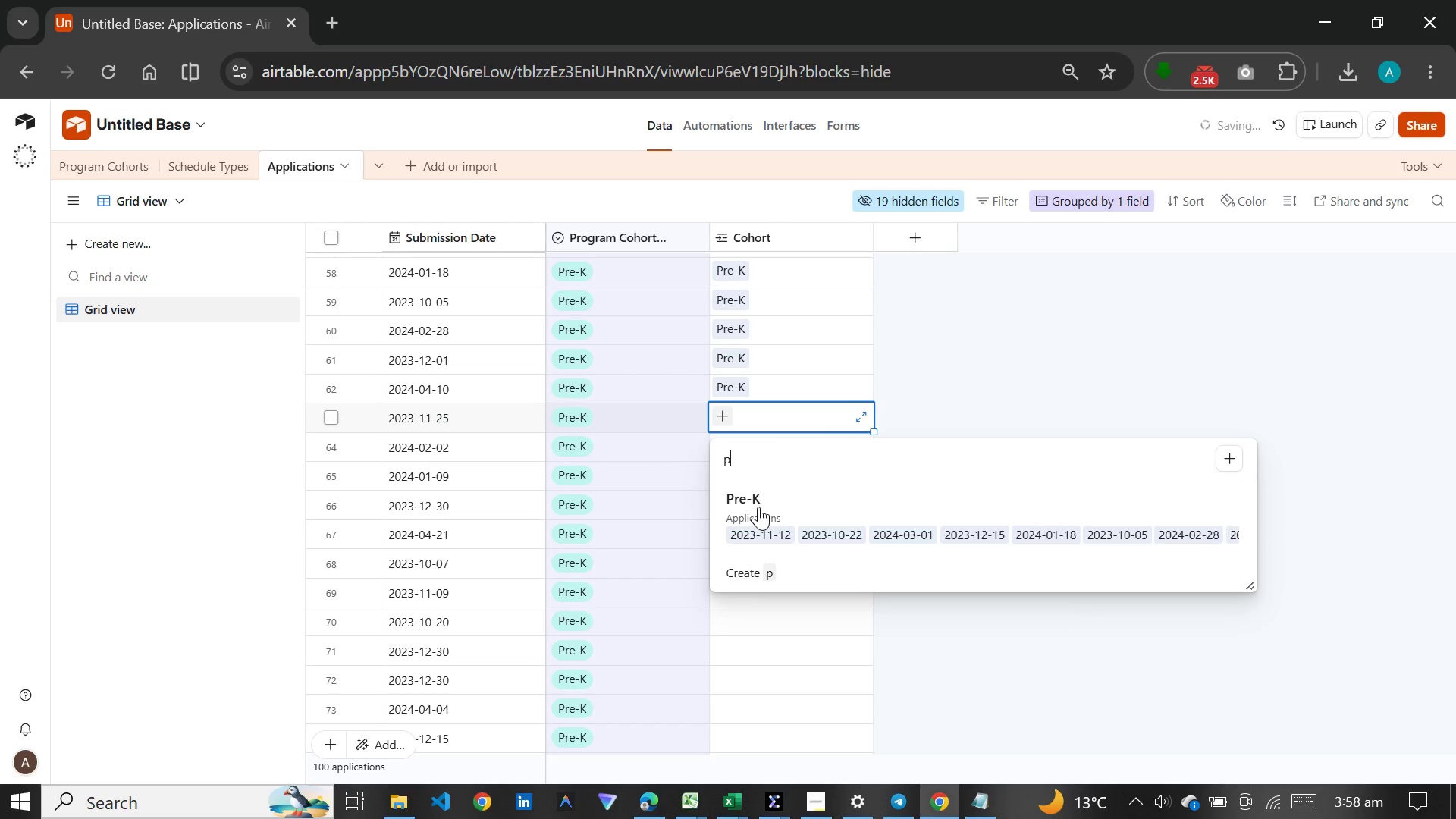 
left_click([758, 507])
 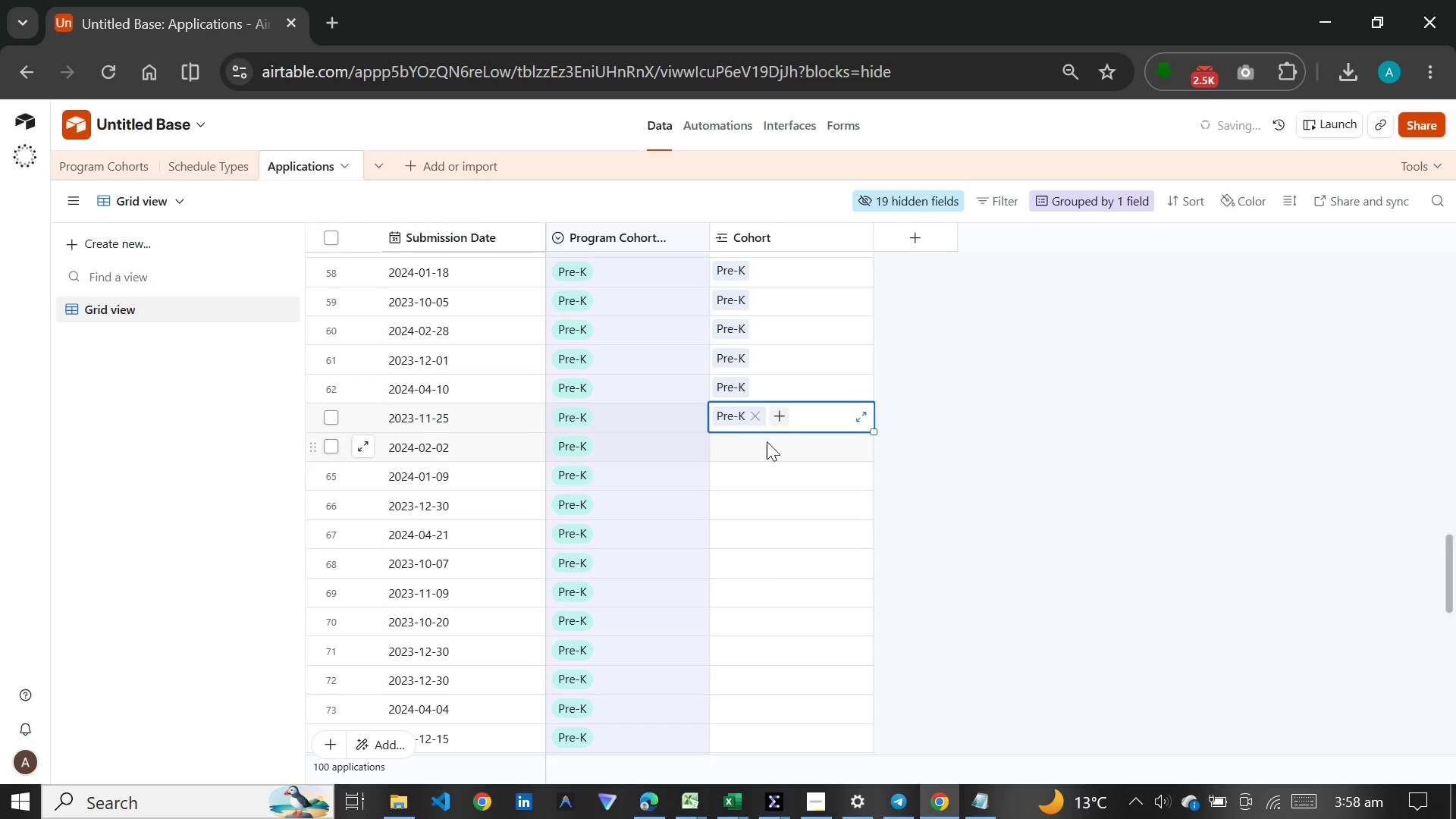 
left_click([767, 441])
 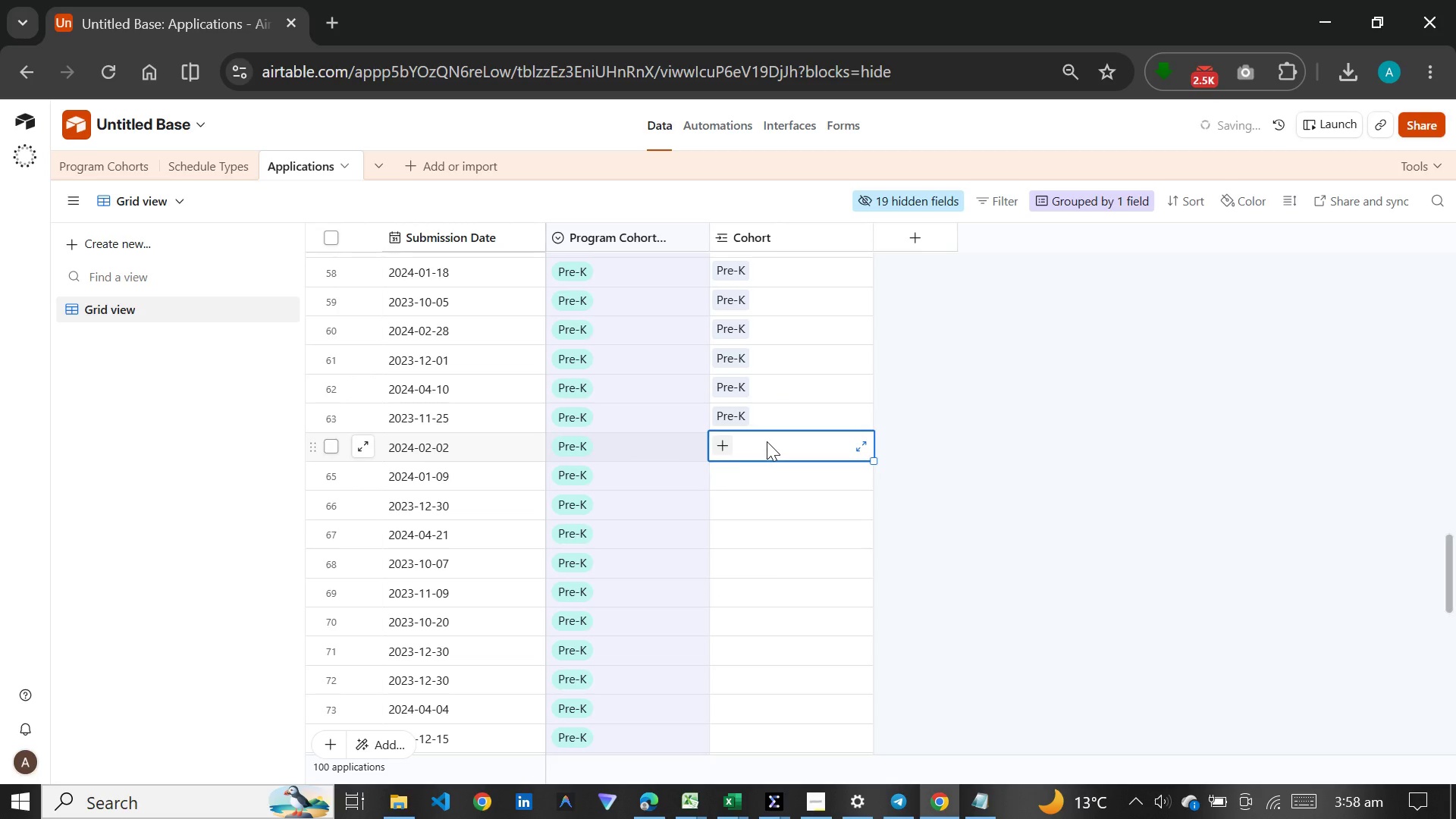 
key(P)
 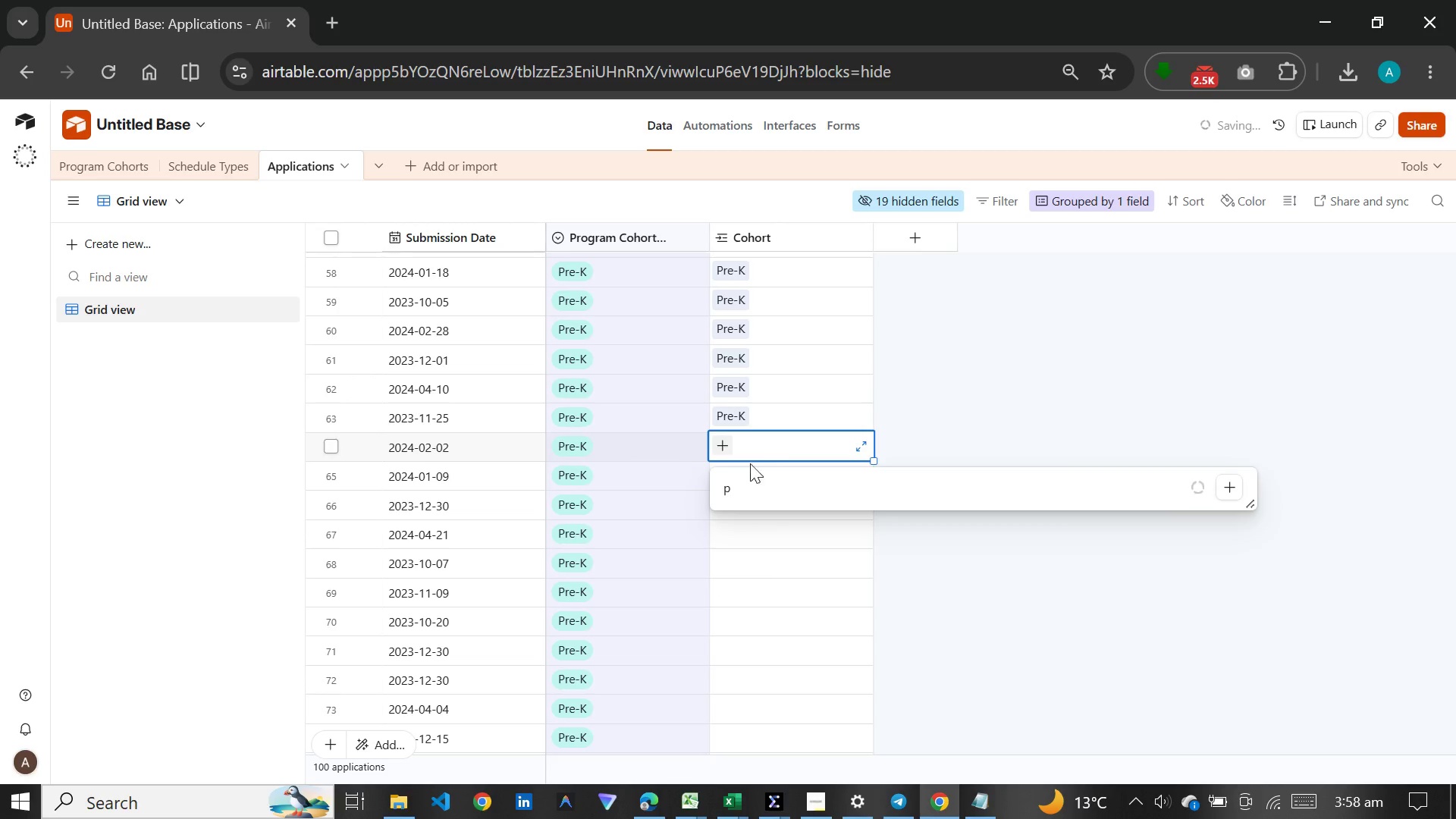 
mouse_move([750, 511])
 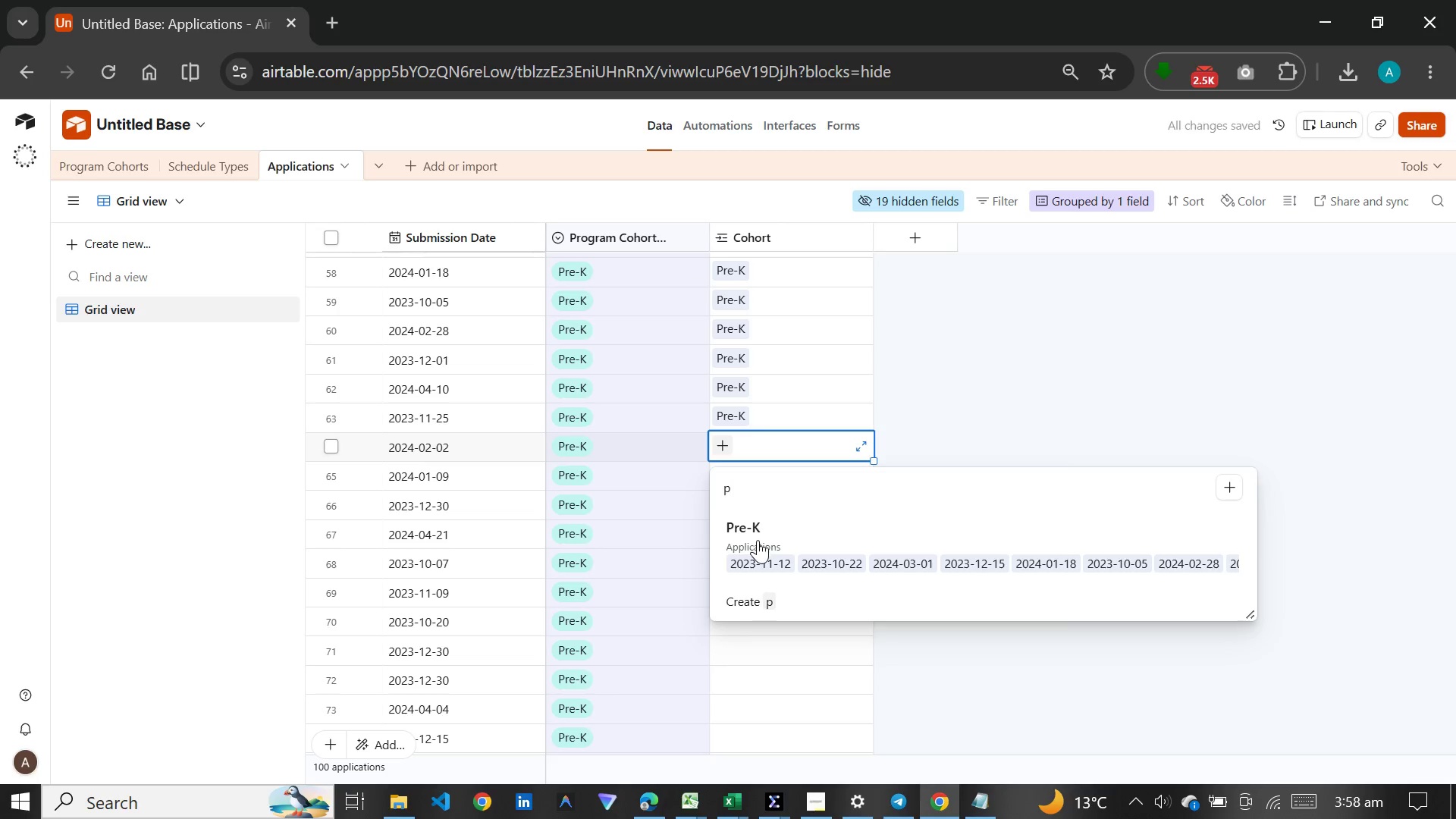 
left_click([758, 540])
 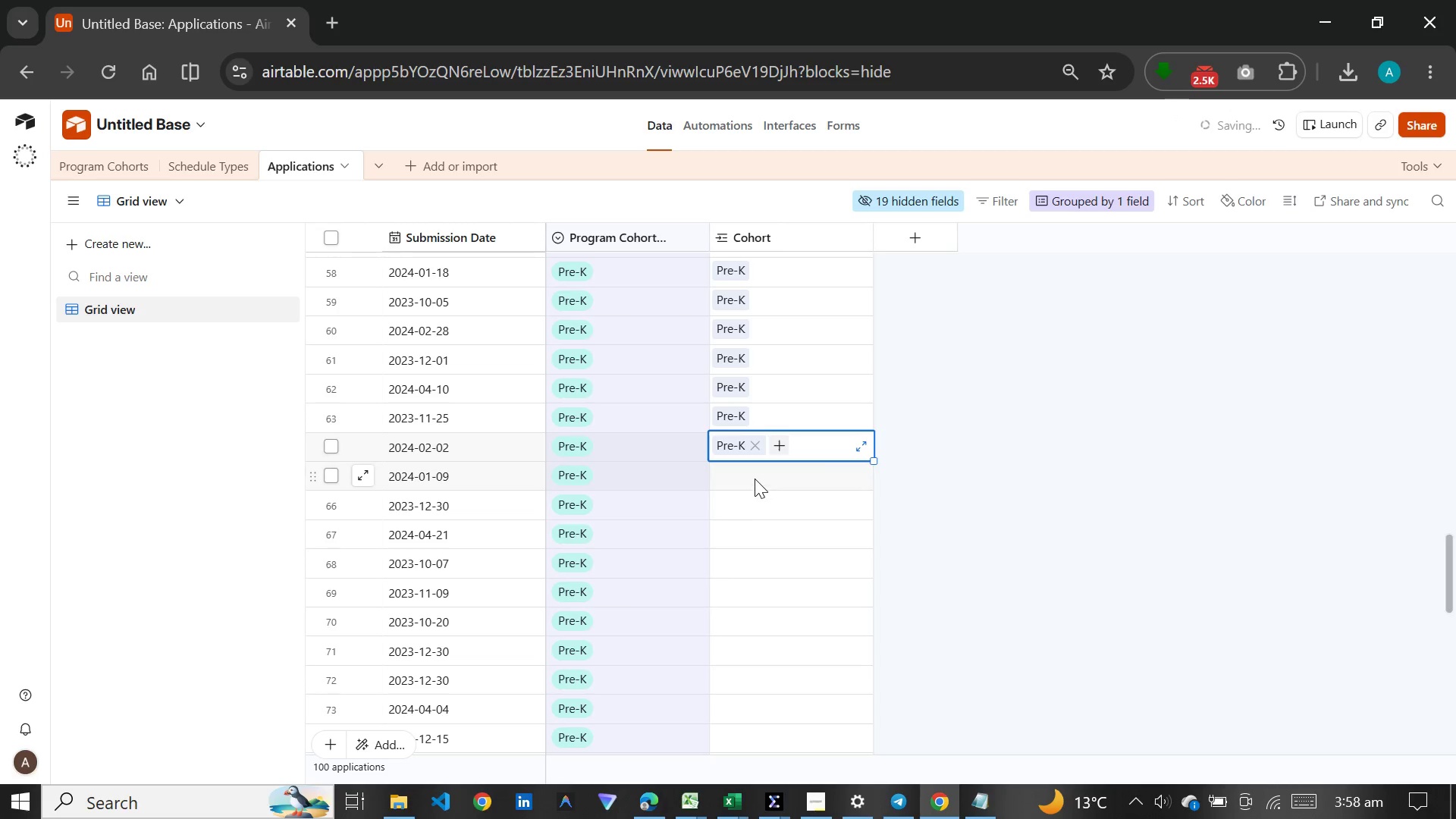 
left_click([755, 479])
 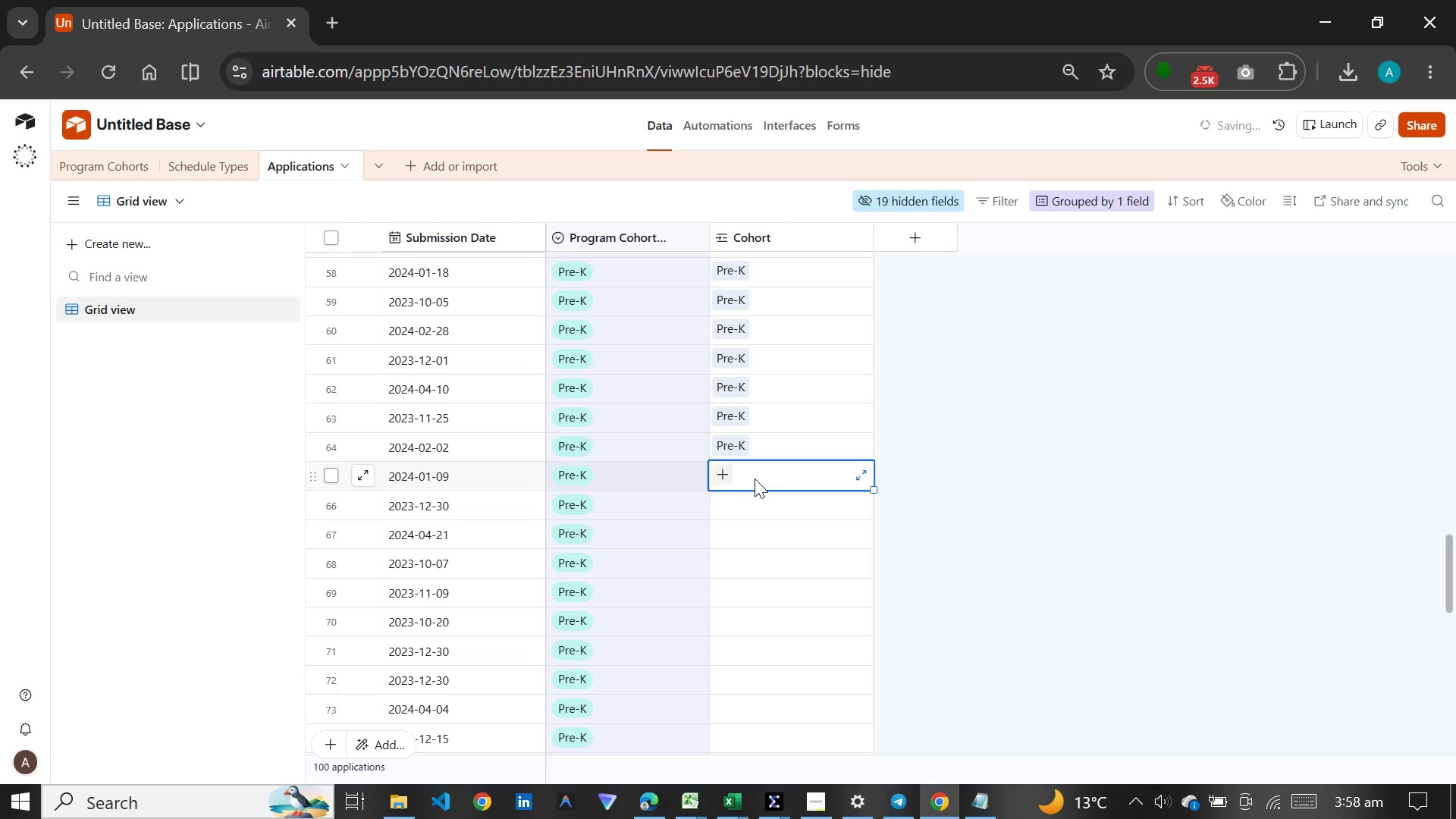 
key(P)
 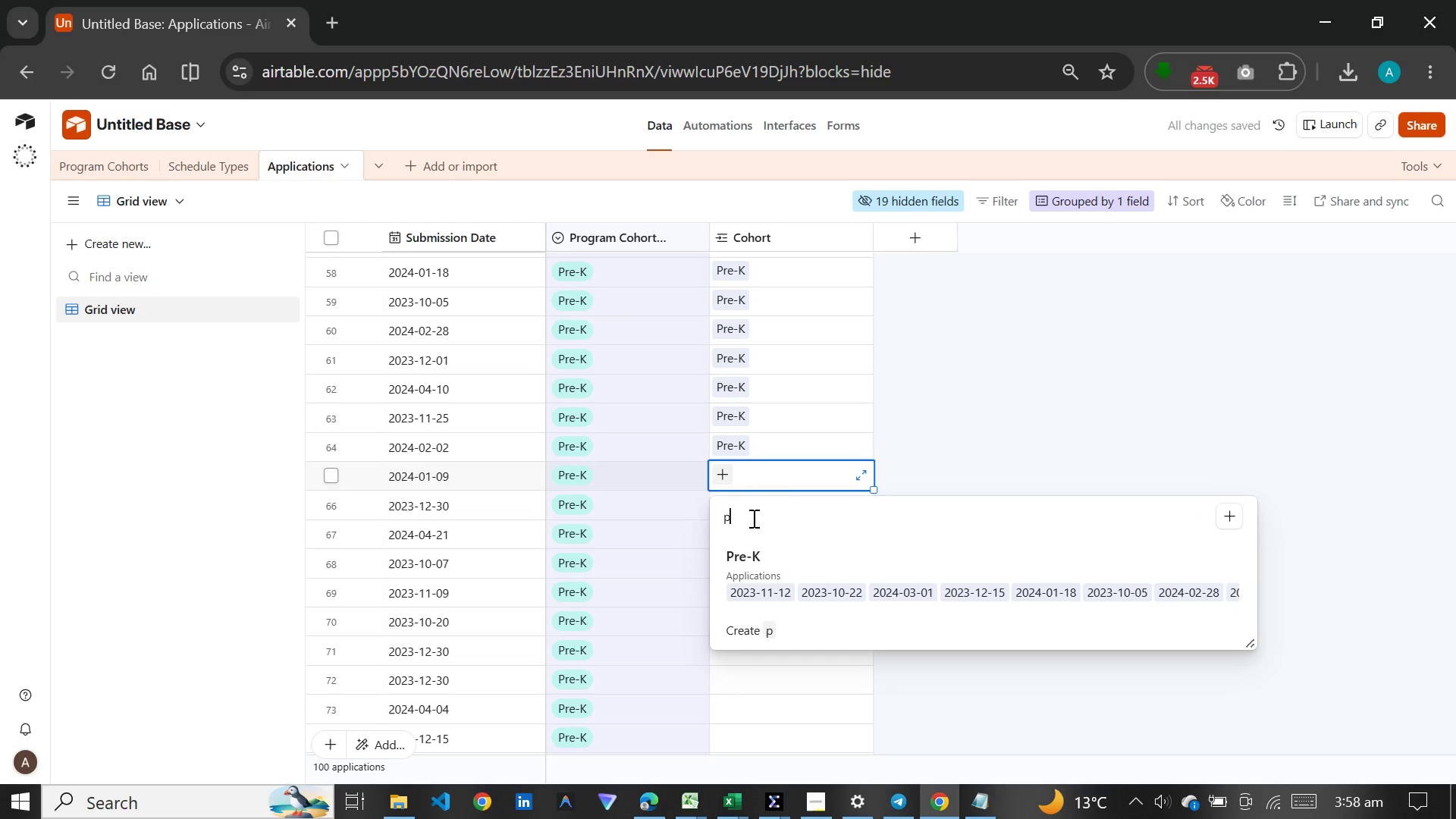 
left_click([737, 579])
 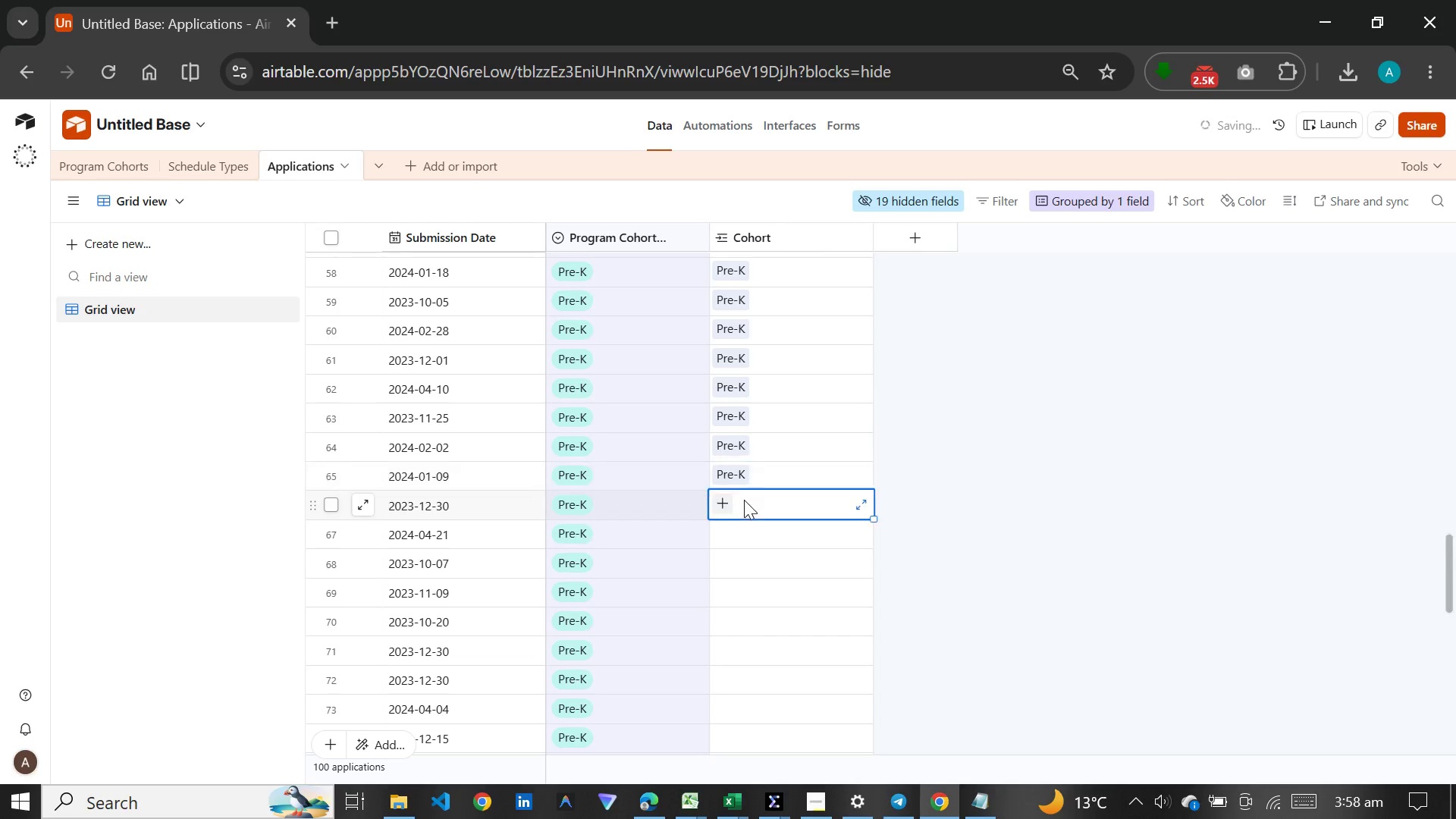 
key(P)
 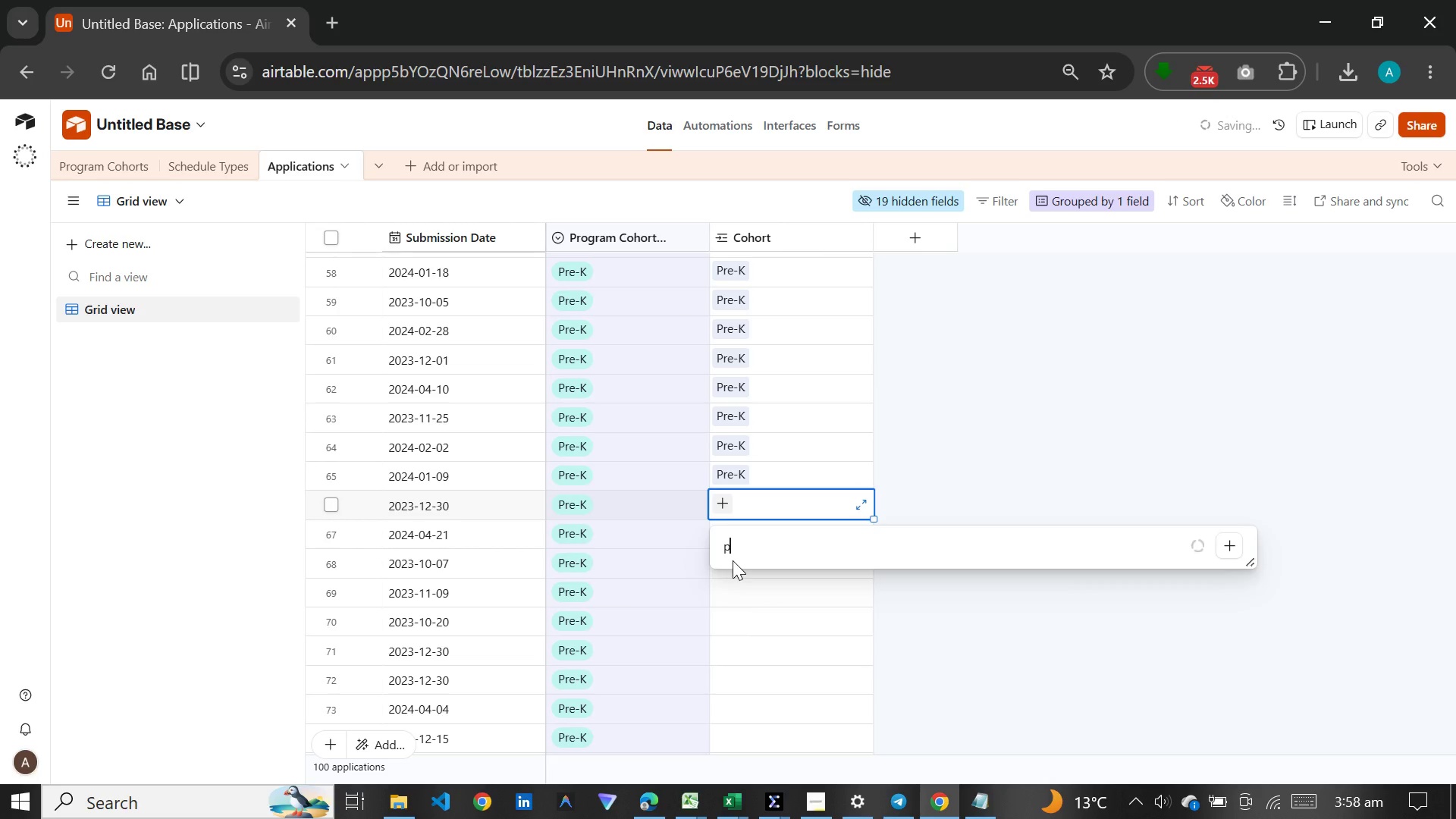 
left_click([755, 592])
 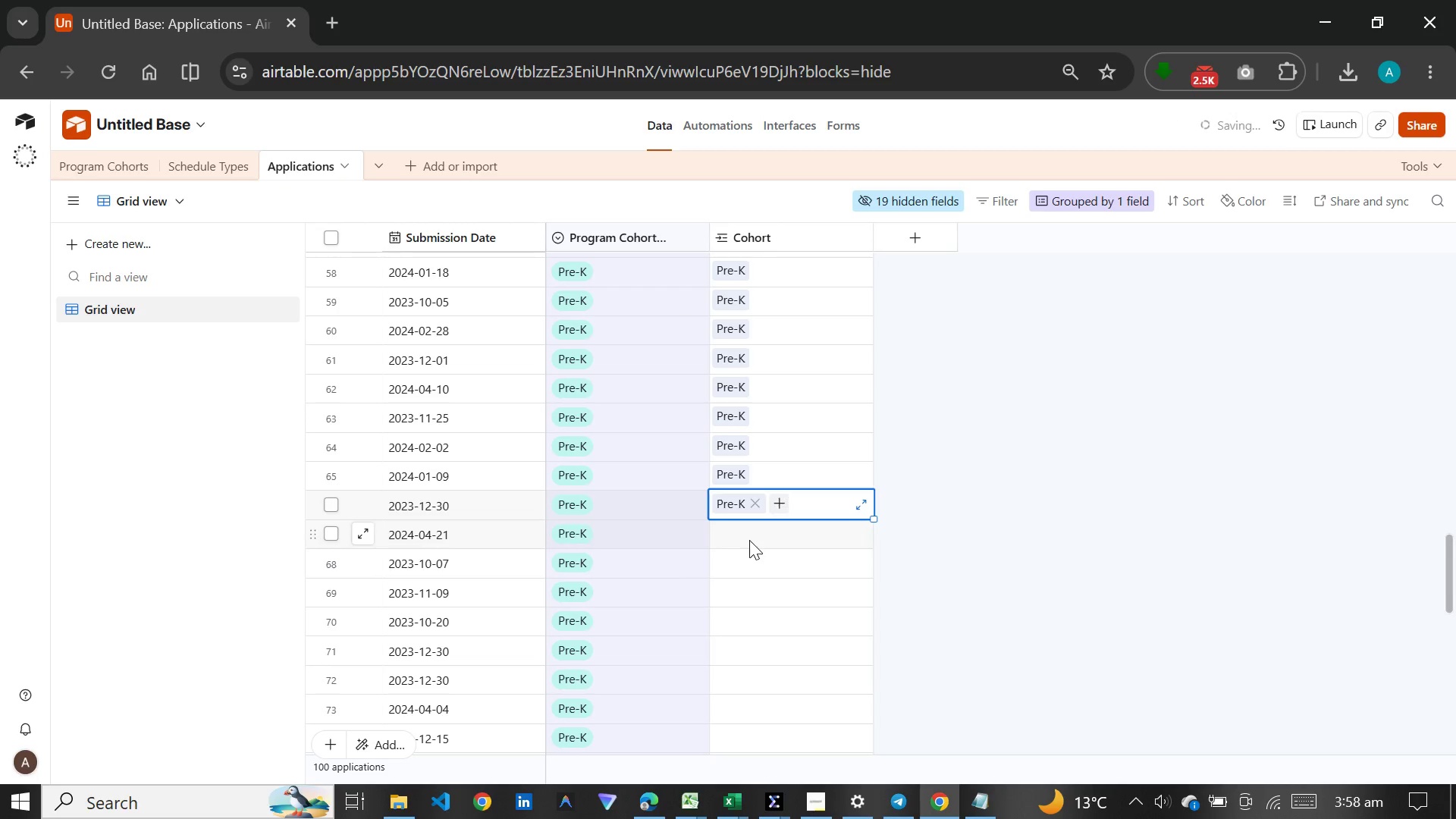 
left_click([749, 540])
 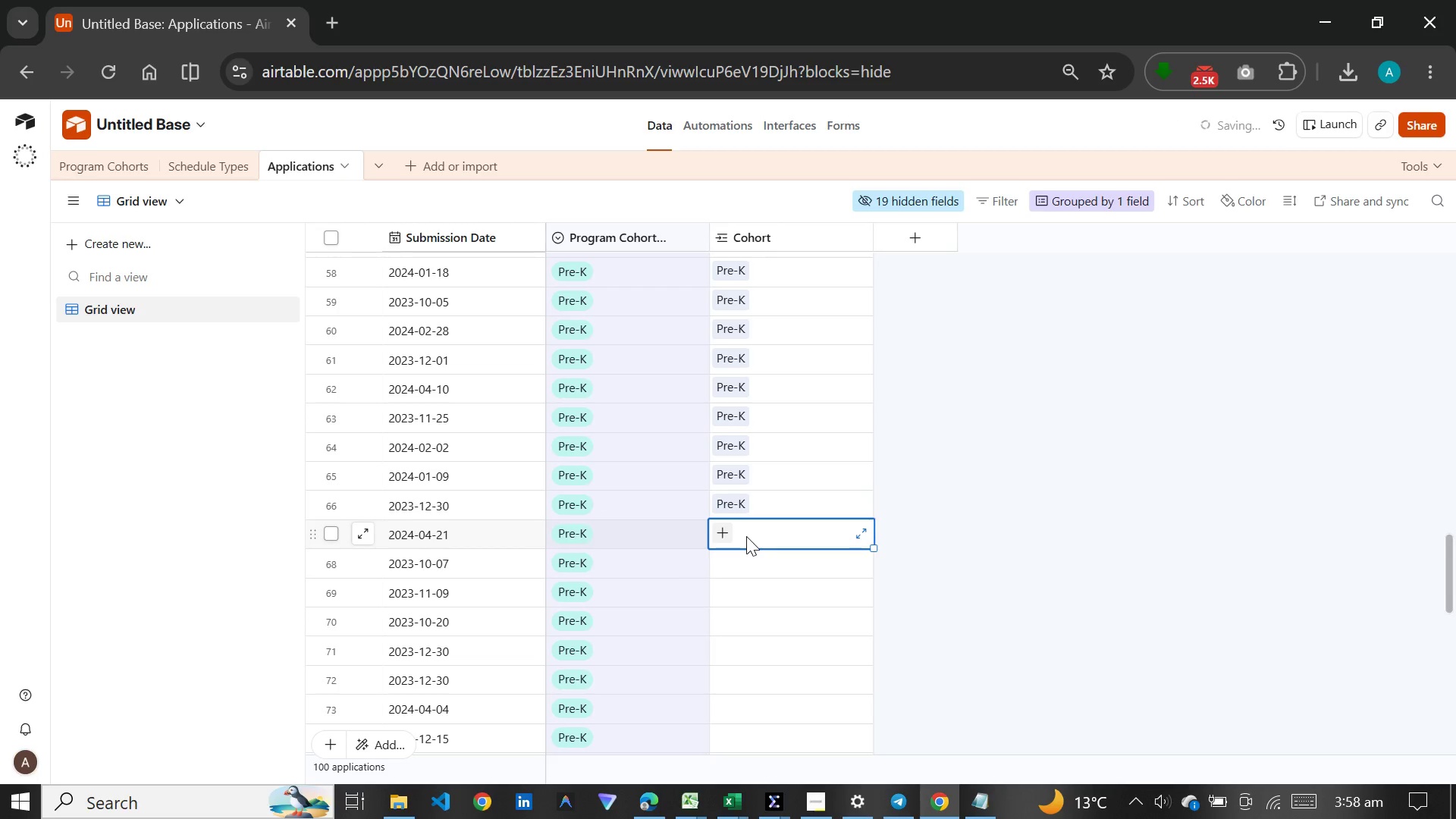 
key(P)
 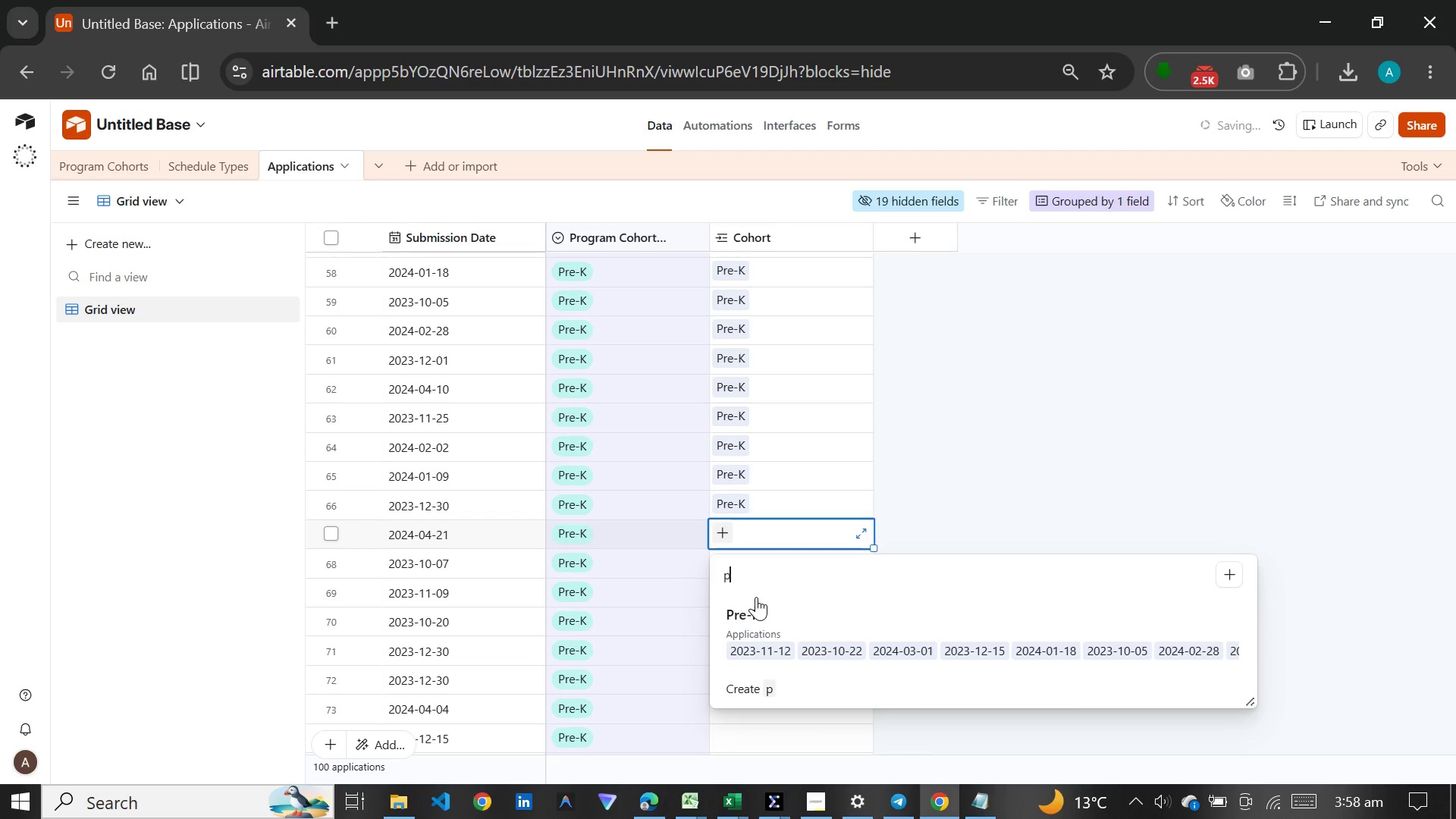 
left_click([754, 617])
 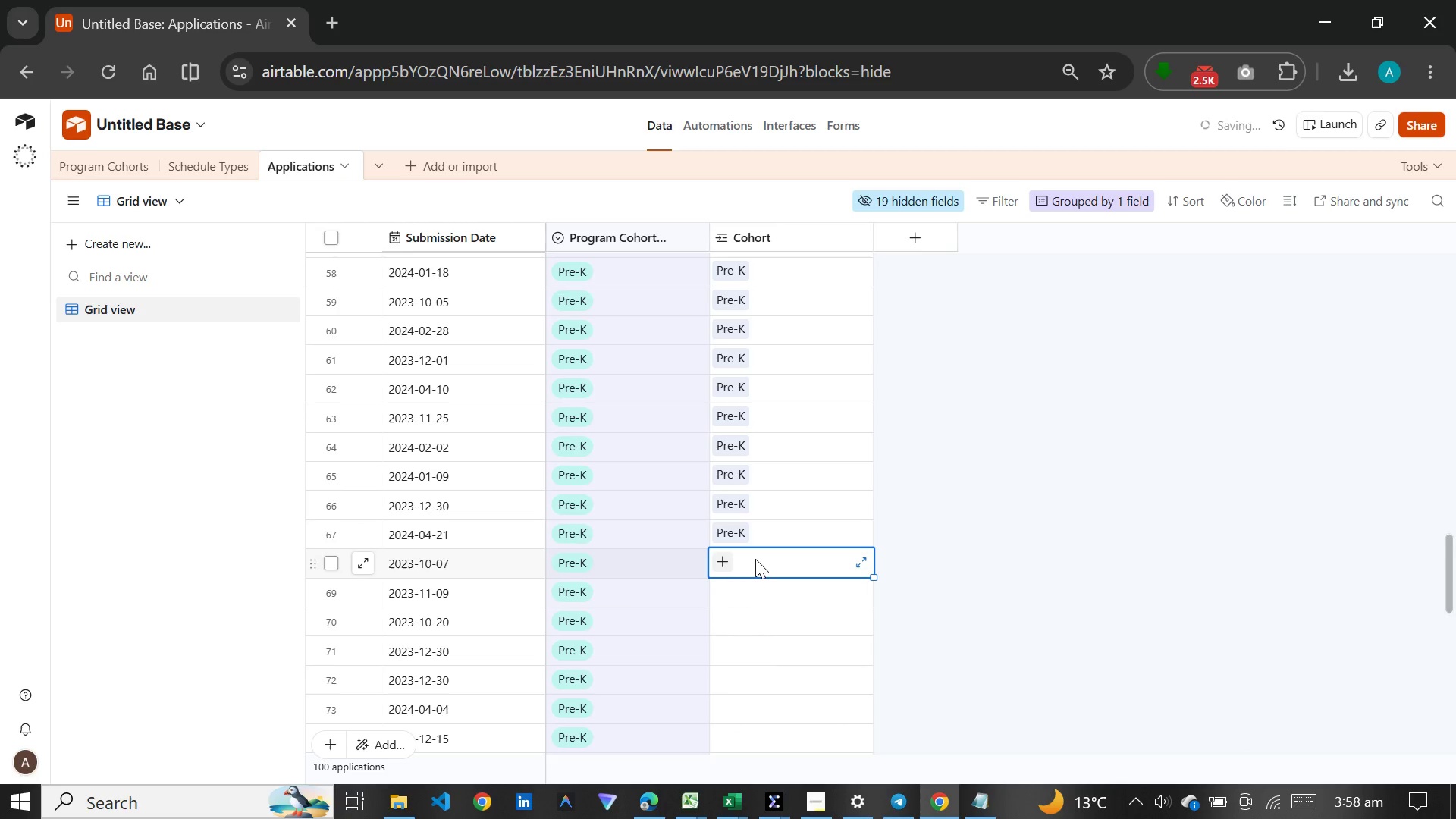 
key(P)
 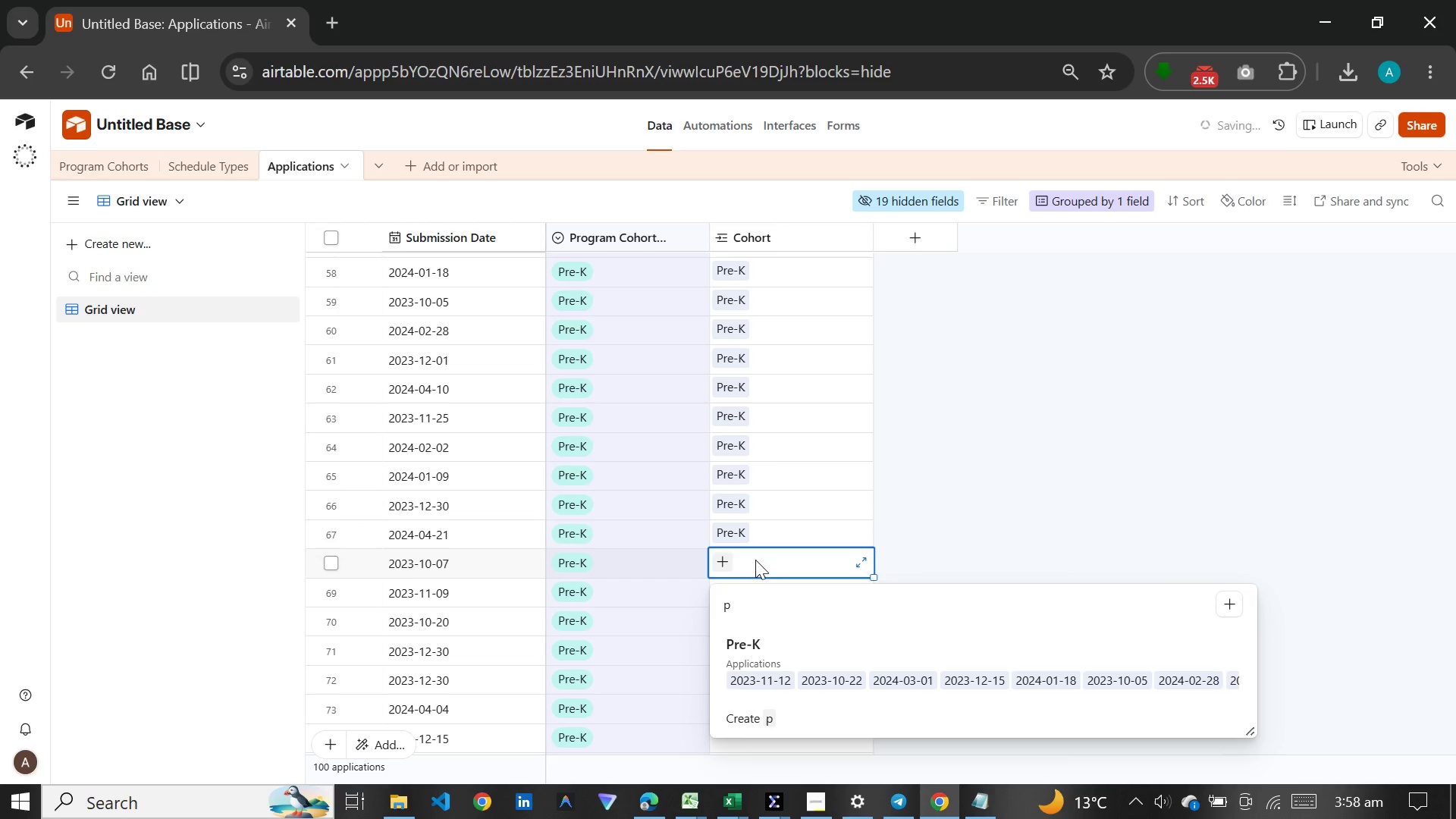 
left_click([769, 661])
 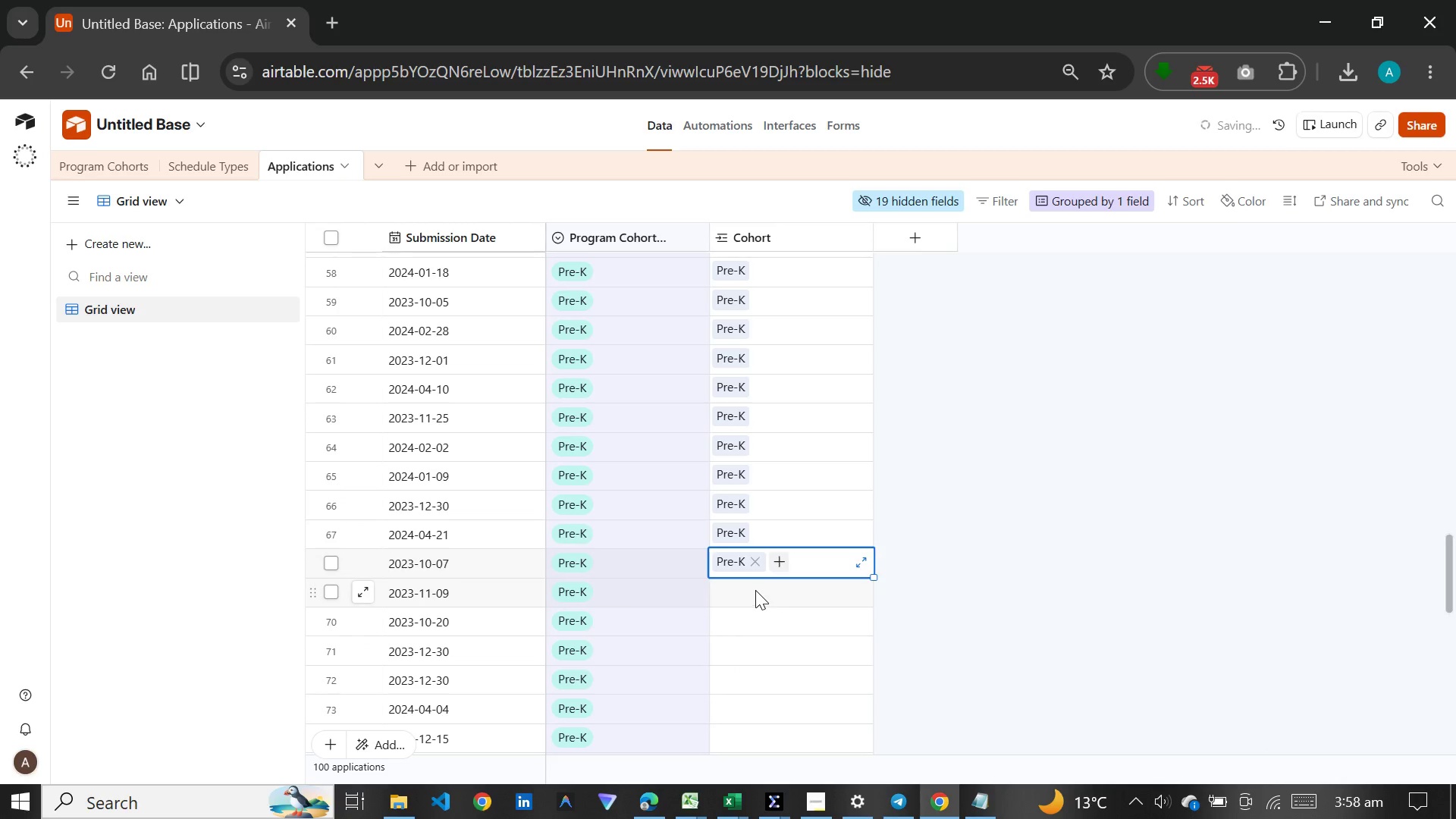 
left_click([755, 590])
 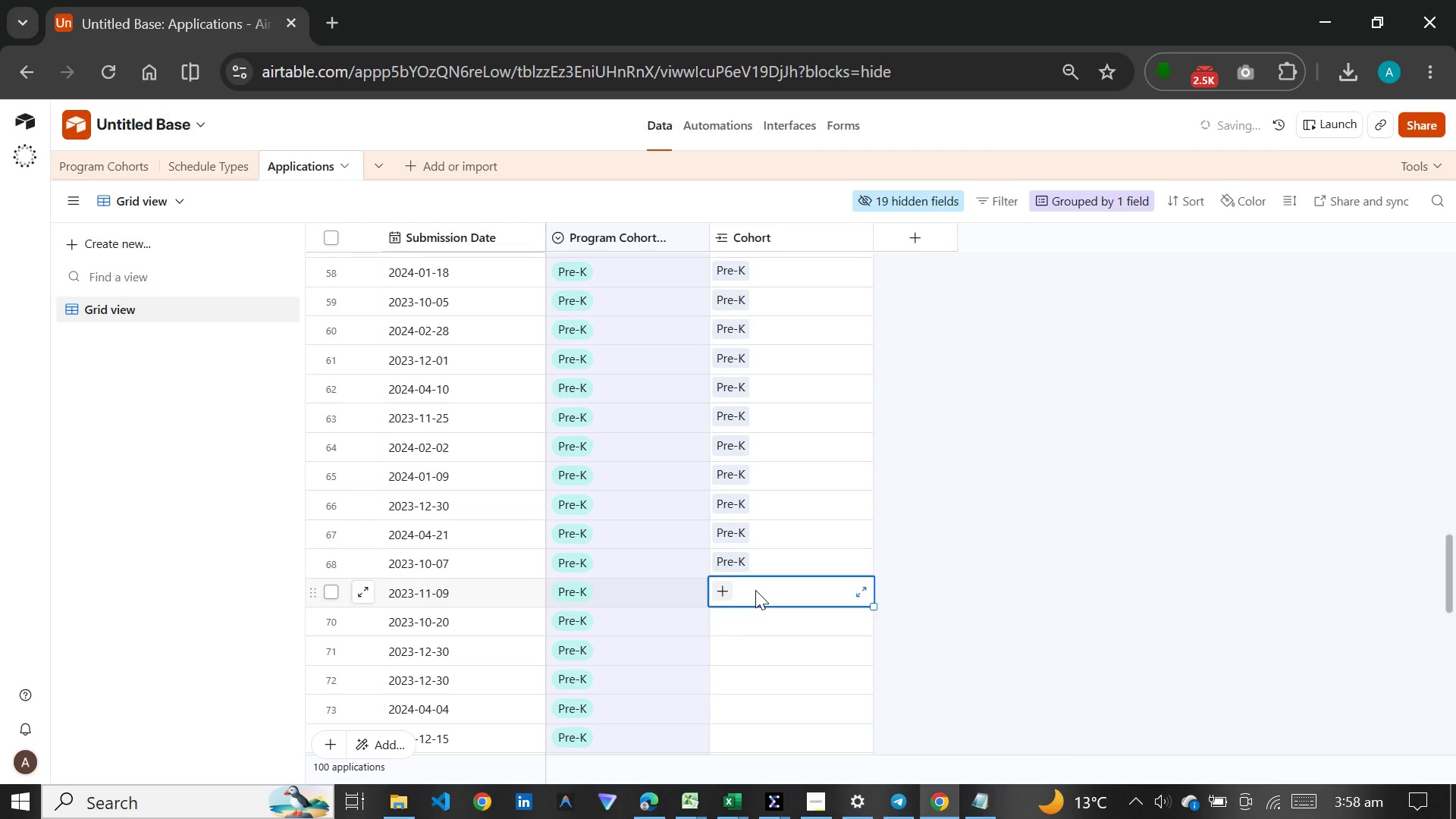 
key(P)
 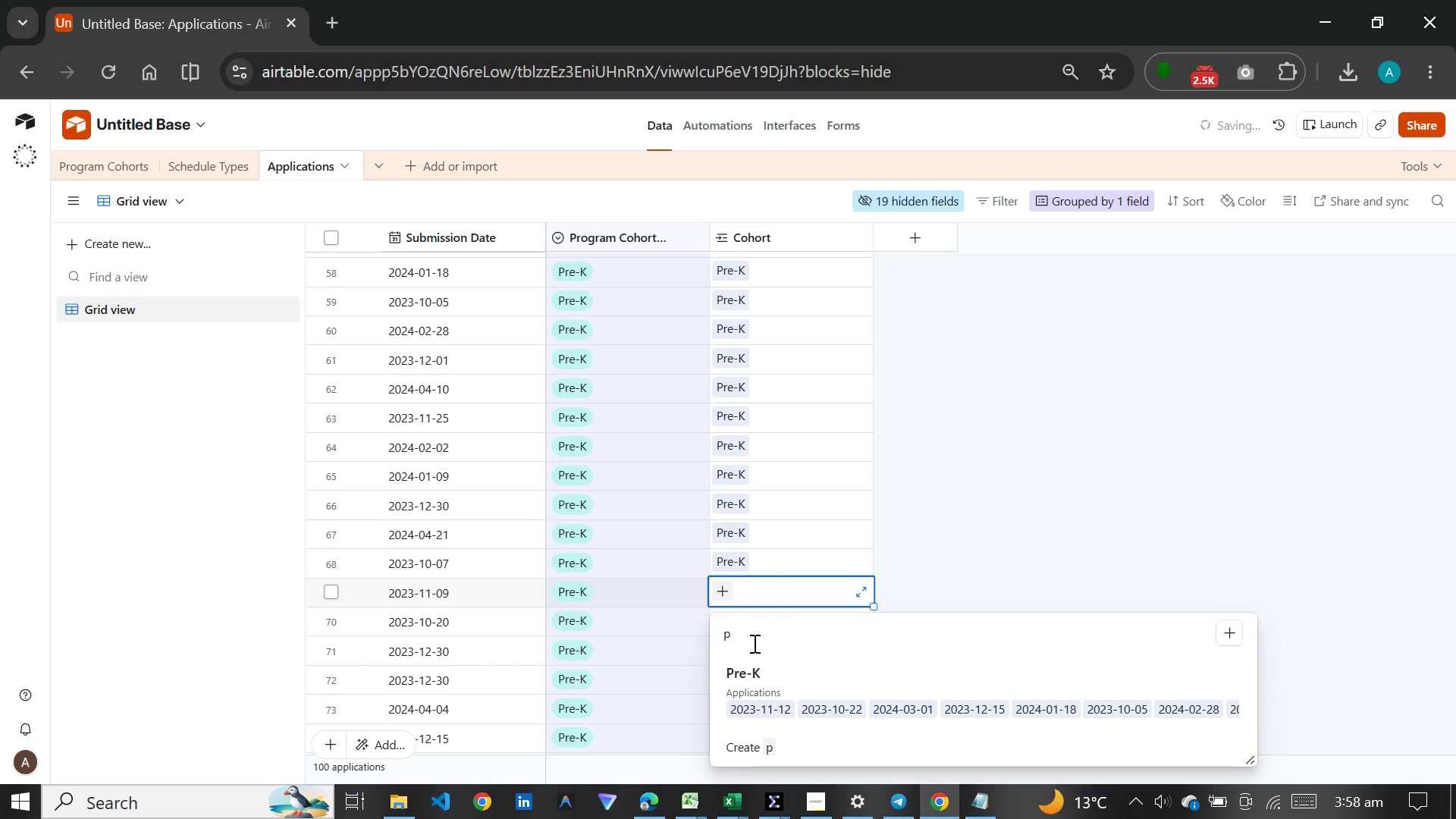 
left_click([741, 687])
 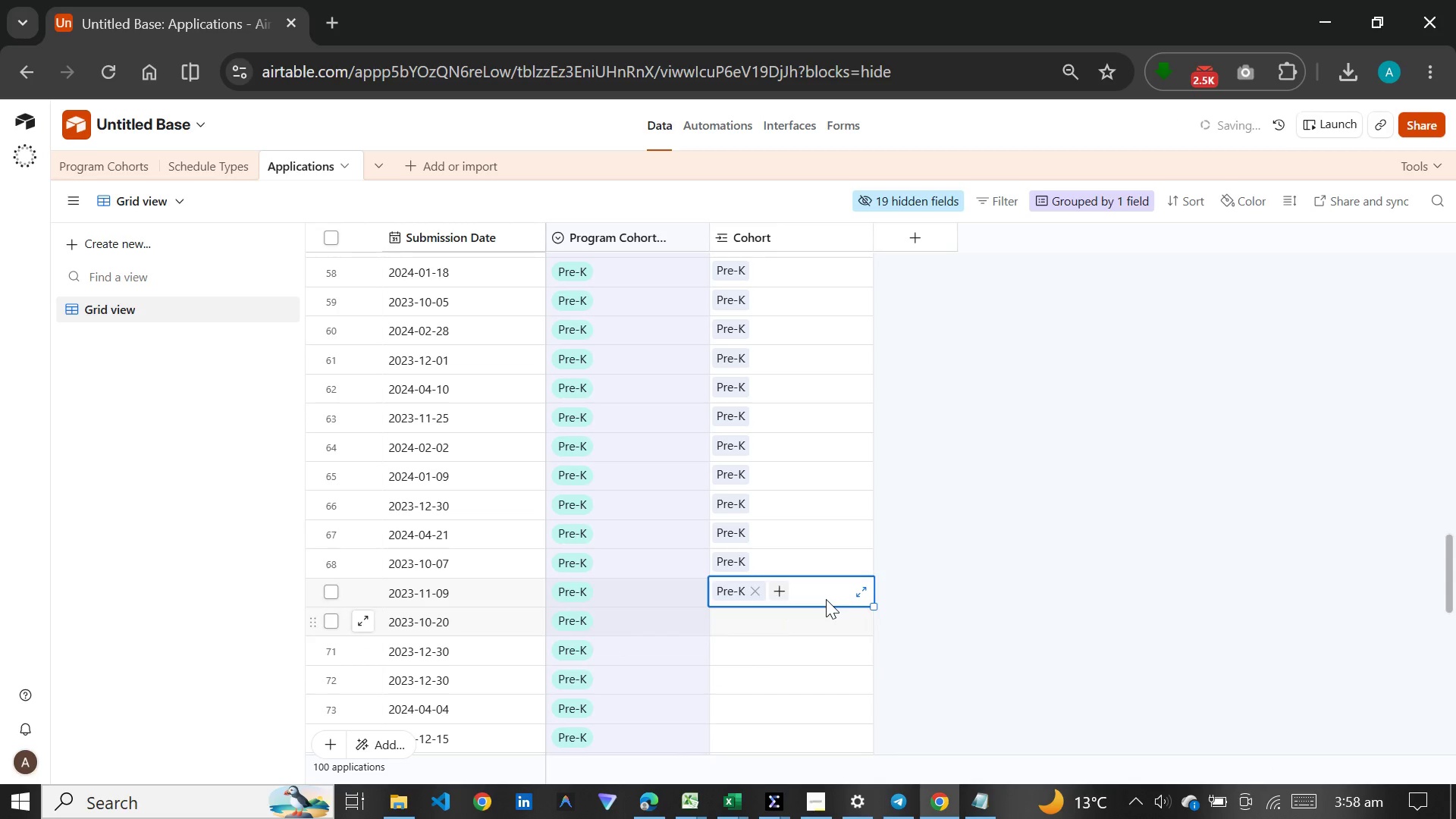 
scroll: coordinate [836, 591], scroll_direction: down, amount: 7.0
 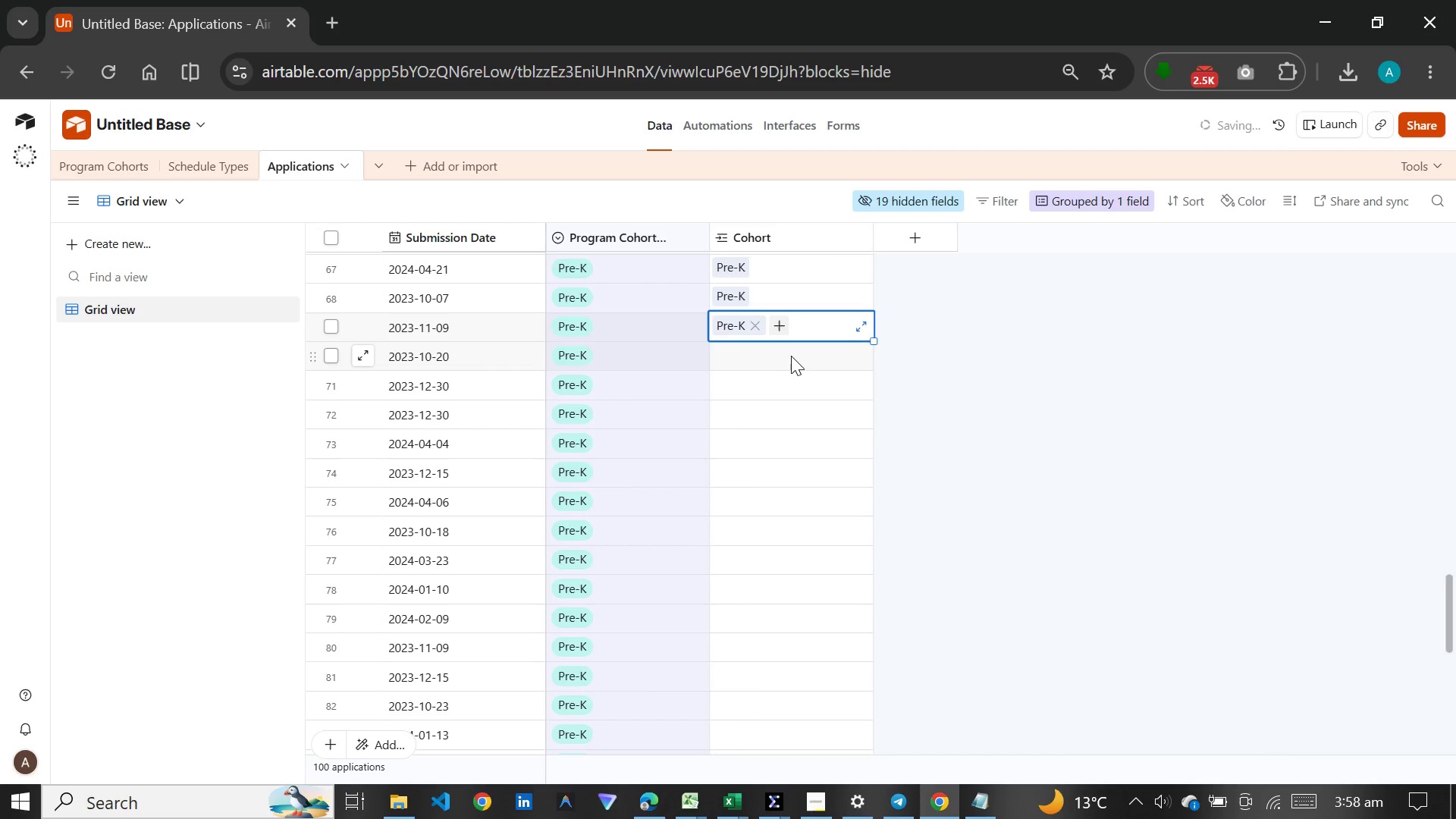 
left_click([792, 356])
 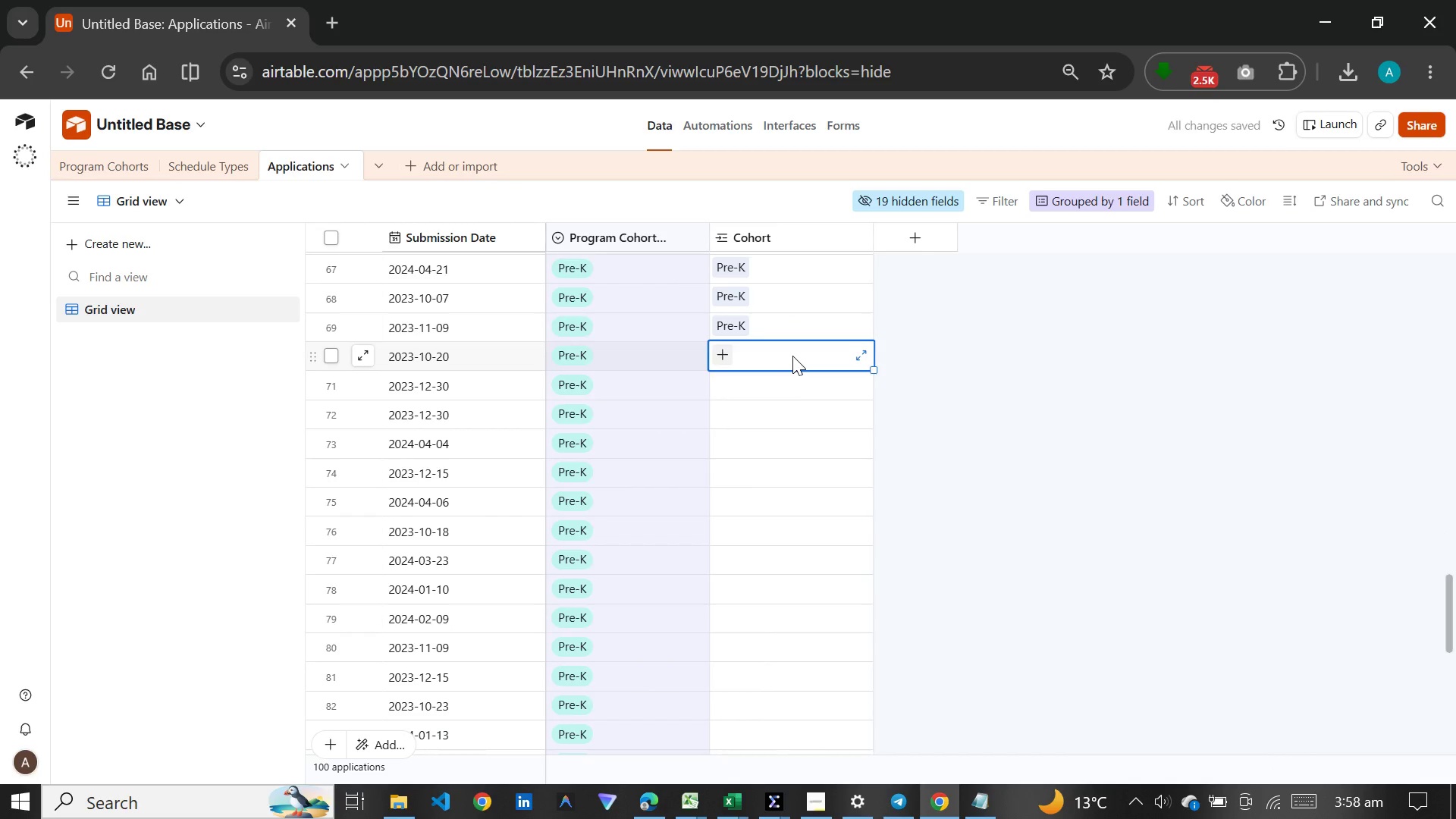 
key(P)
 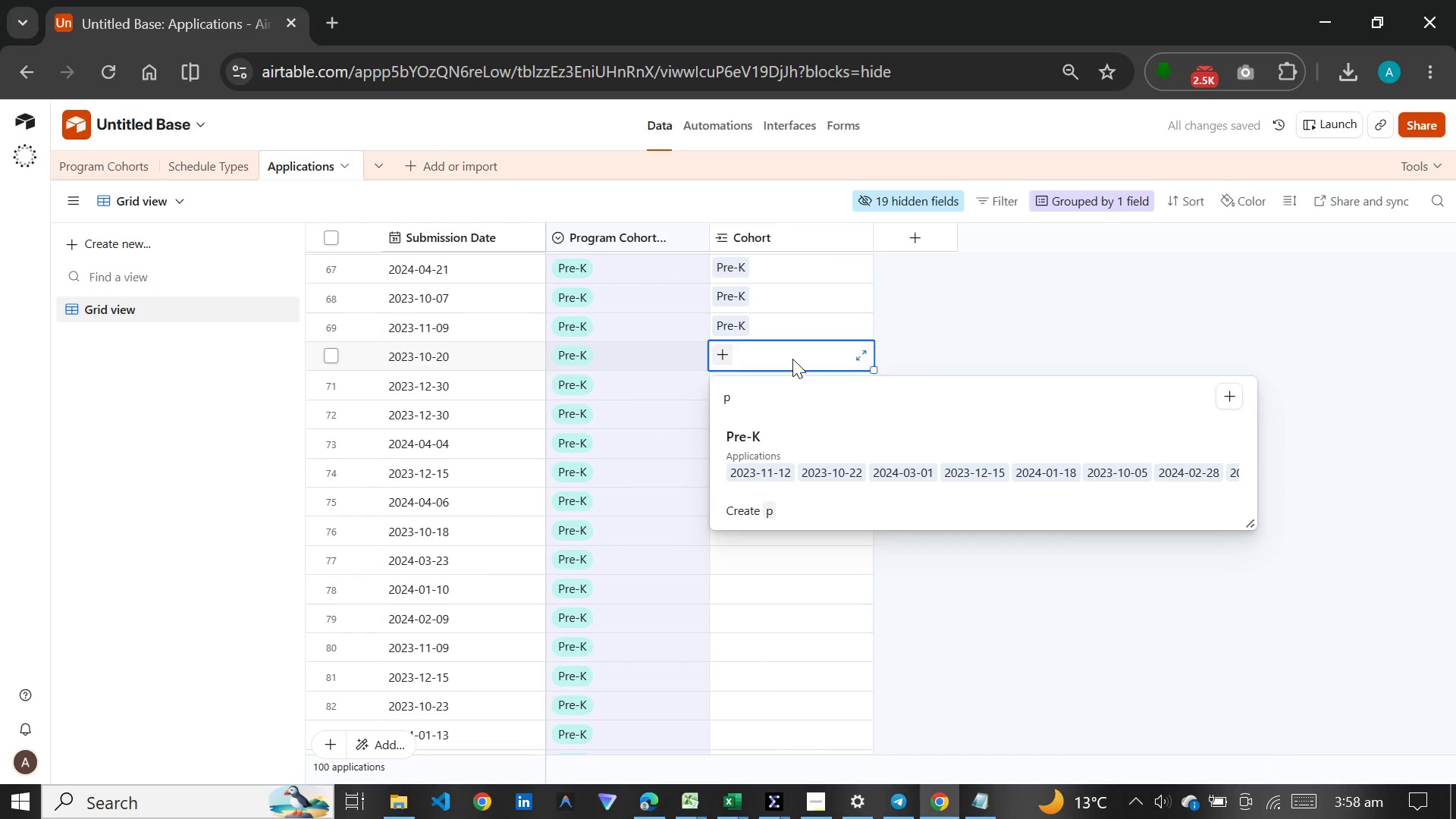 
left_click([729, 447])
 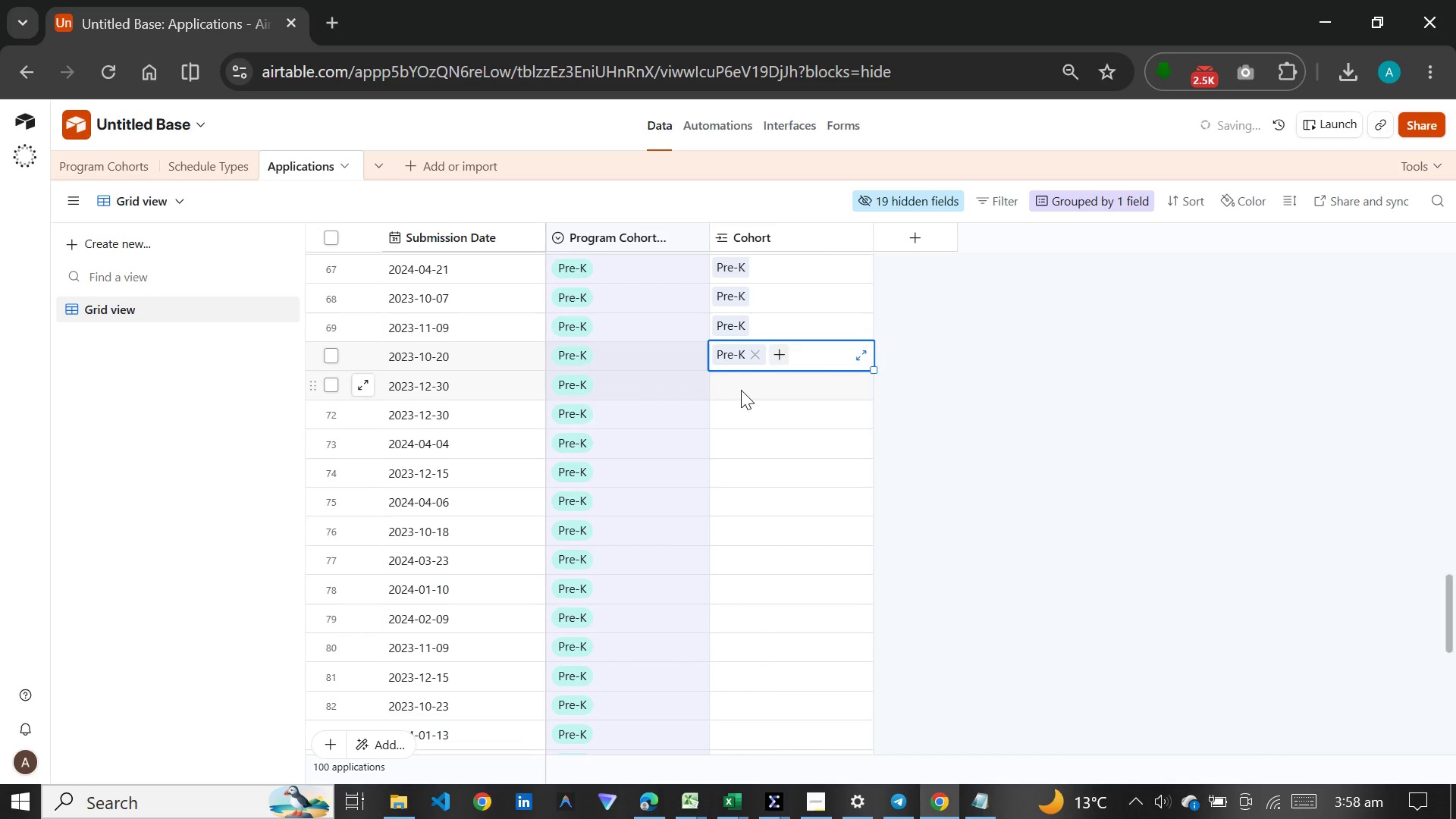 
left_click([741, 390])
 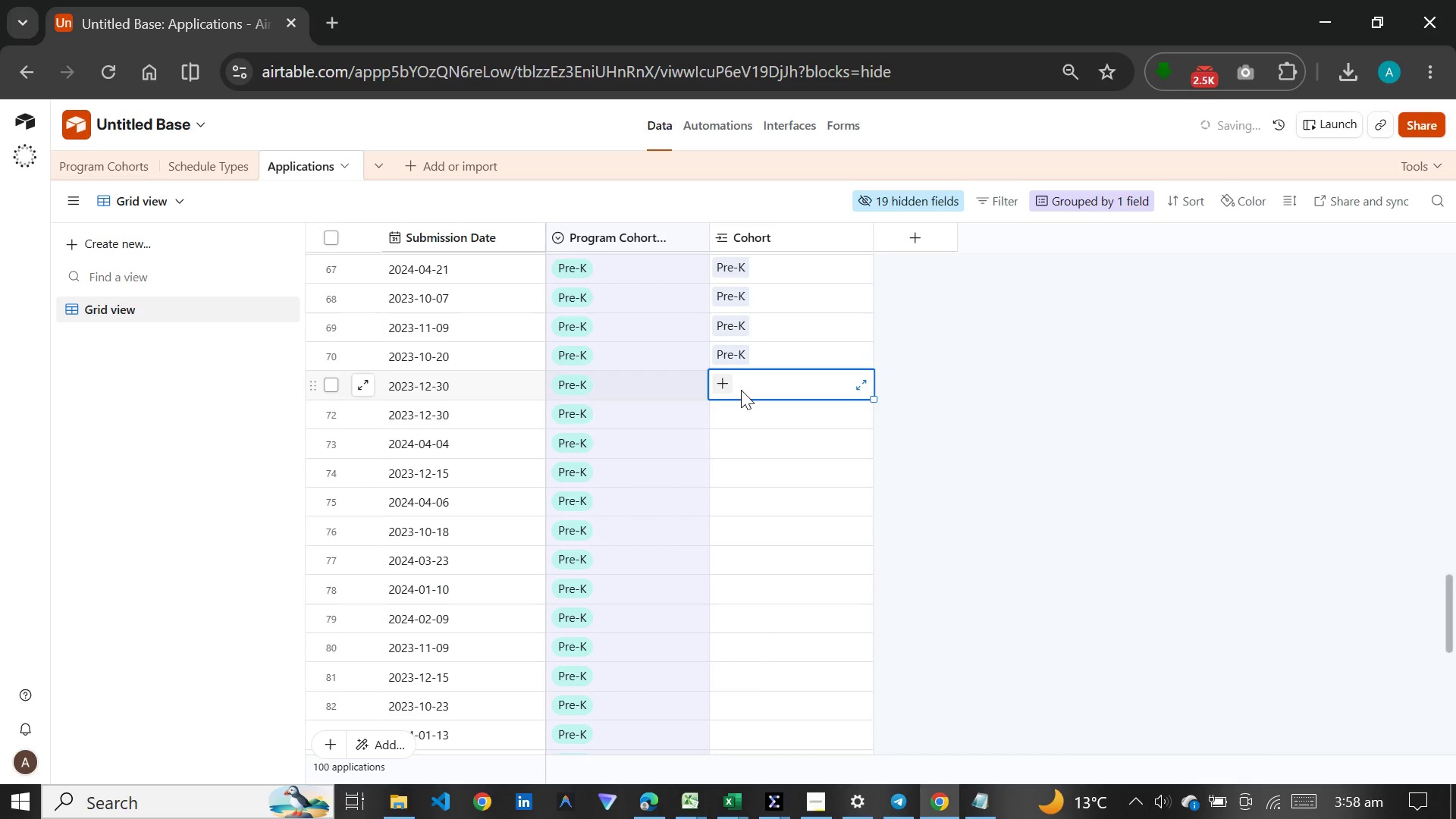 
key(P)
 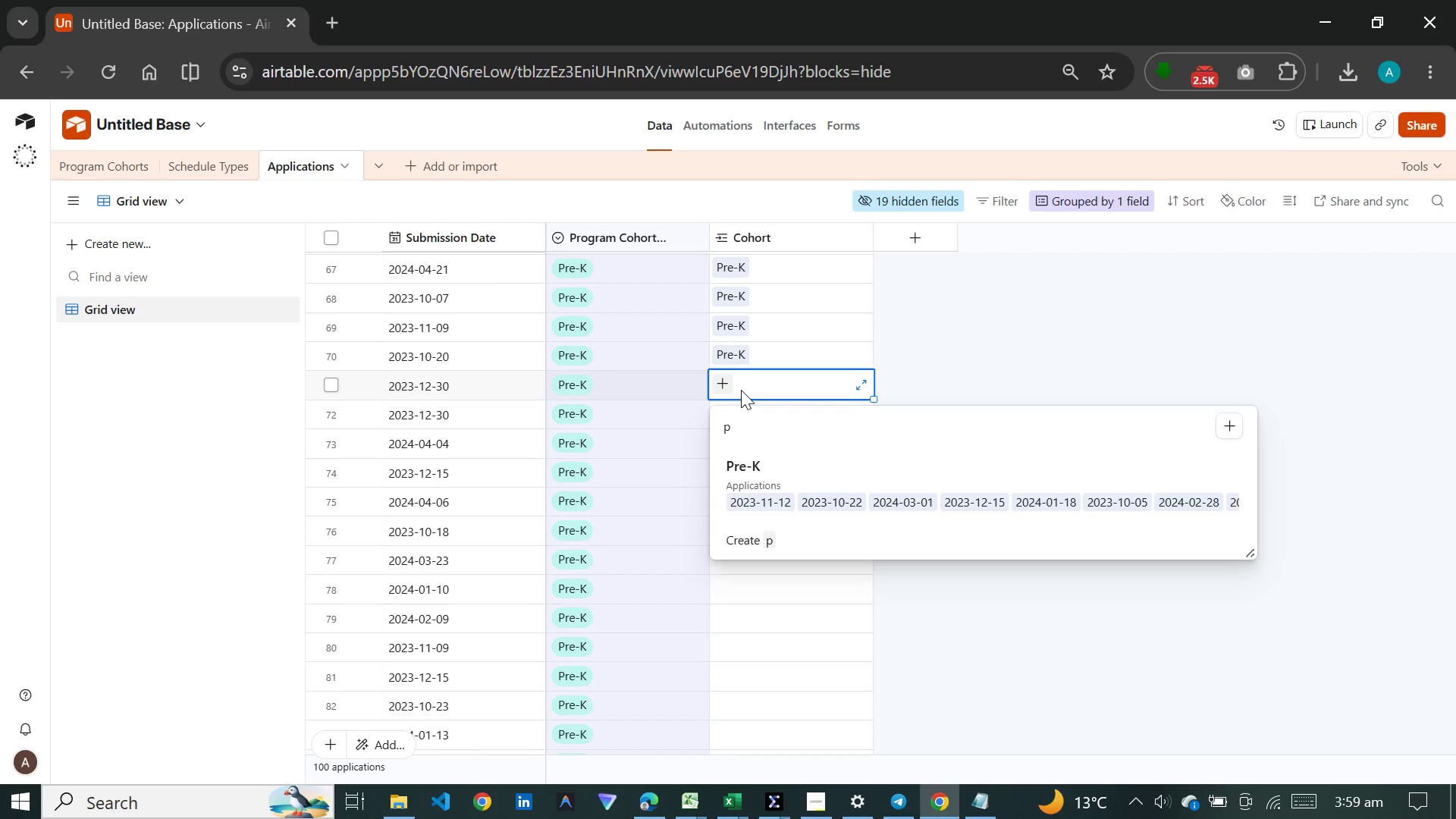 
wait(44.05)
 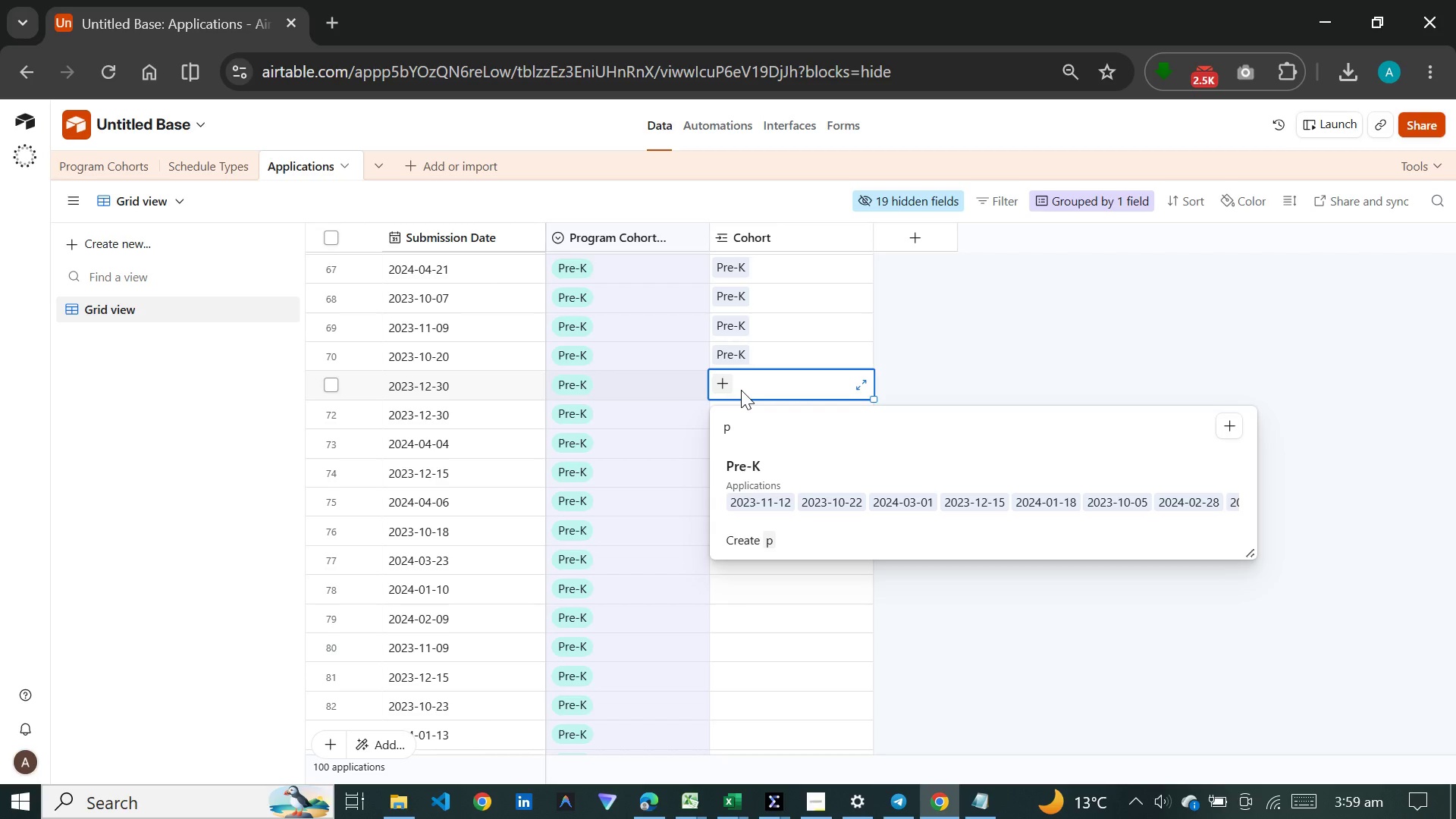 
left_click([785, 484])
 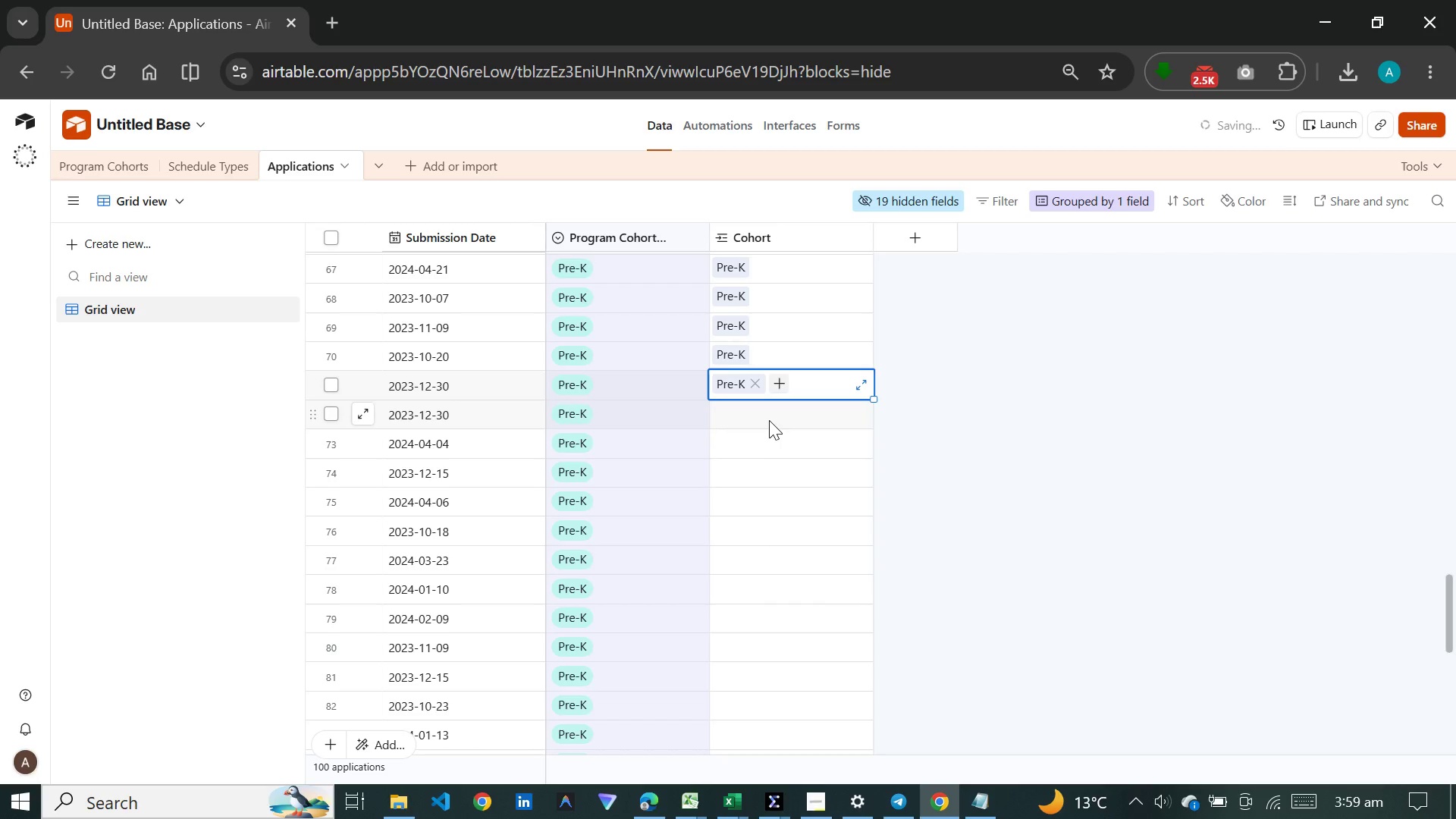 
left_click([769, 418])
 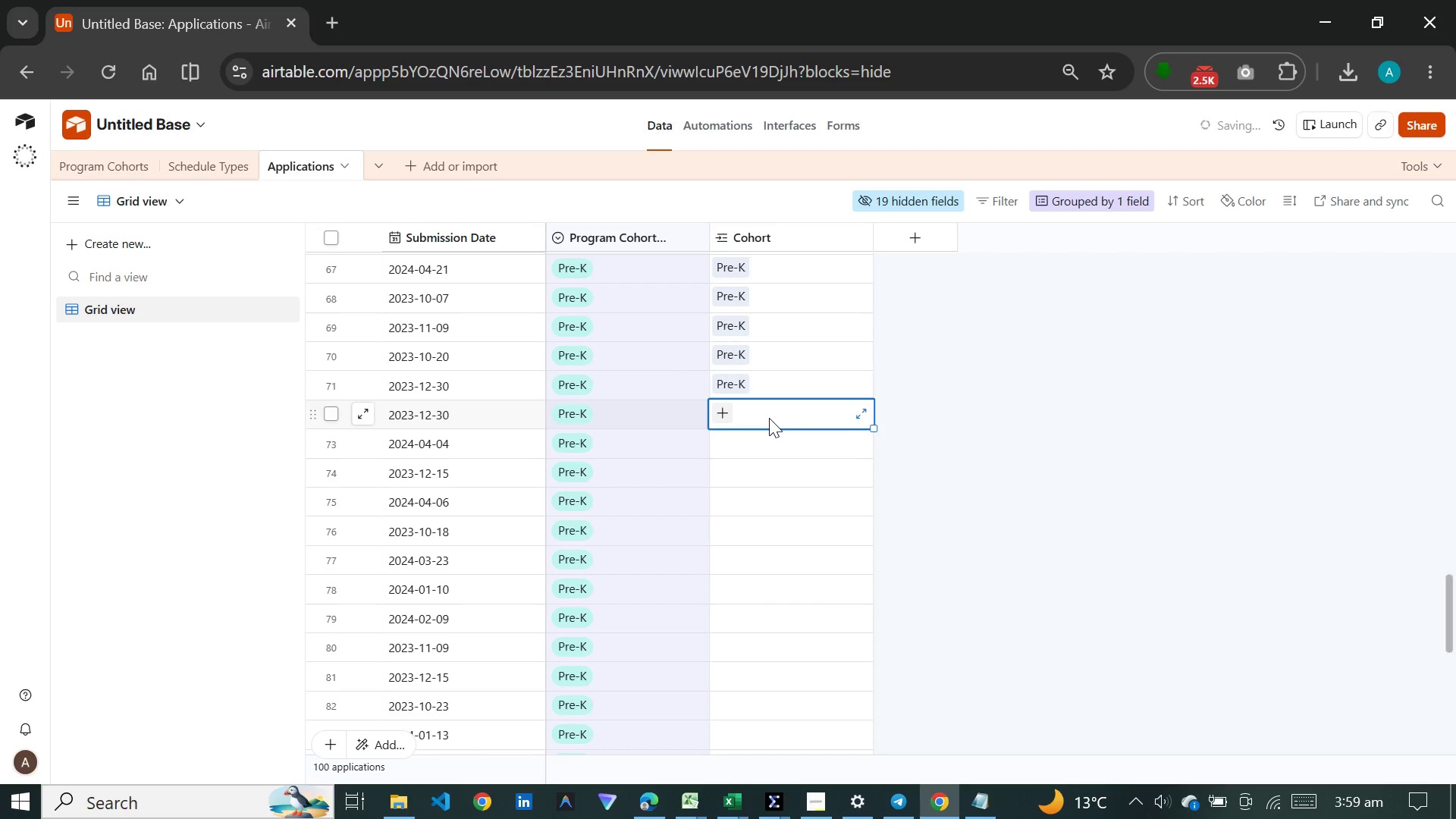 
key(P)
 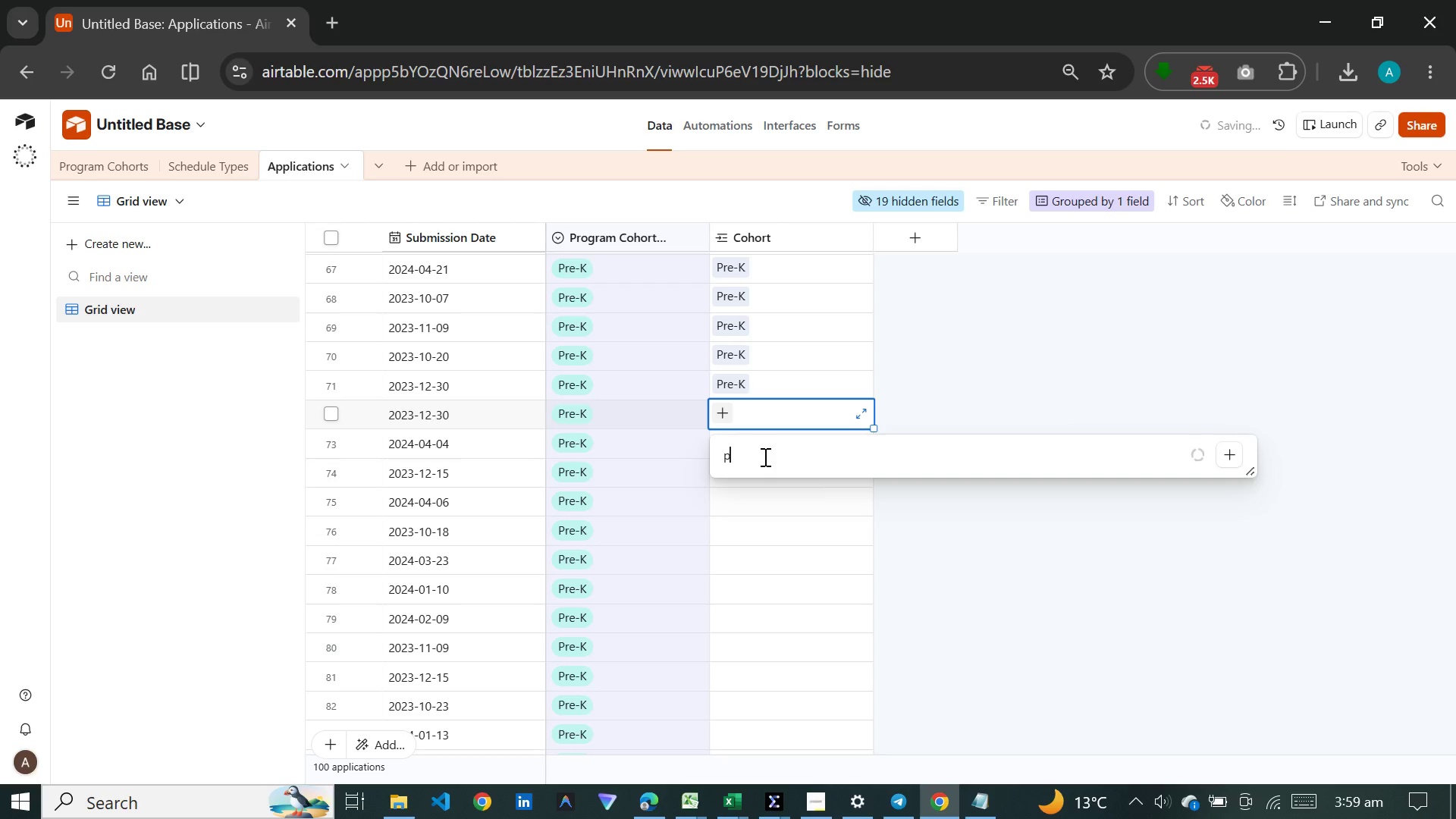 
wait(9.38)
 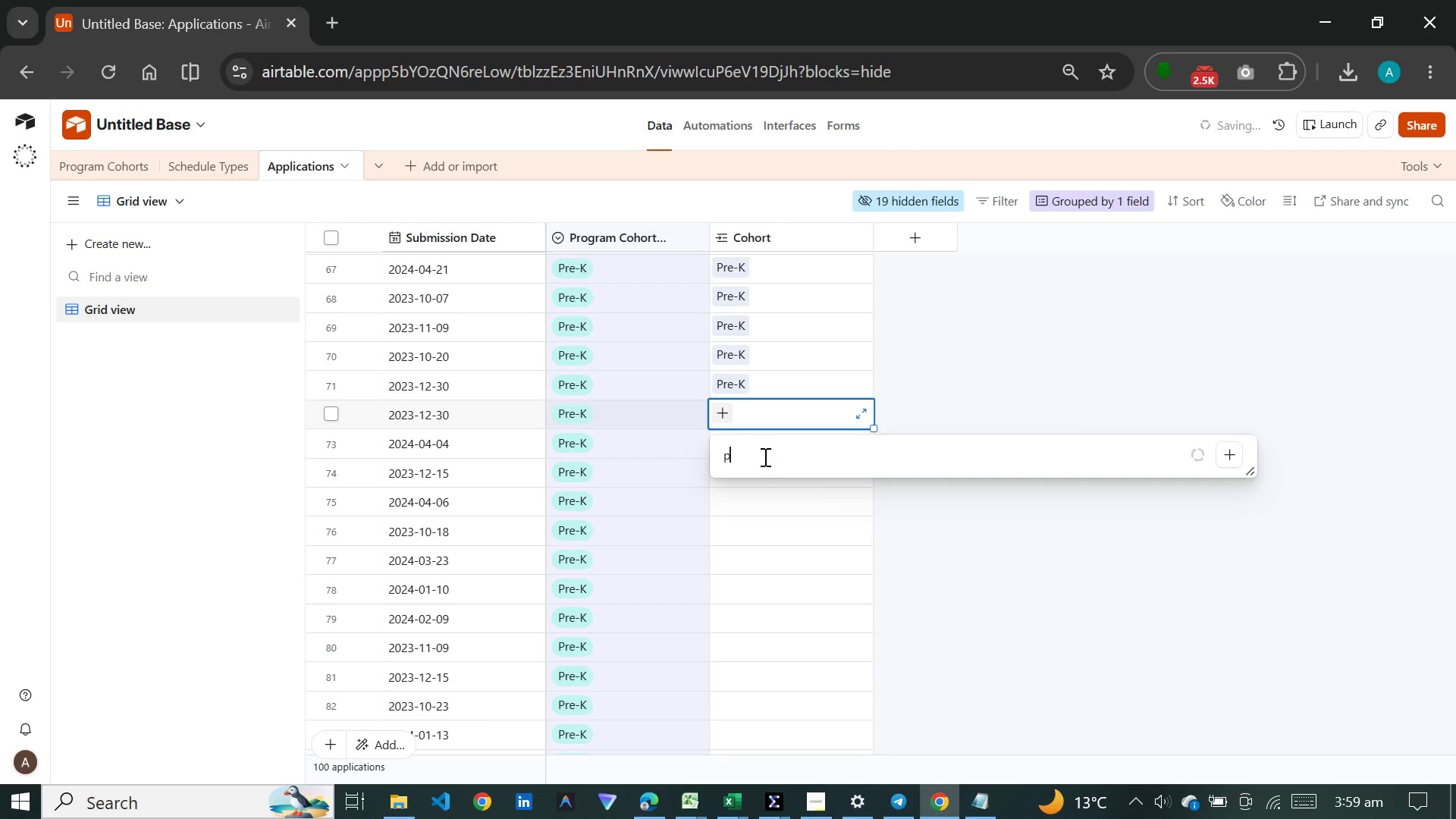 
left_click([772, 497])
 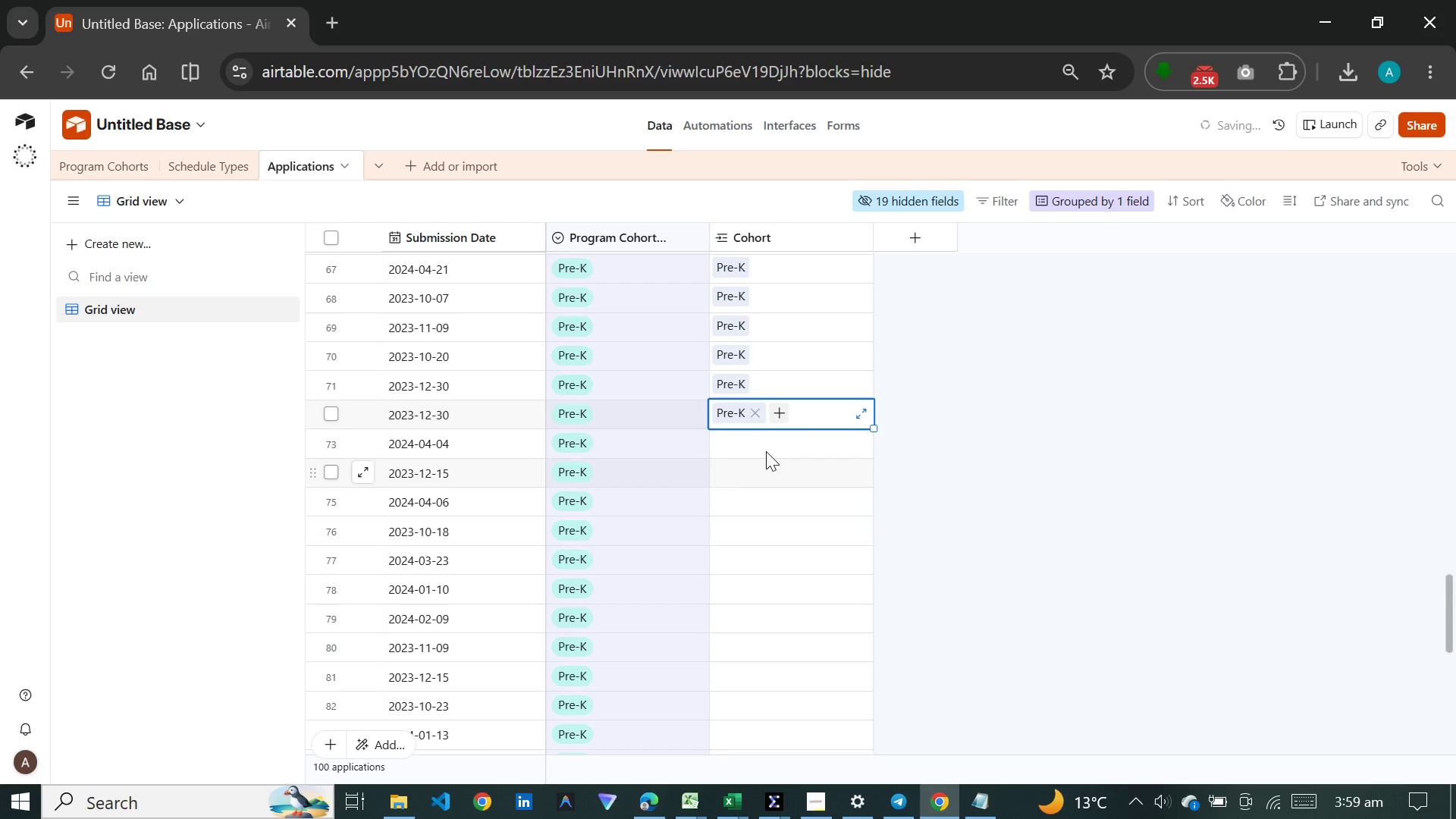 
left_click([766, 448])
 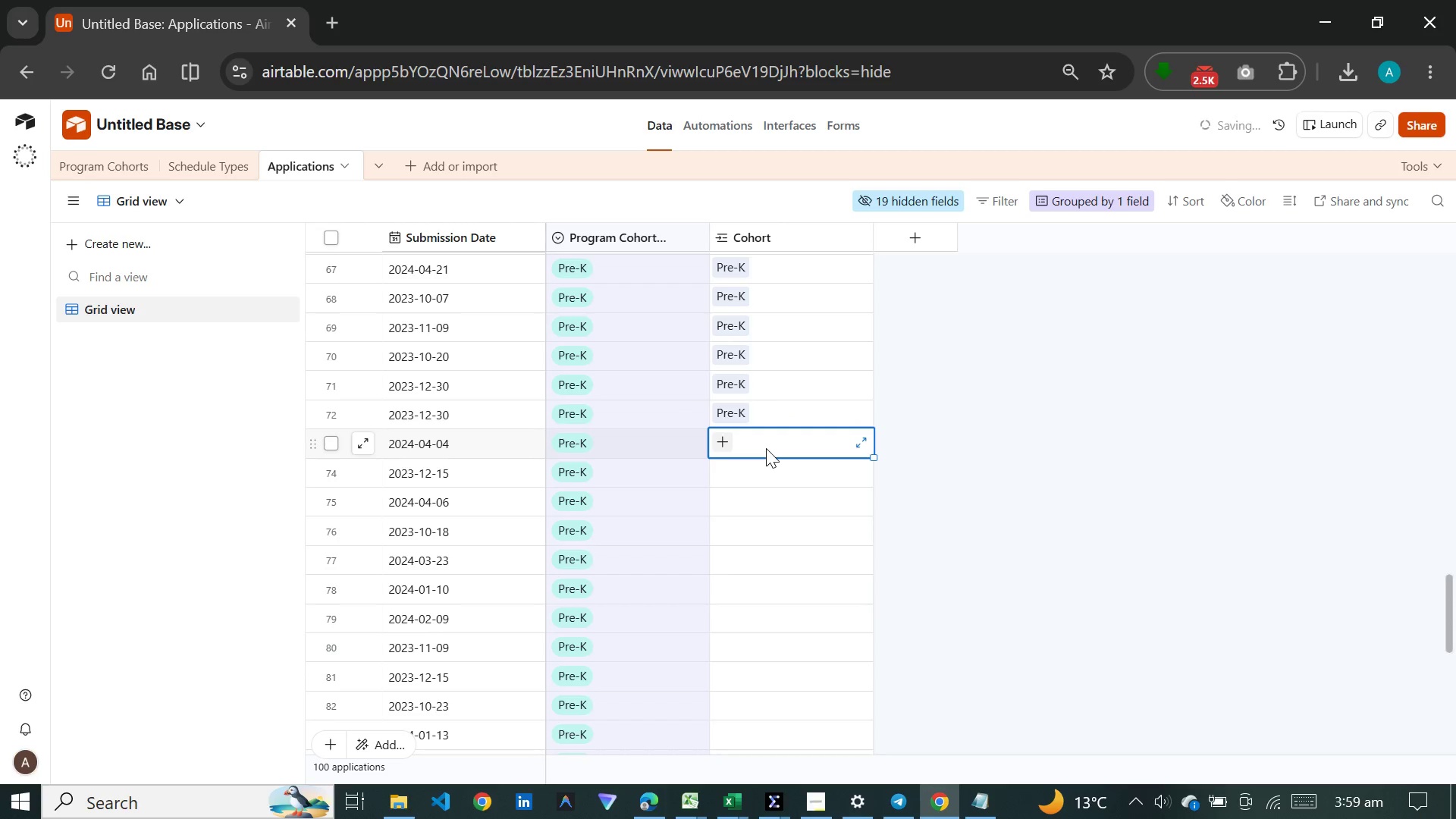 
key(P)
 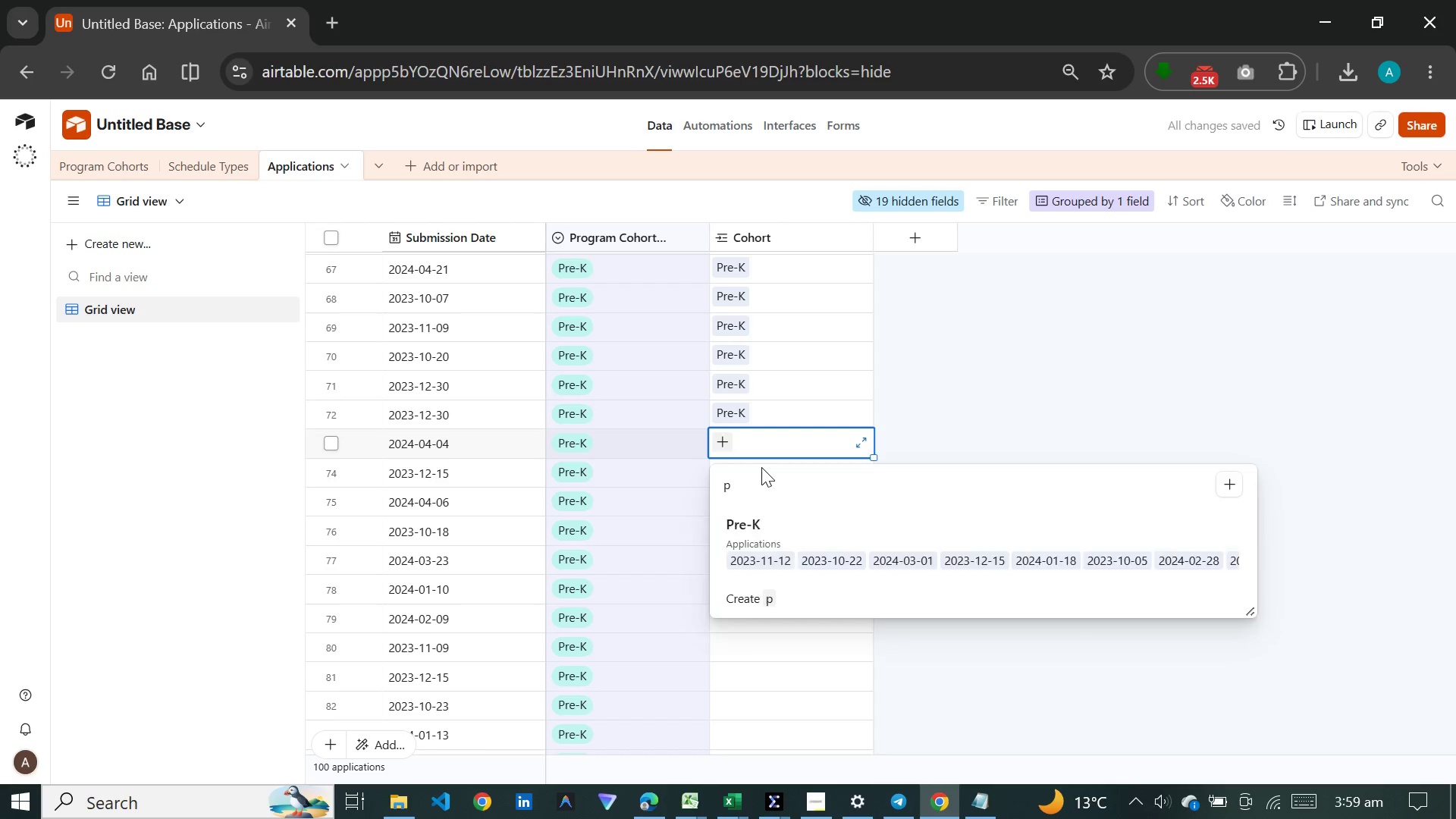 
left_click([757, 542])
 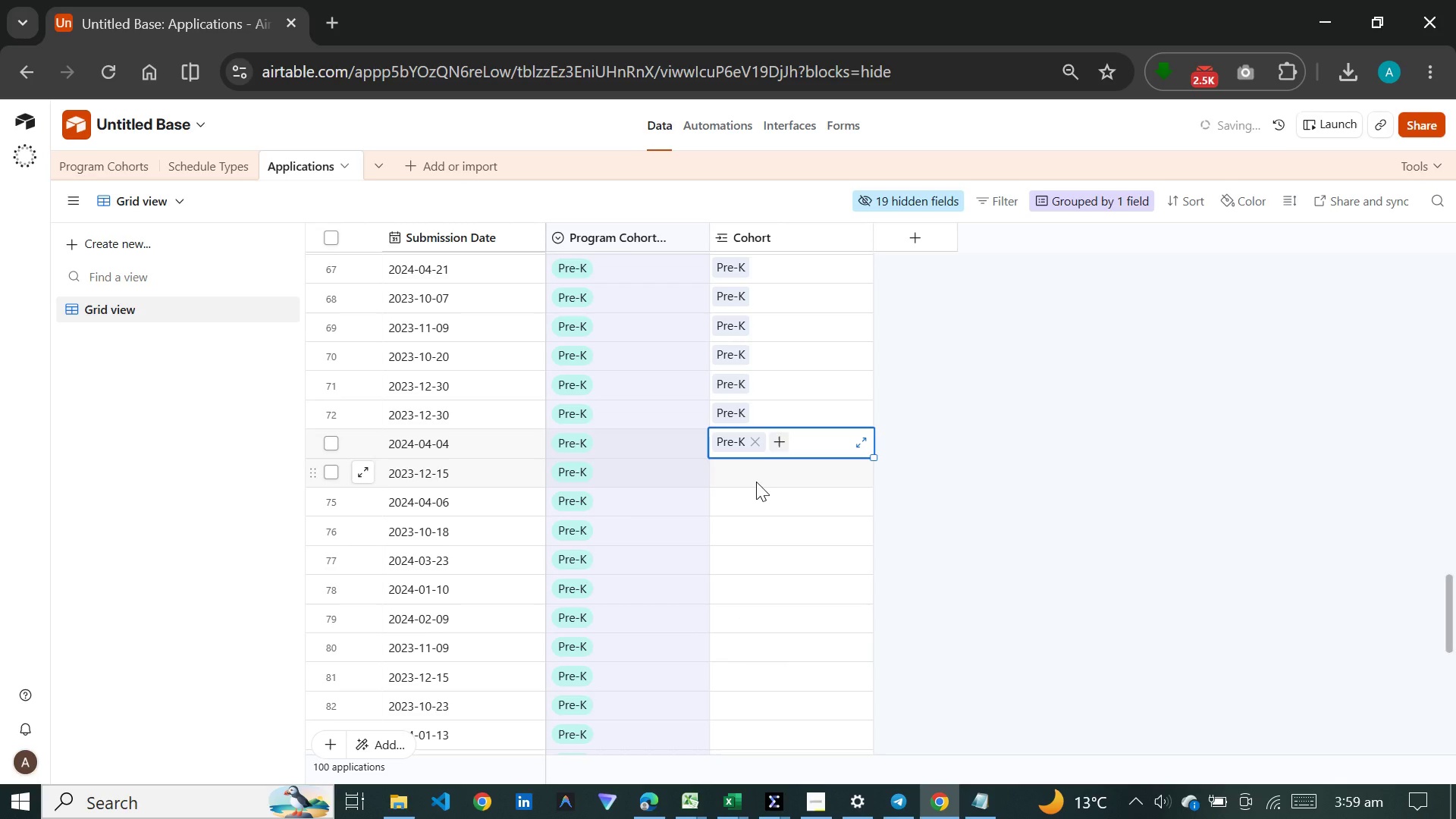 
left_click([755, 479])
 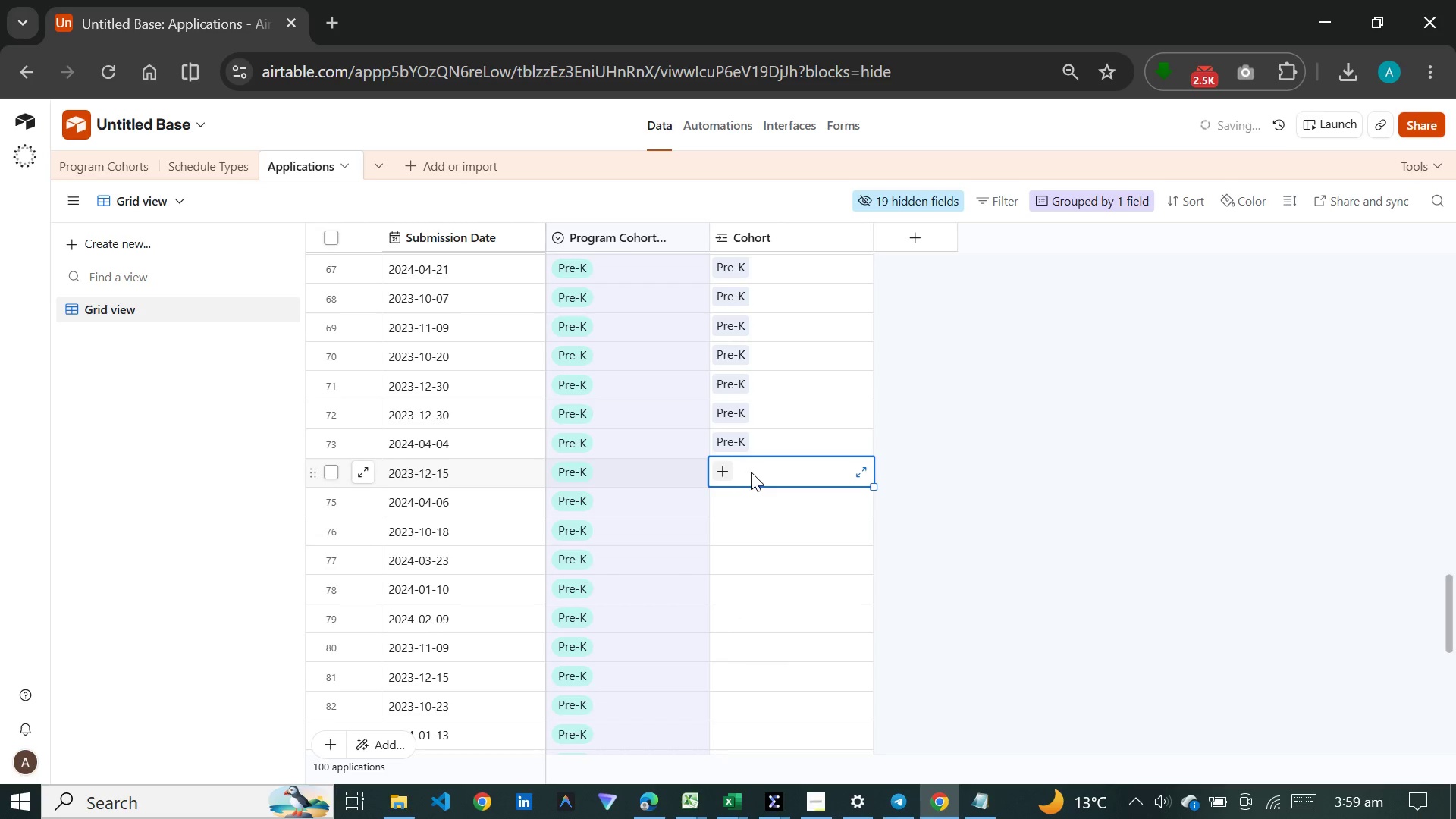 
key(P)
 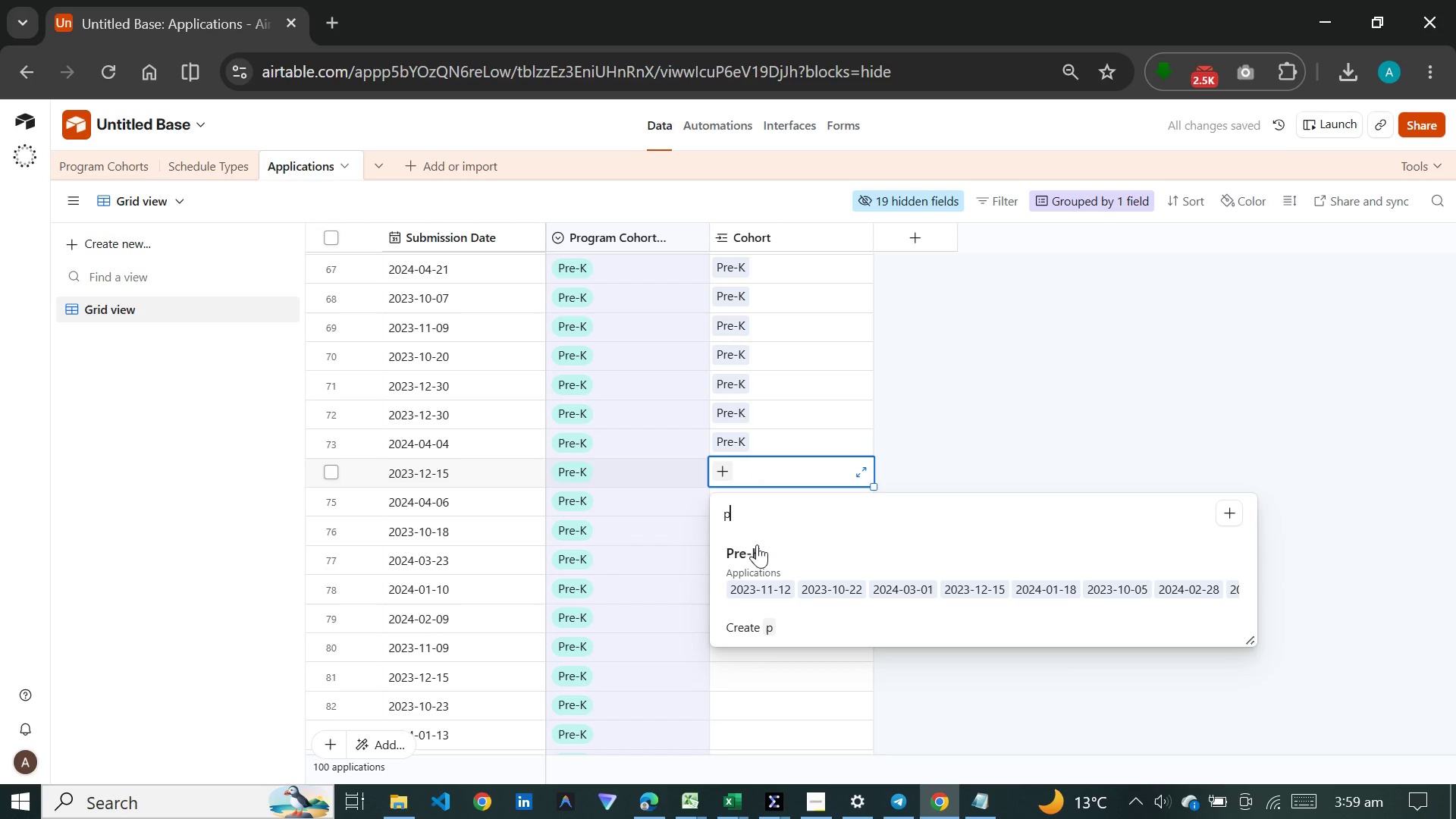 
left_click([757, 573])
 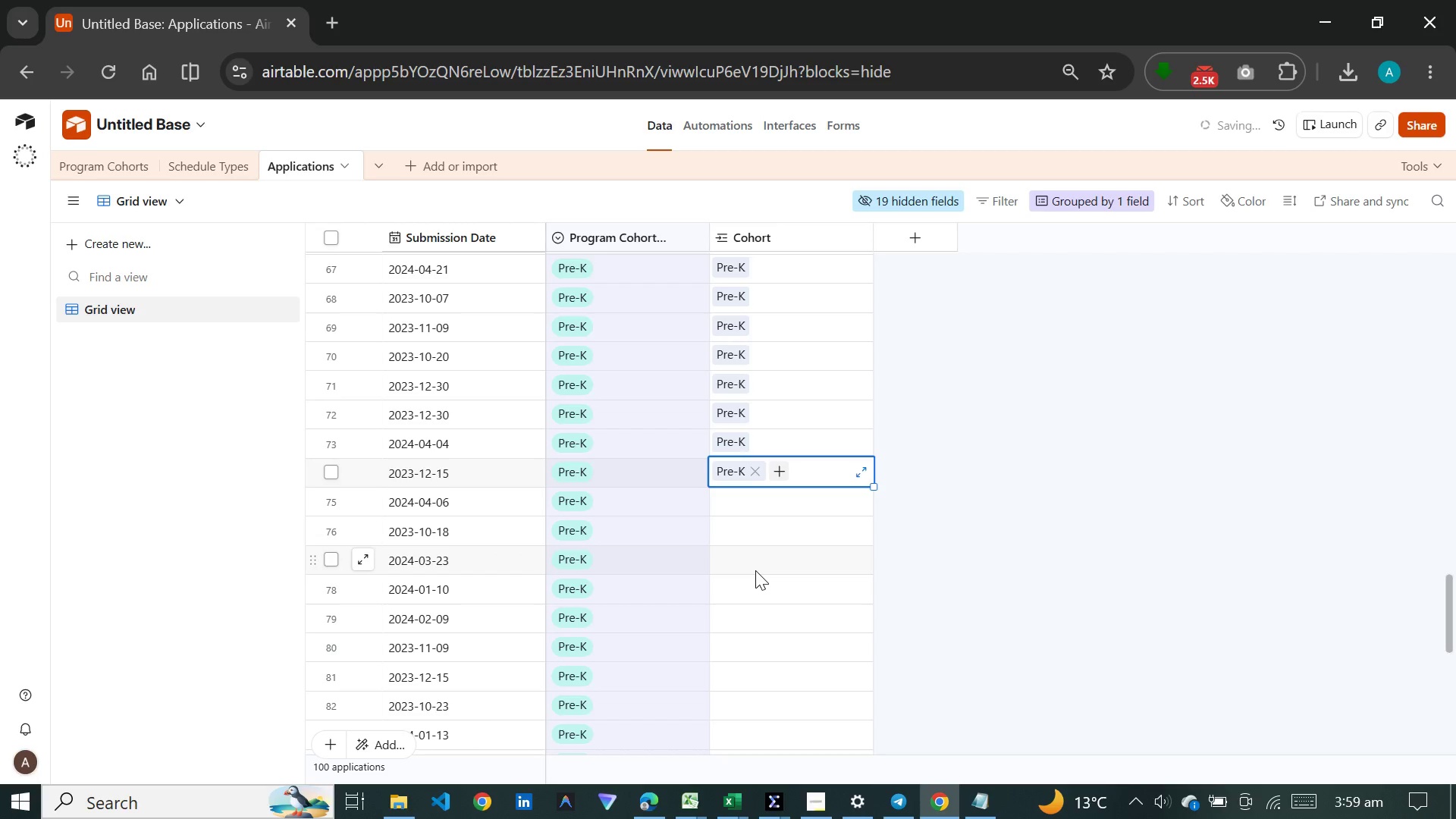 
left_click([773, 505])
 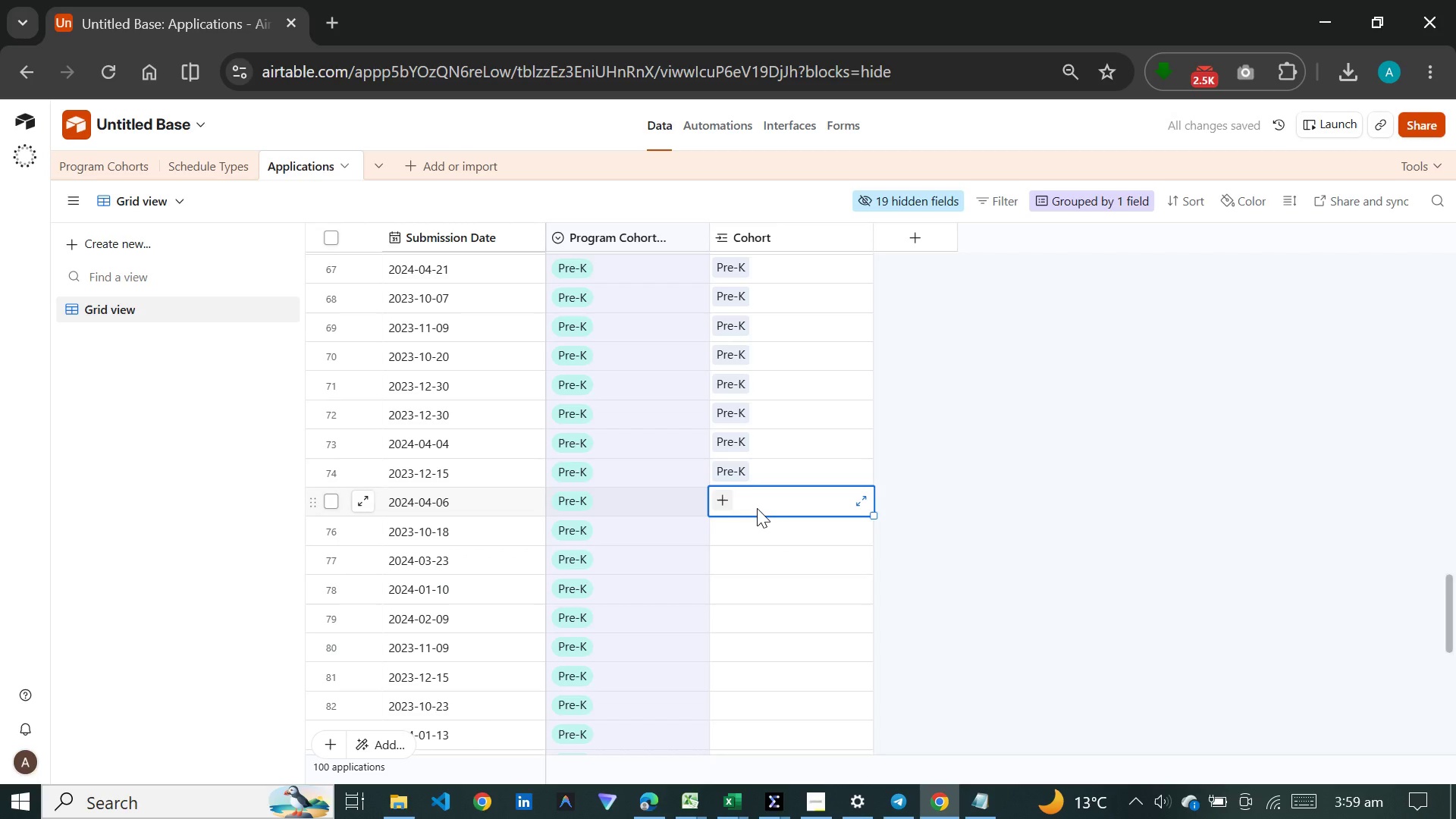 
key(P)
 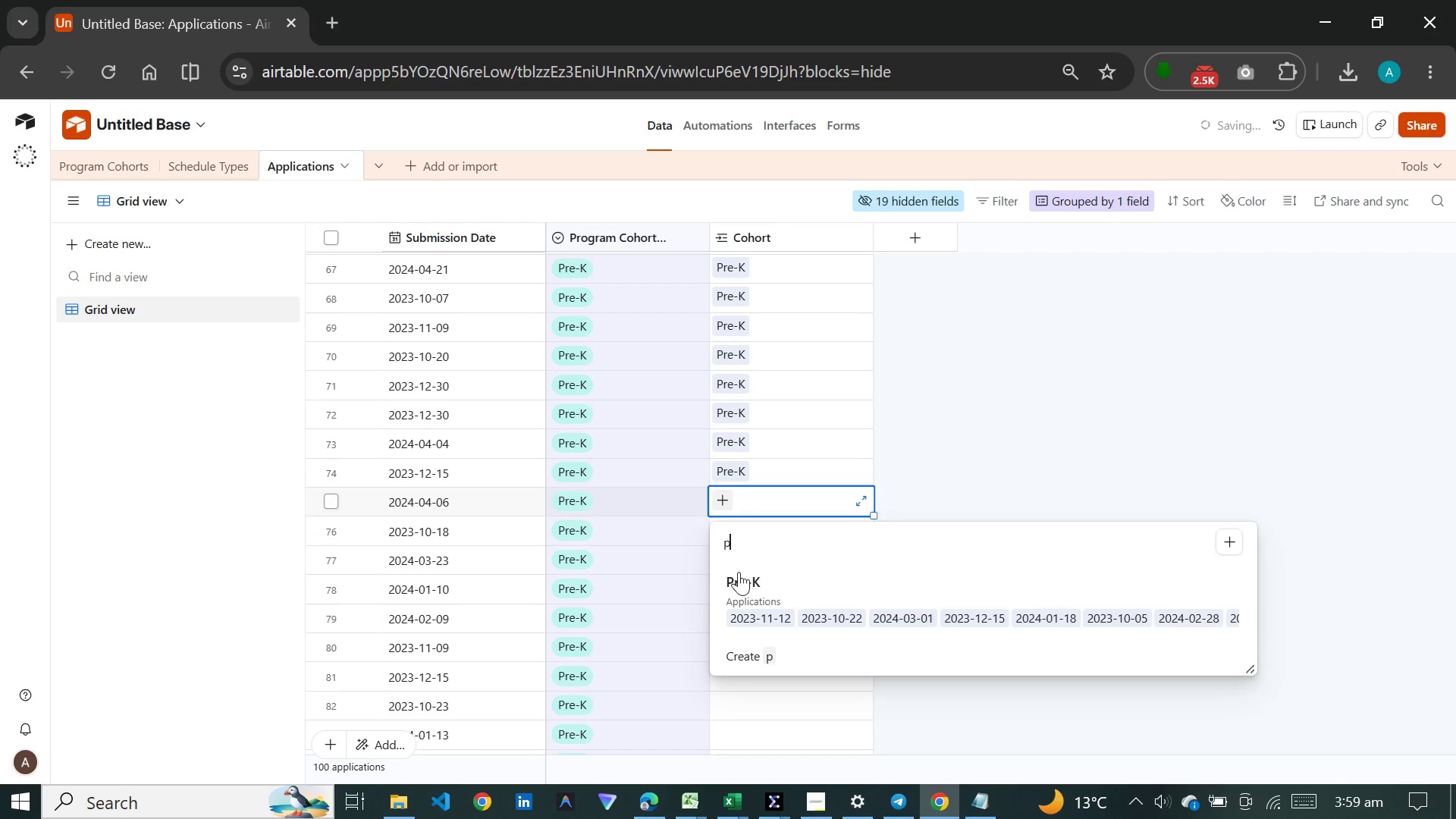 
left_click([742, 598])
 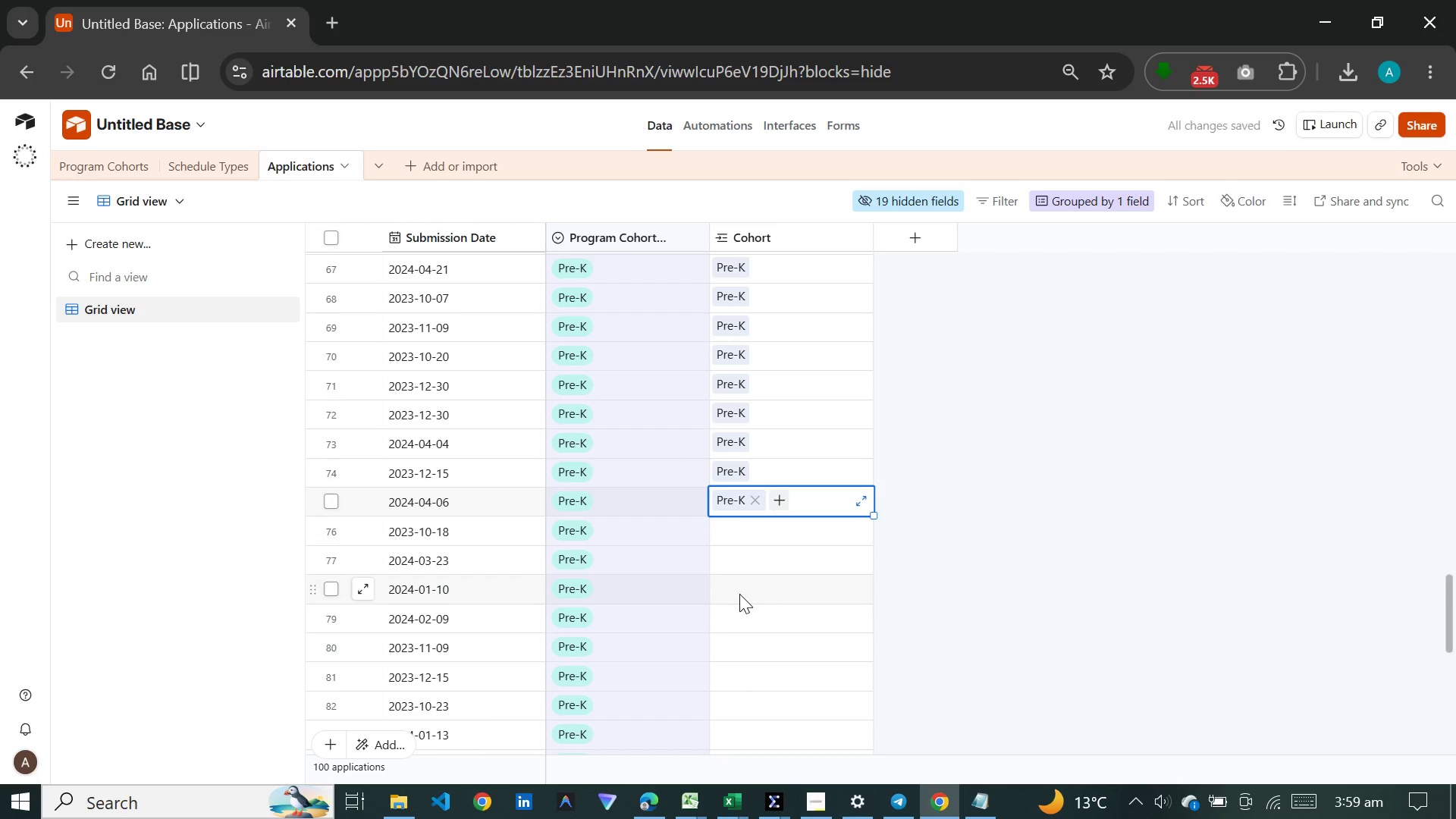 
wait(5.03)
 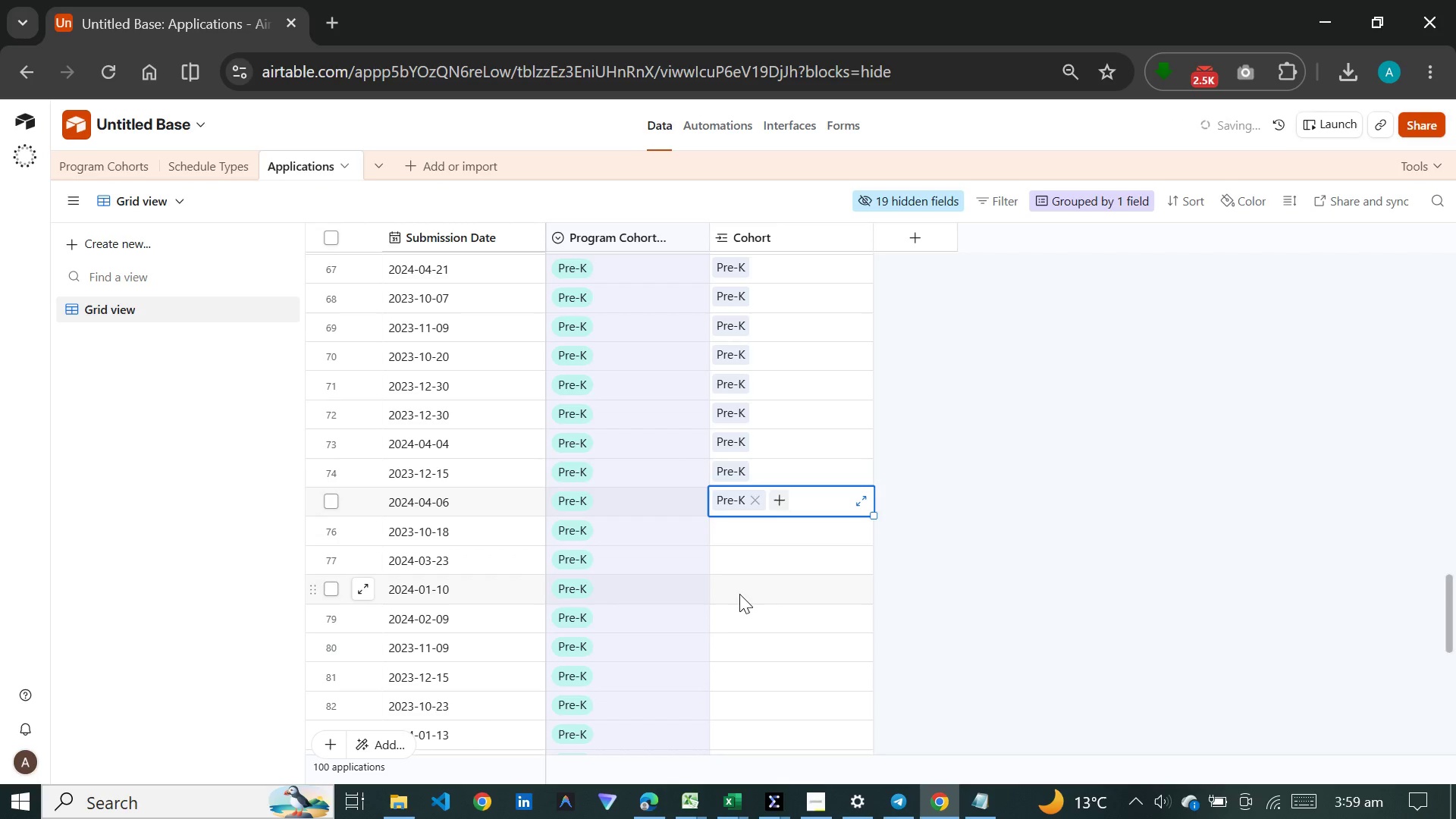 
left_click([744, 531])
 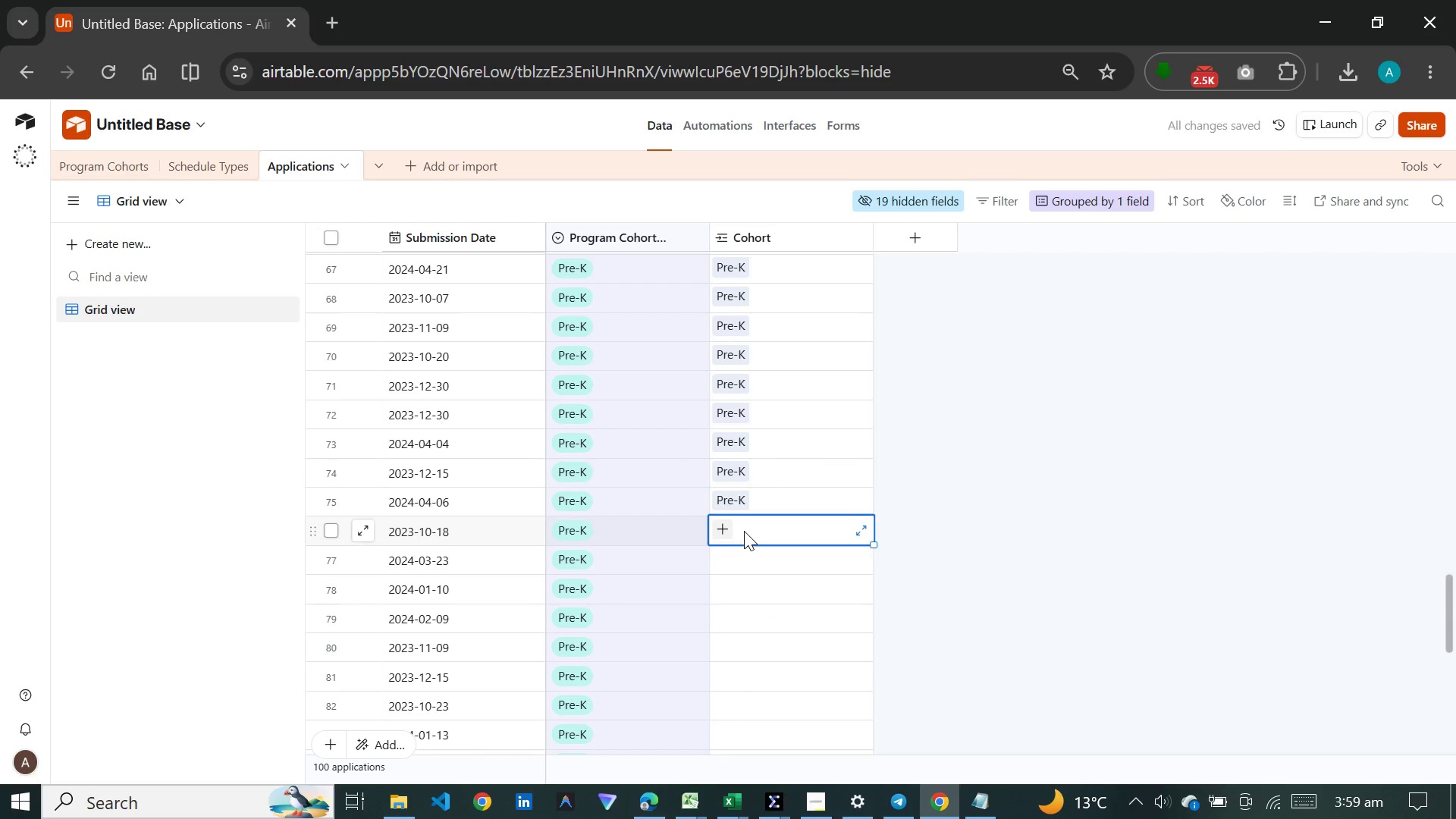 
key(P)
 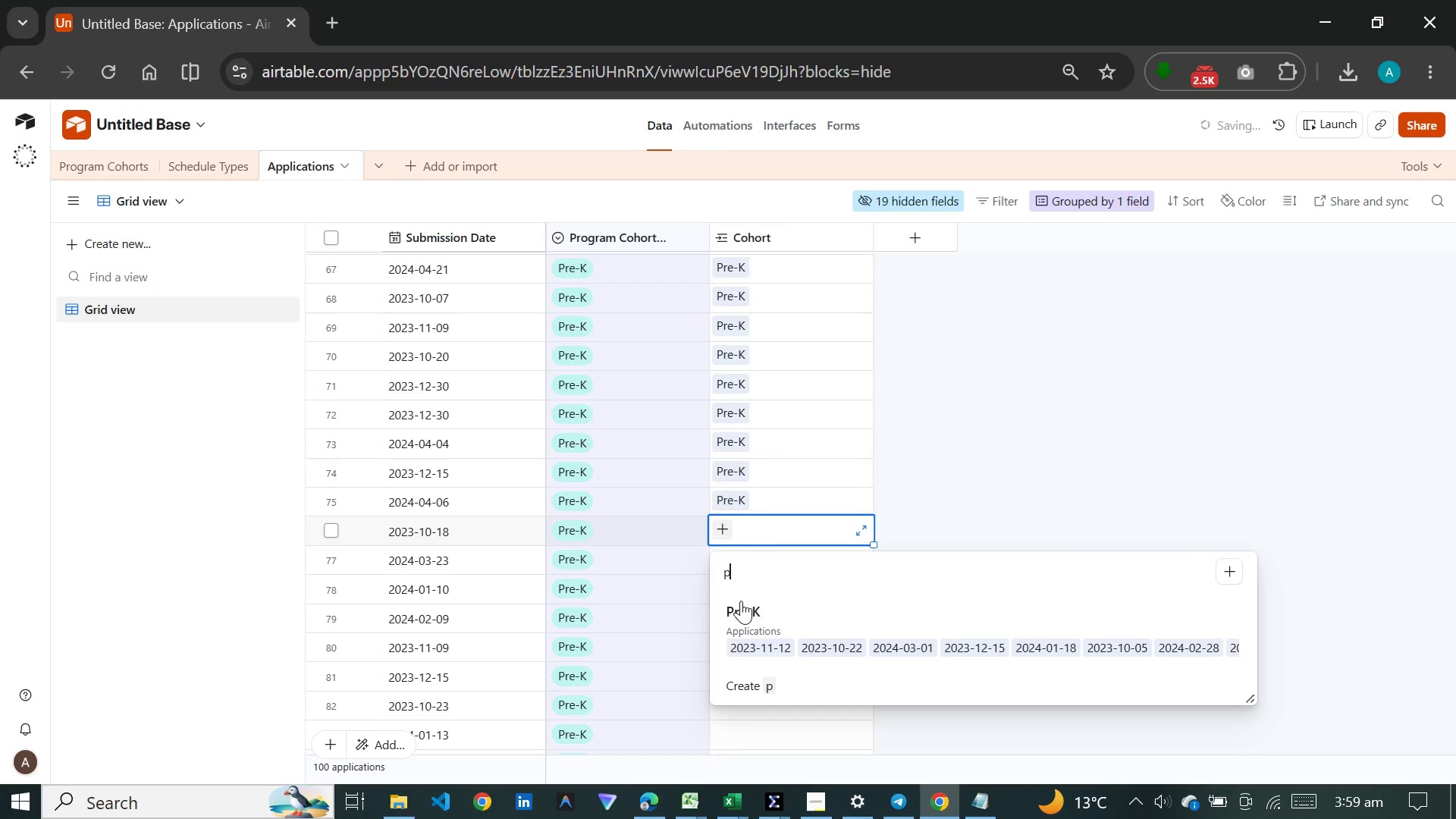 
left_click([741, 601])
 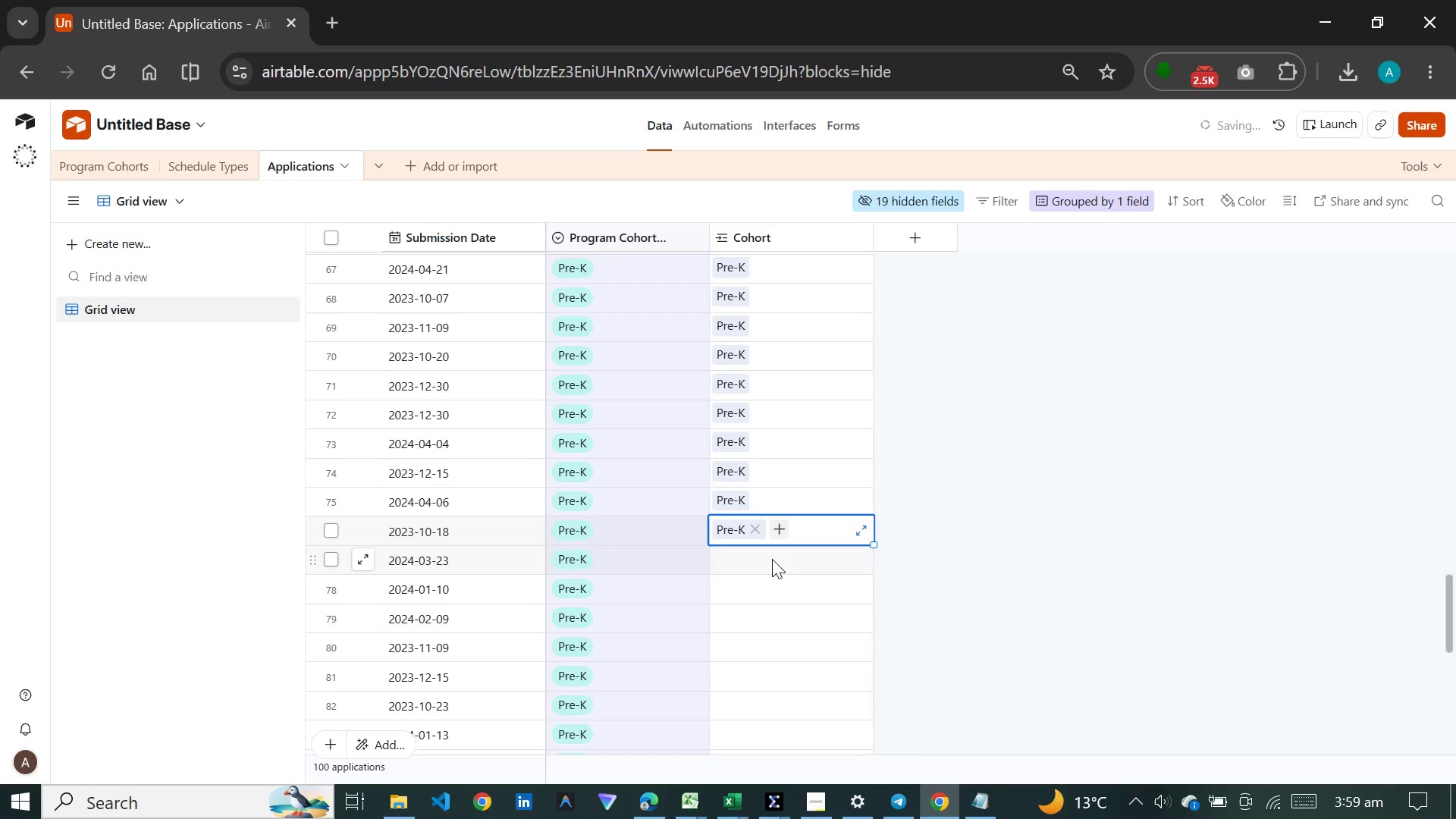 
scroll: coordinate [772, 555], scroll_direction: down, amount: 6.0
 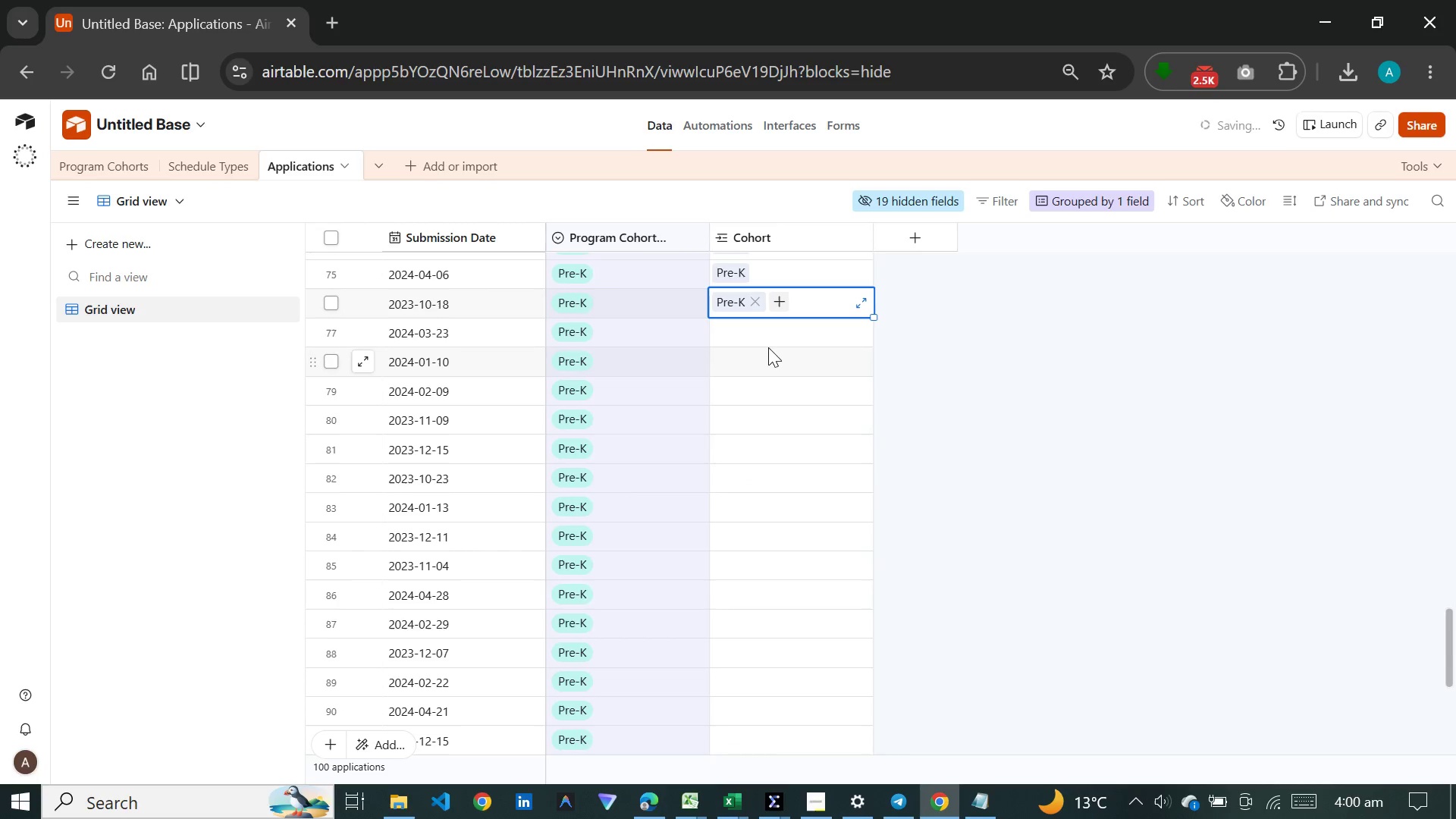 
left_click([768, 347])
 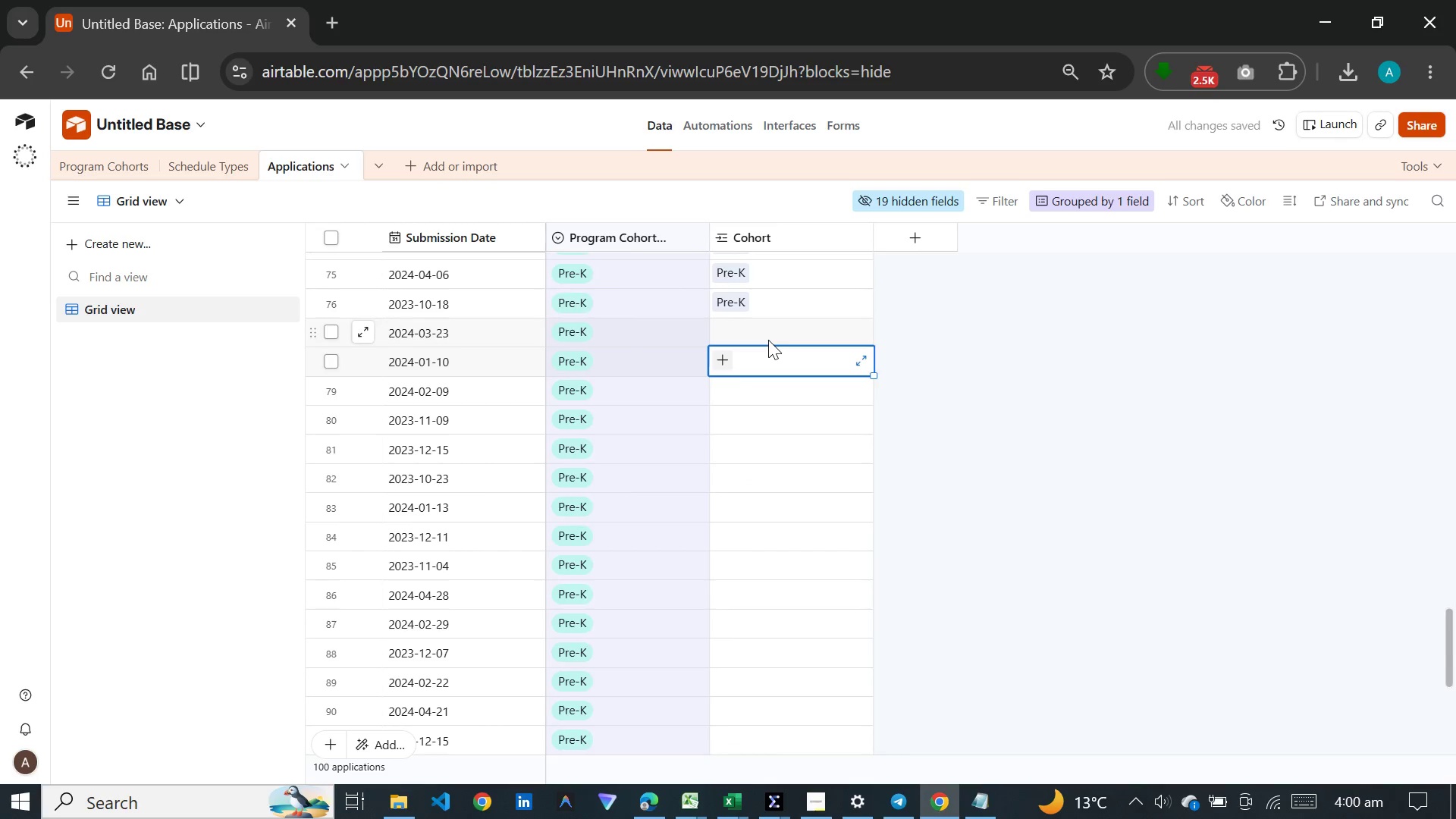 
left_click([768, 340])
 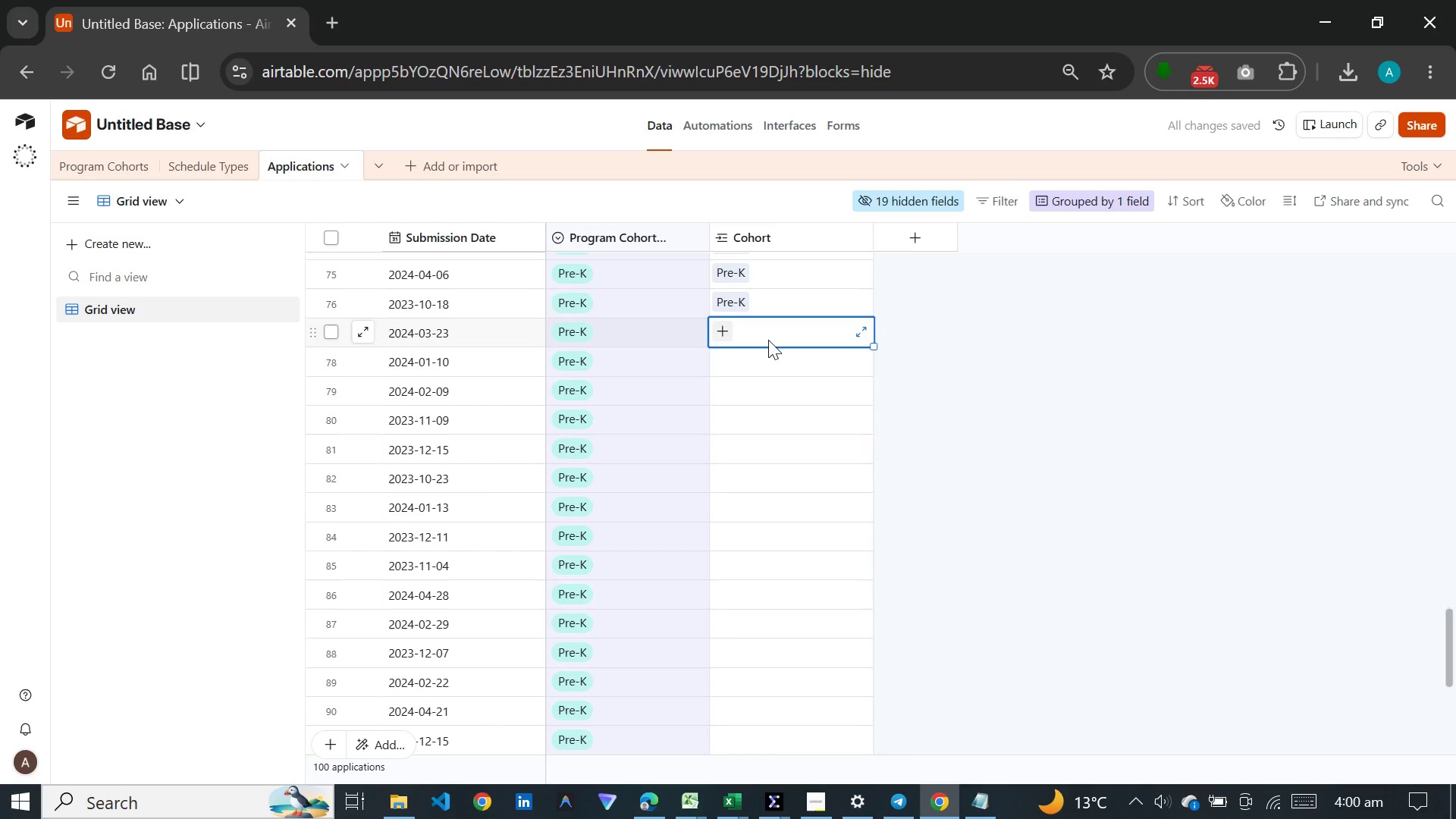 
key(P)
 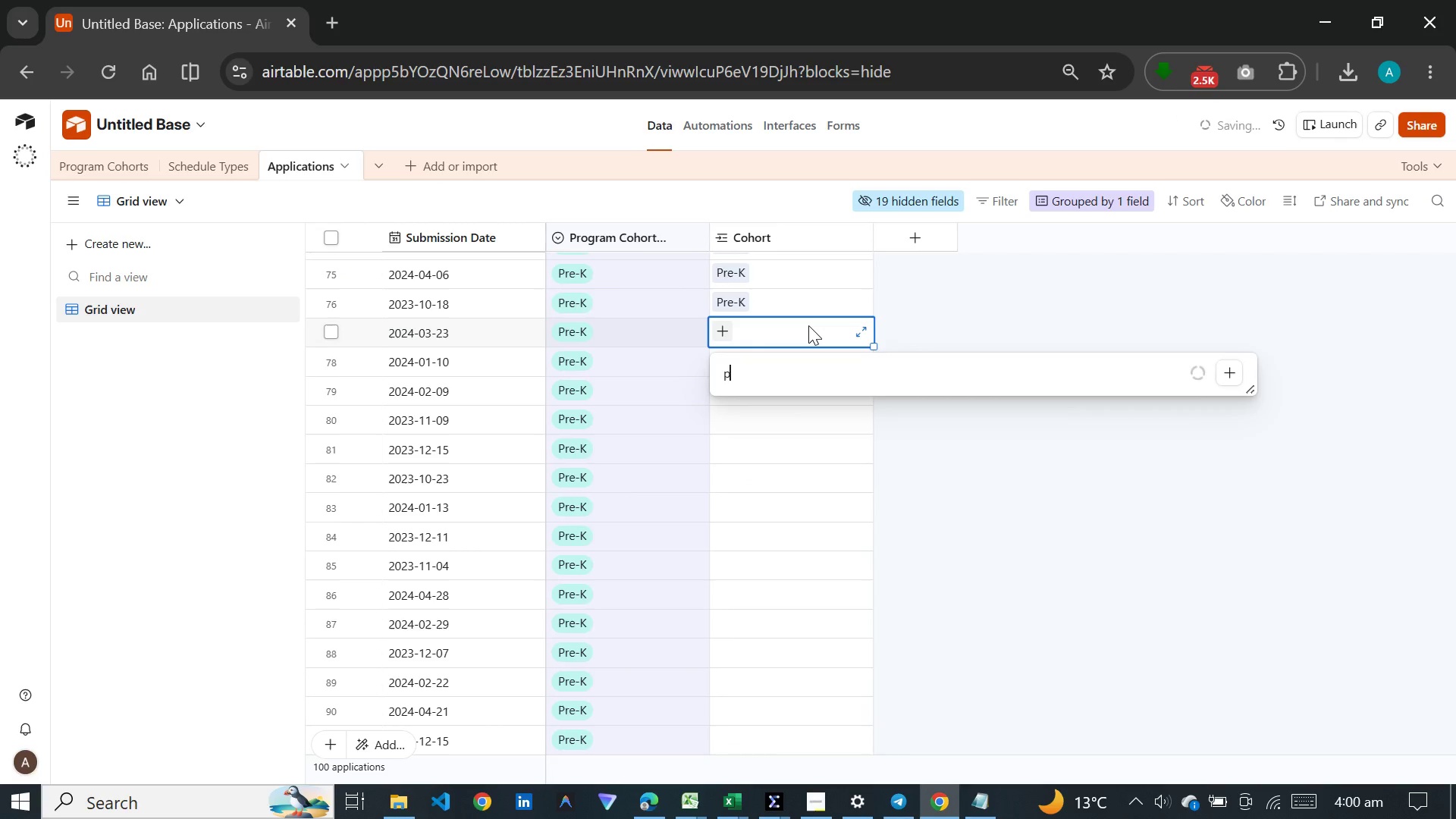 
mouse_move([800, 376])
 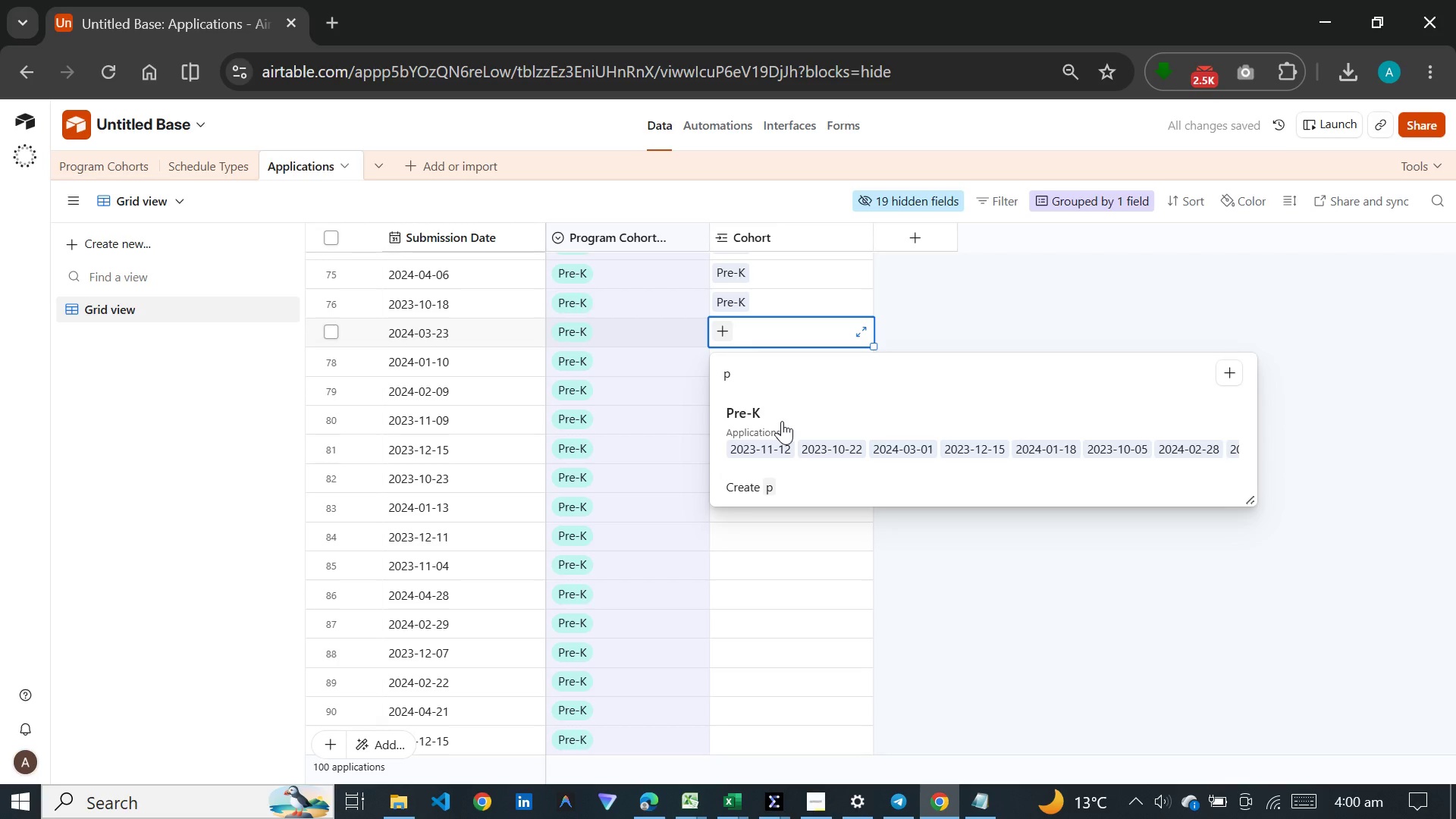 
left_click([782, 421])
 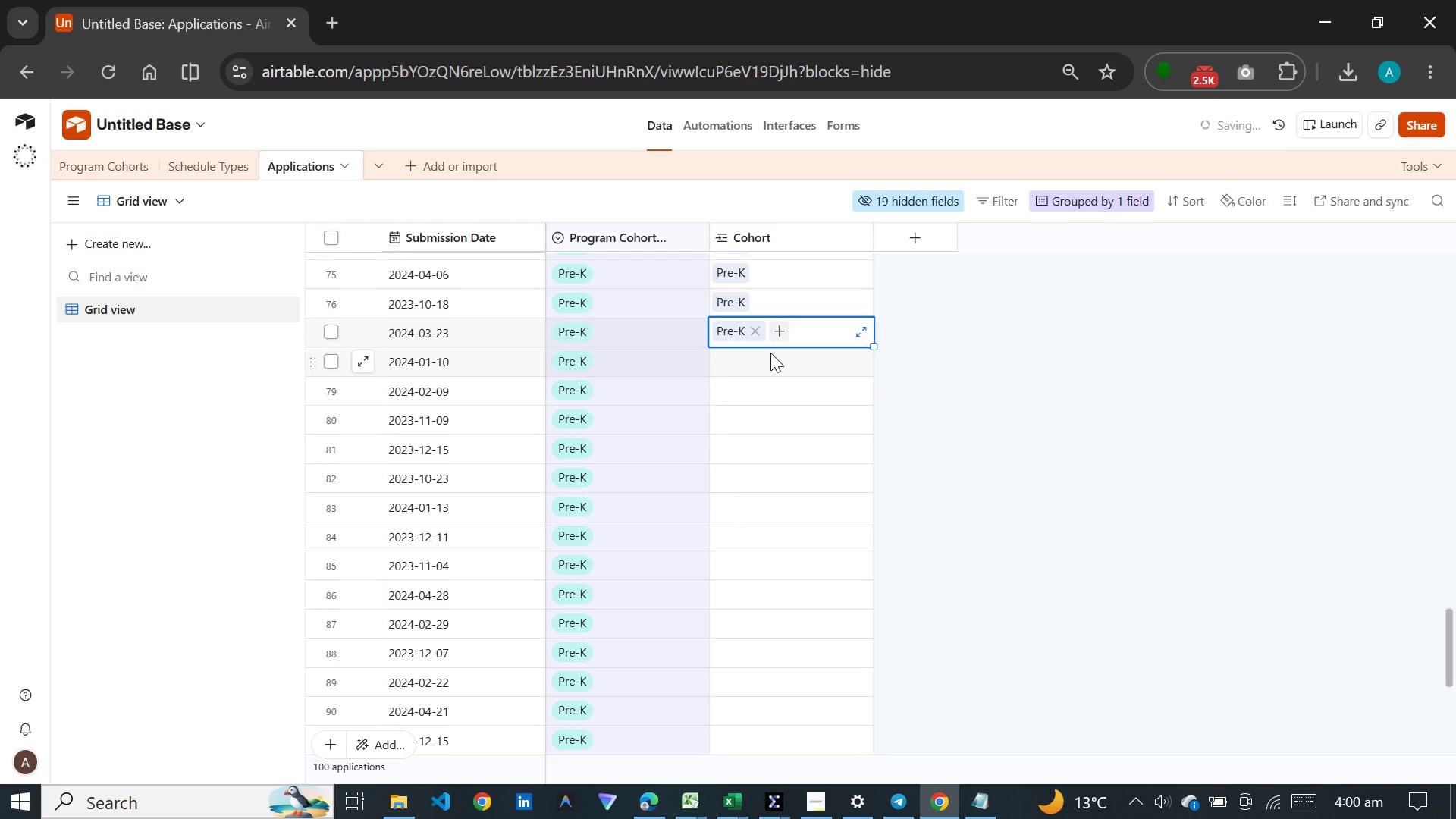 
left_click([770, 362])
 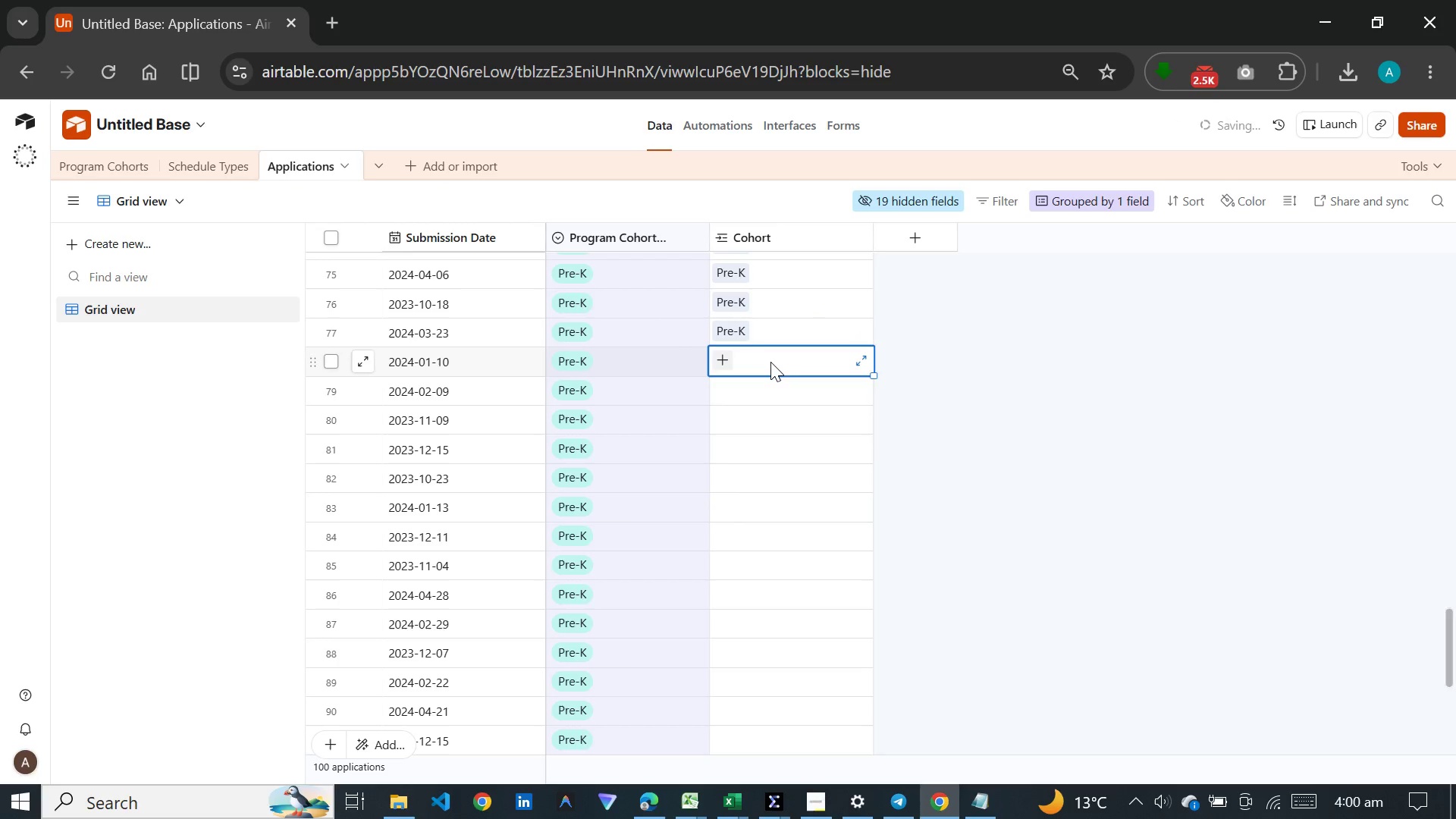 
key(P)
 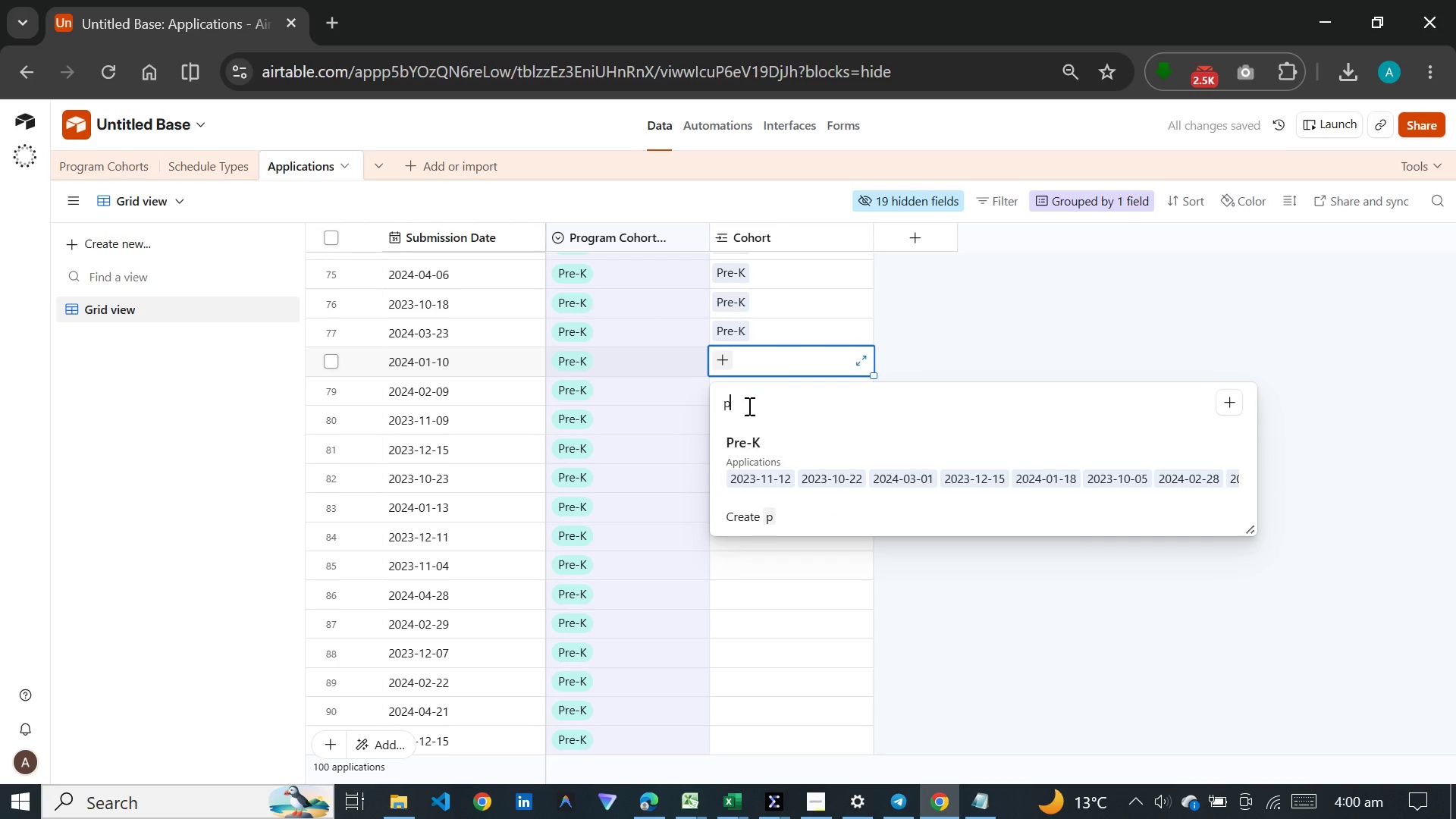 
left_click([748, 455])
 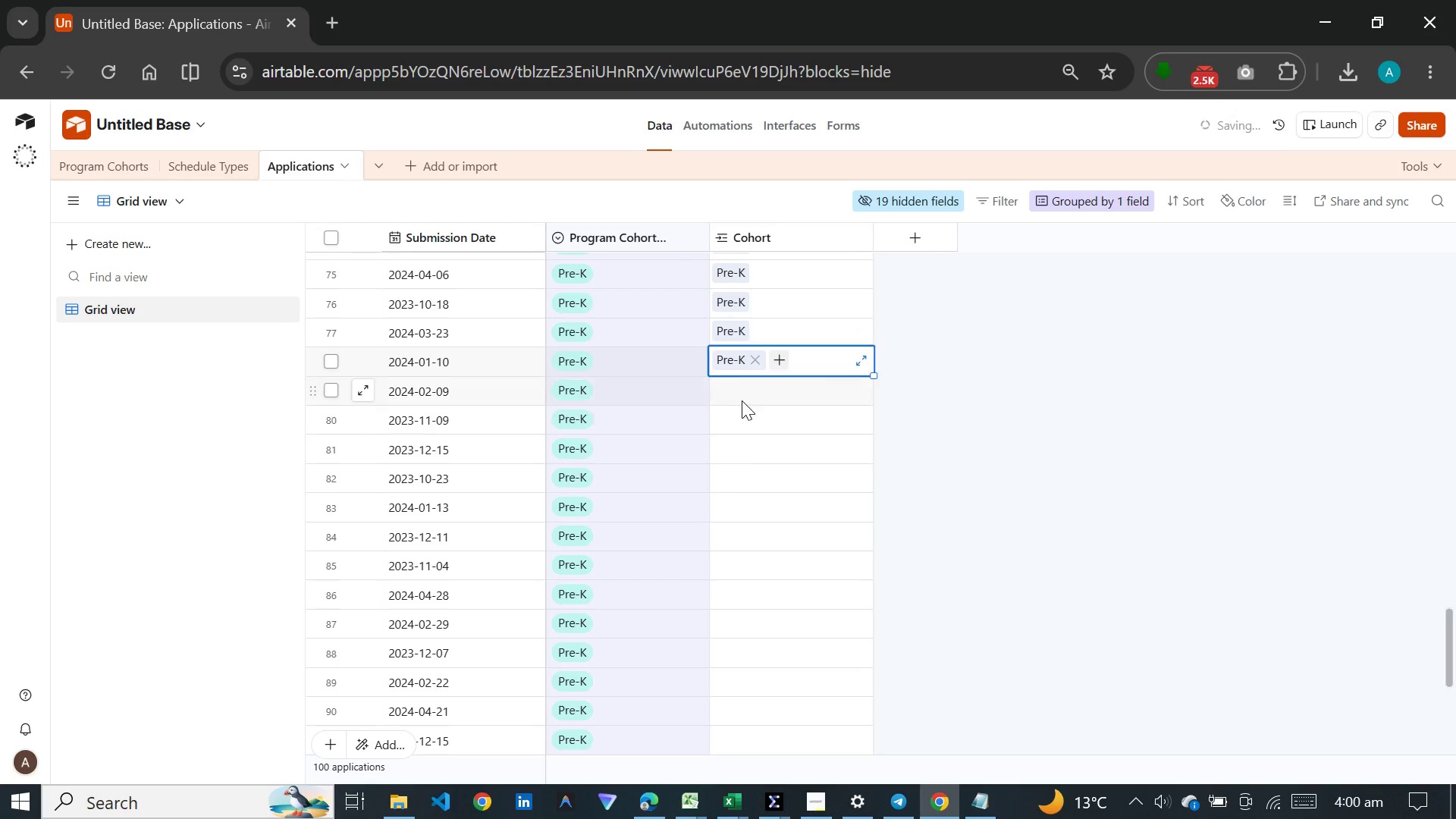 
left_click([742, 400])
 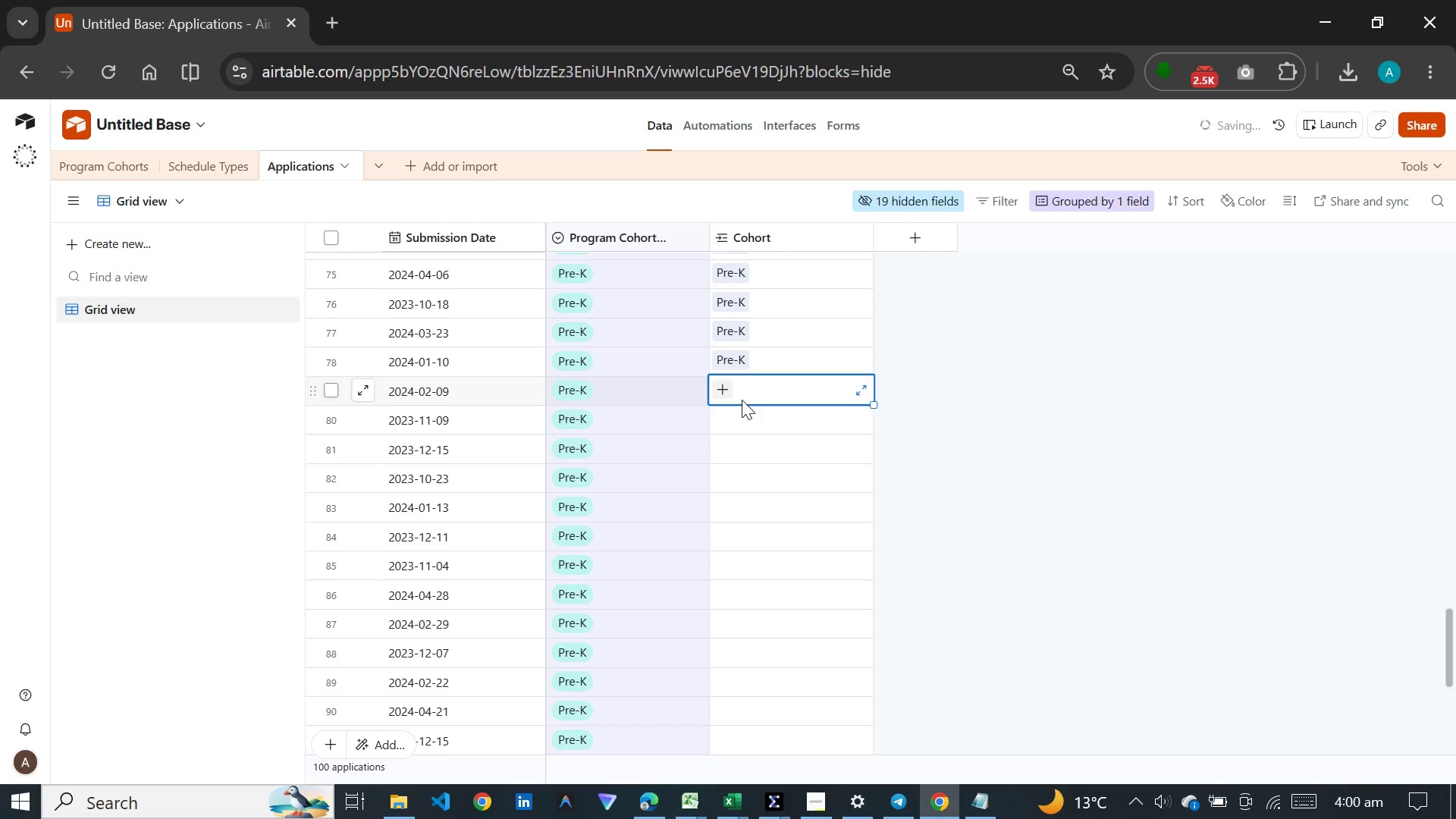 
key(P)
 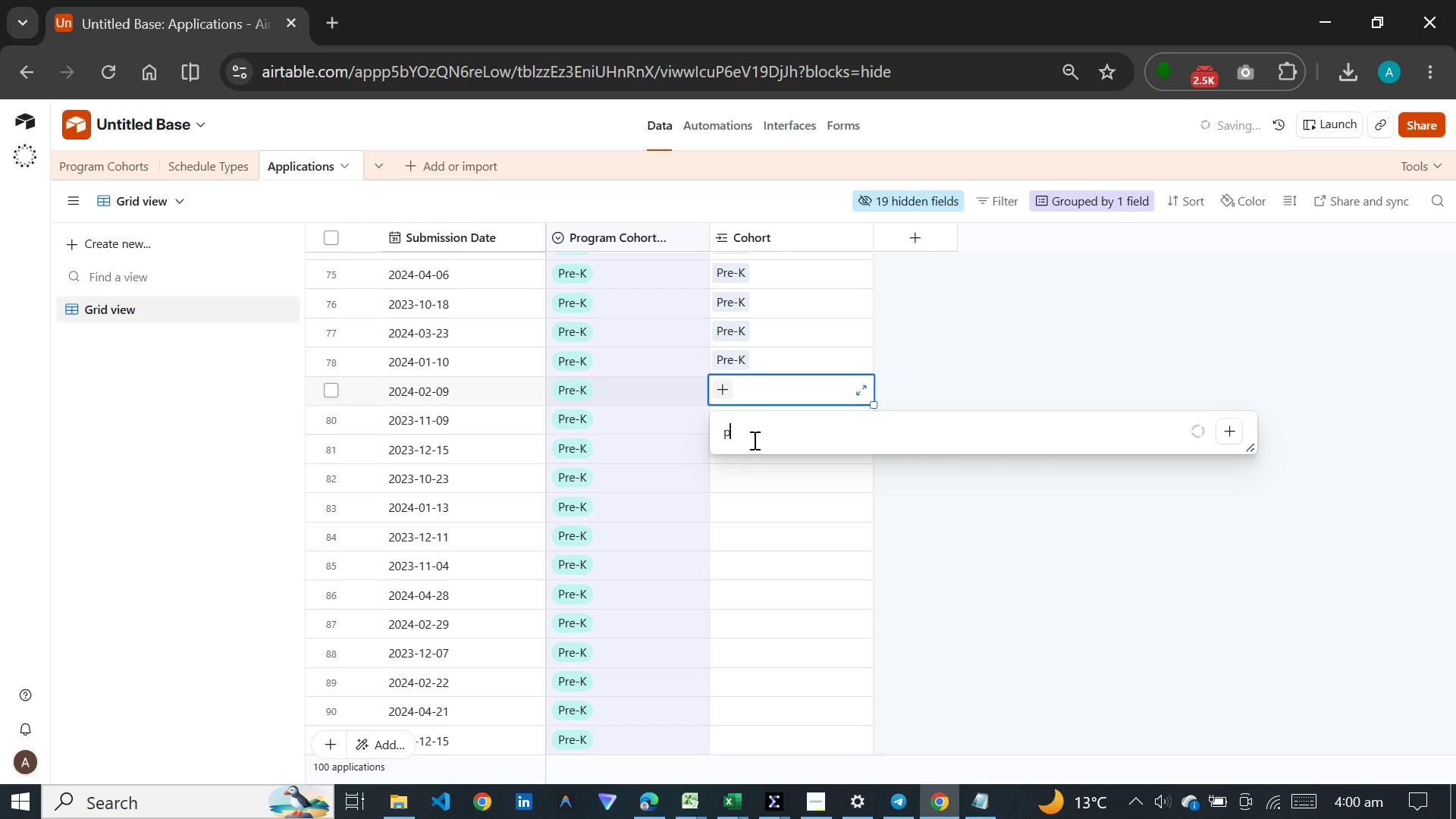 
mouse_move([755, 467])
 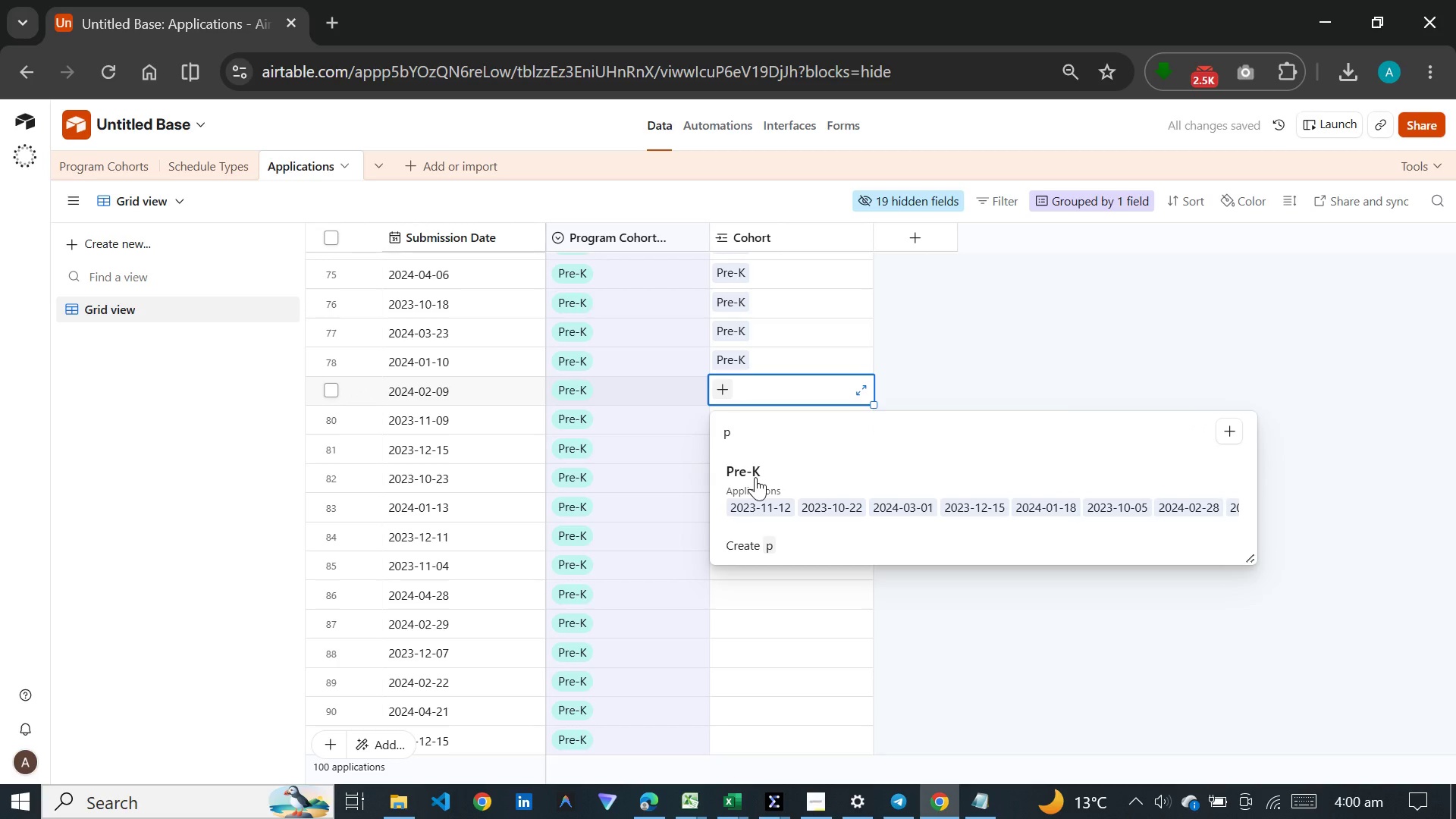 
left_click([755, 477])
 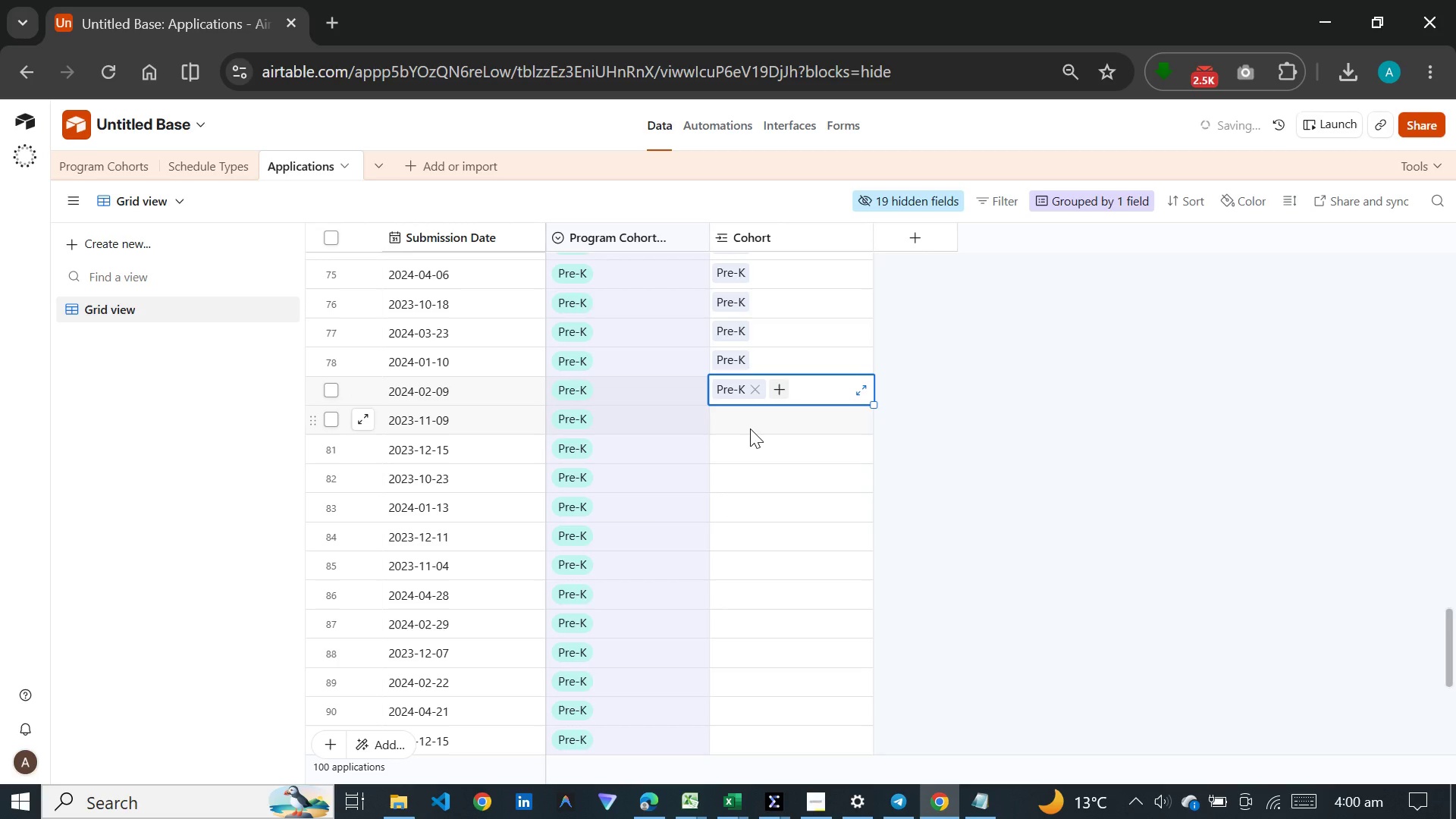 
left_click([750, 428])
 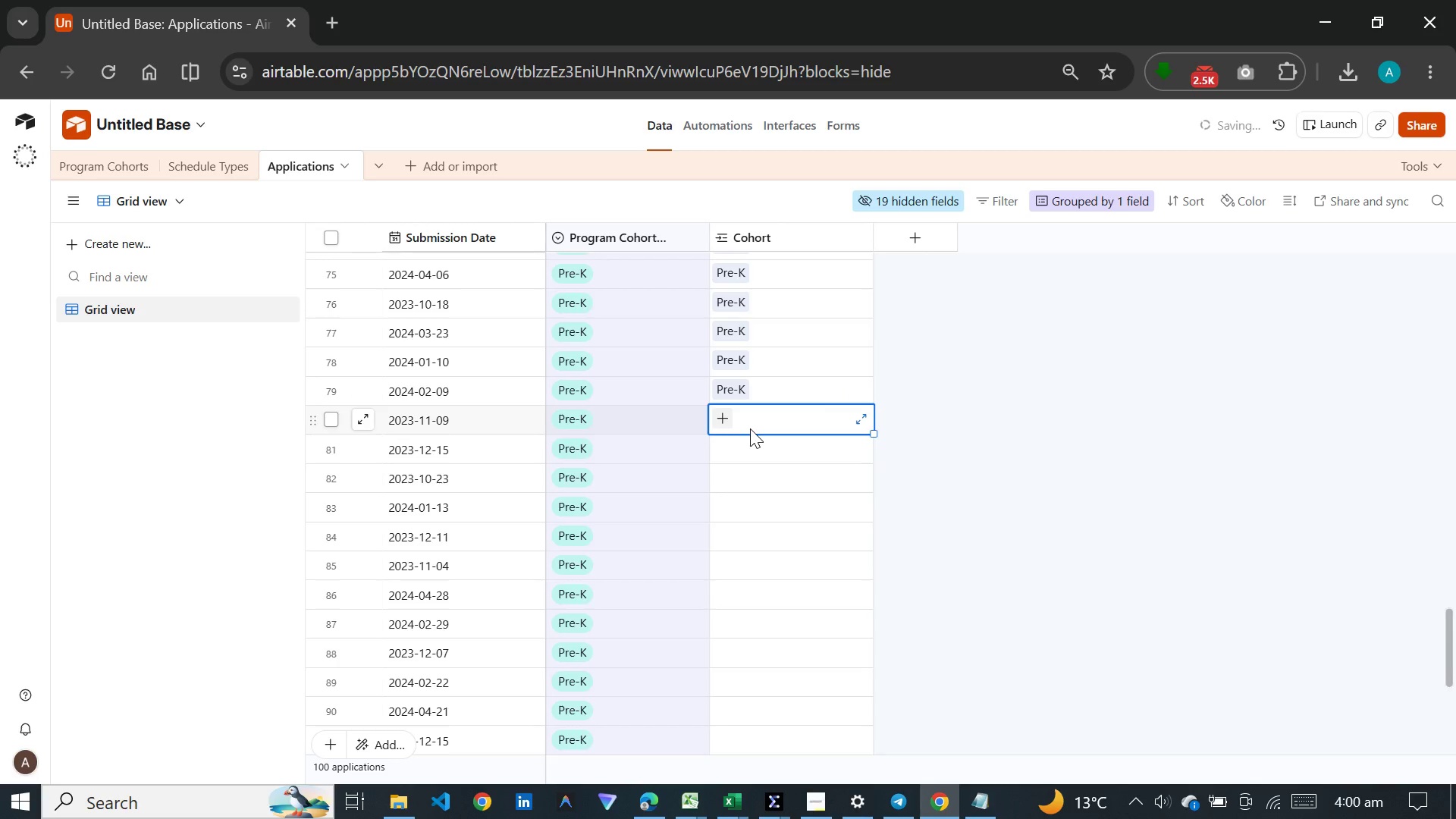 
key(P)
 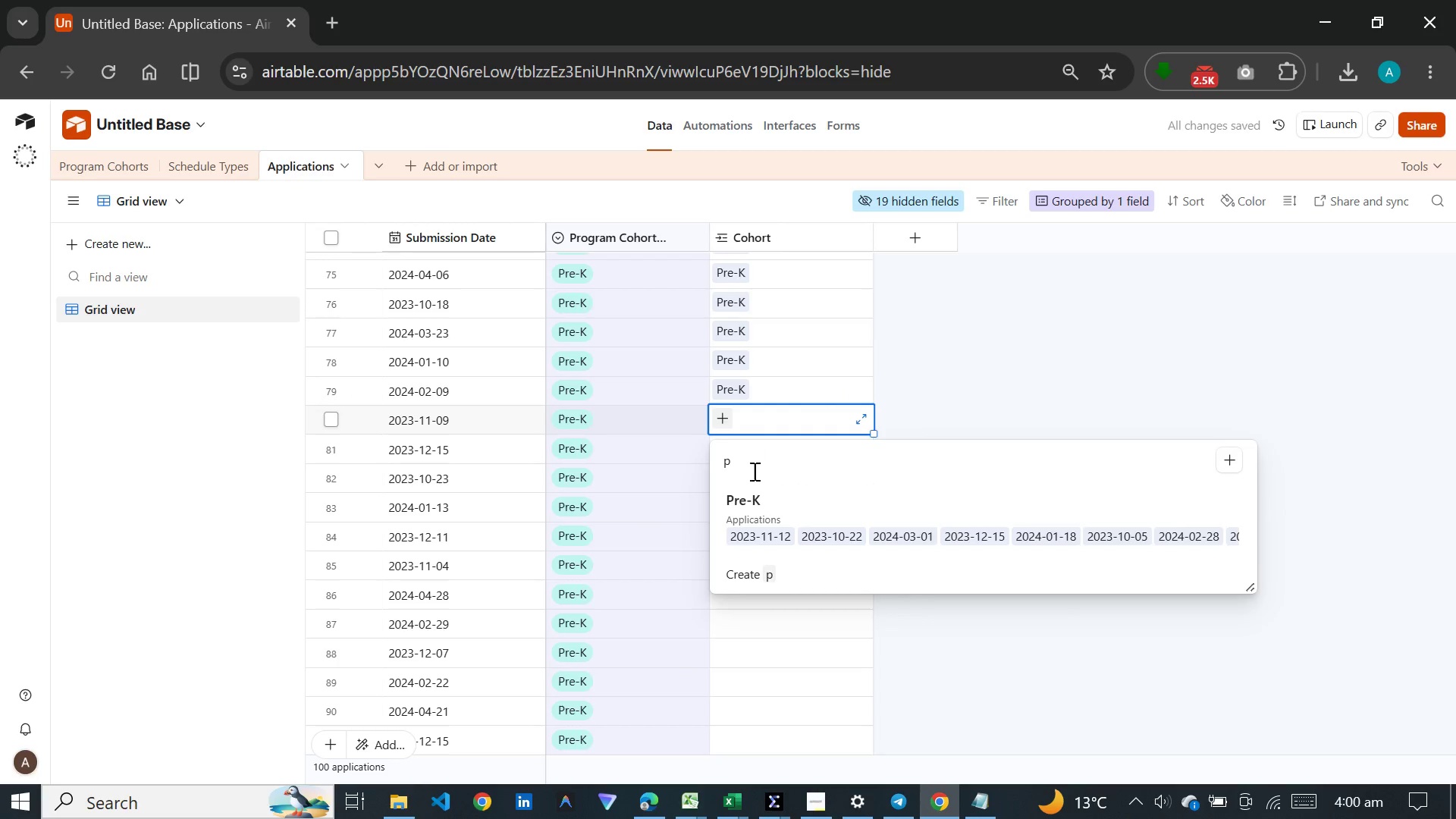 
left_click([756, 511])
 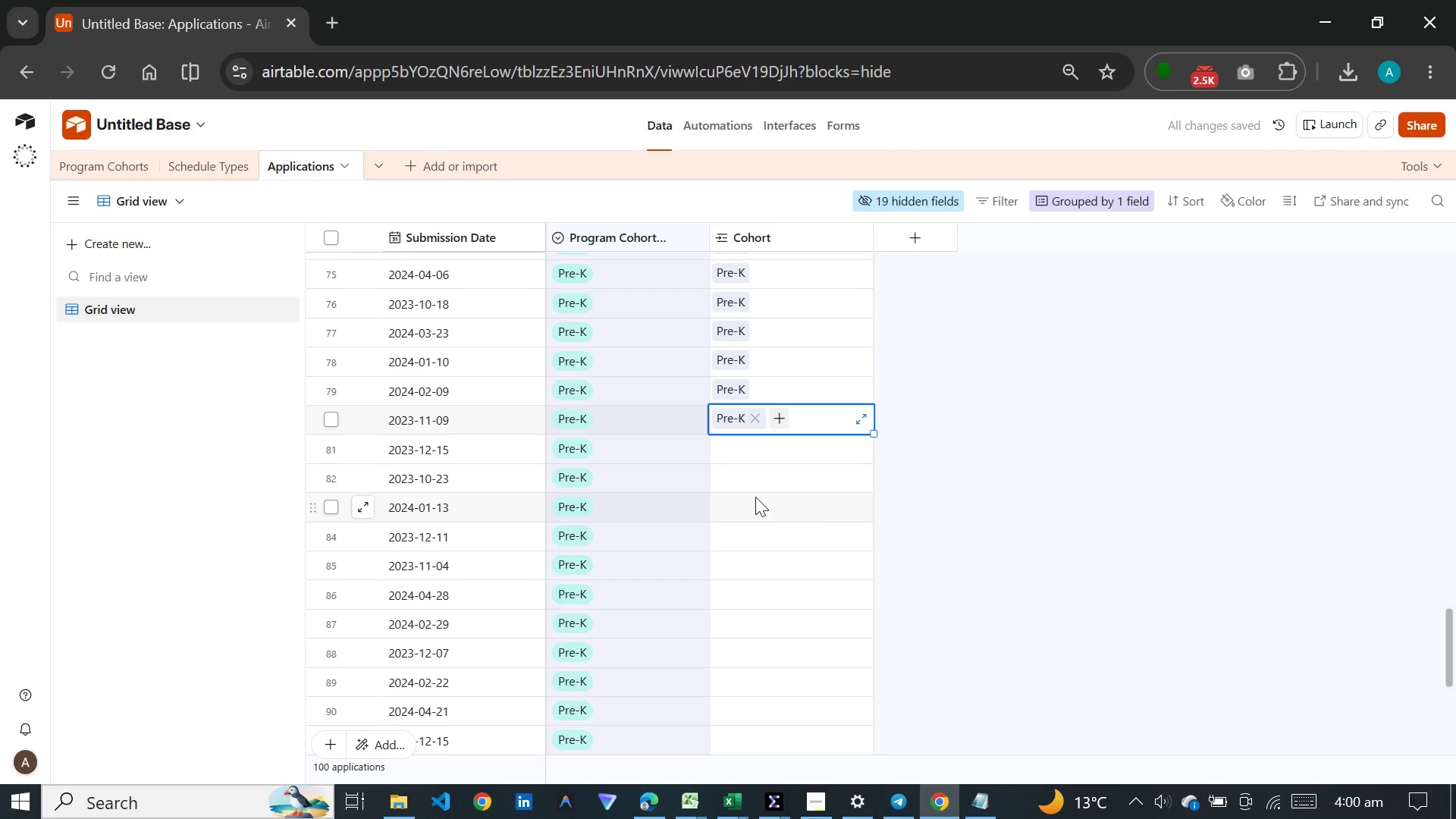 
wait(5.17)
 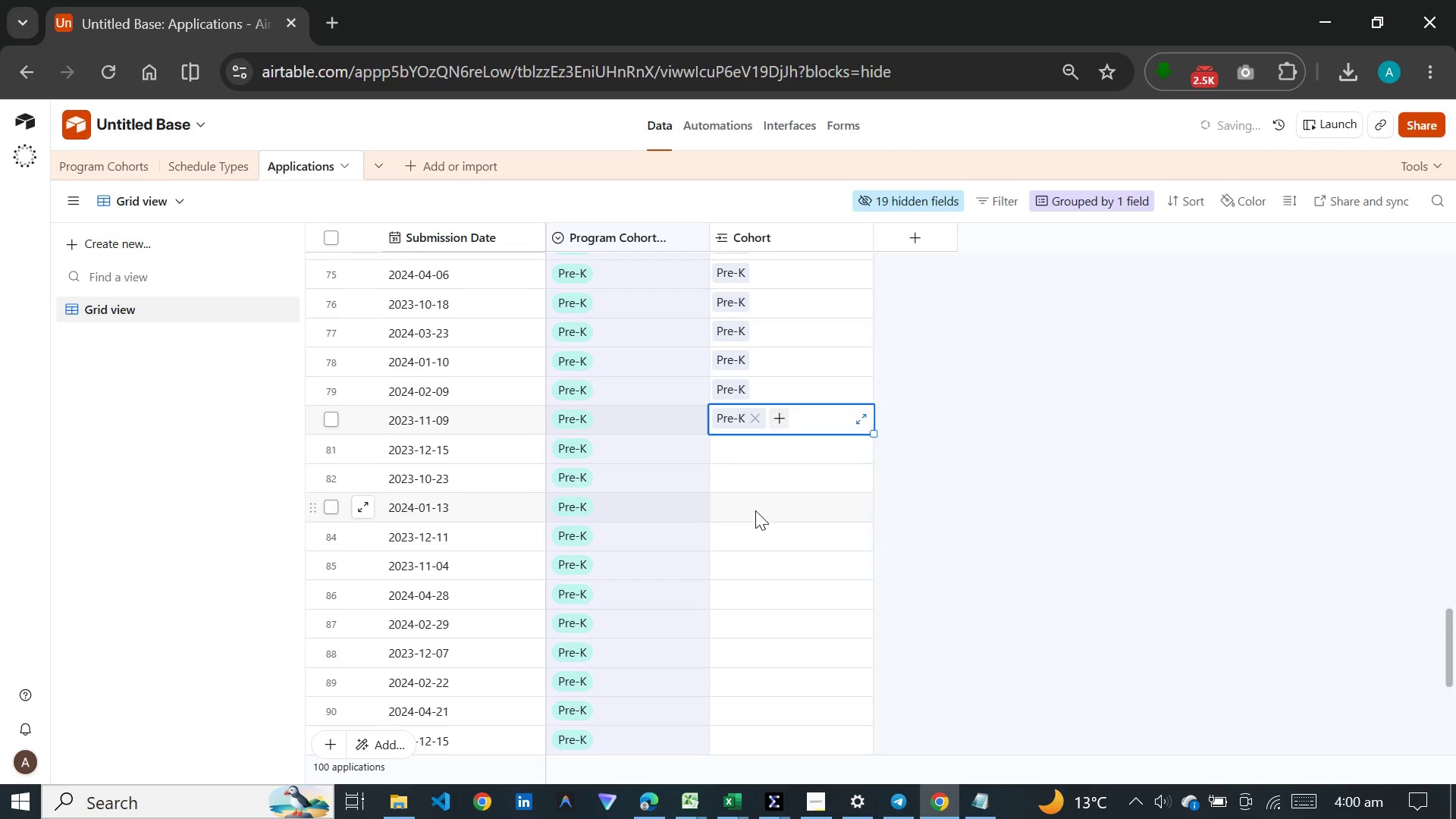 
scroll: coordinate [742, 441], scroll_direction: down, amount: 3.0
 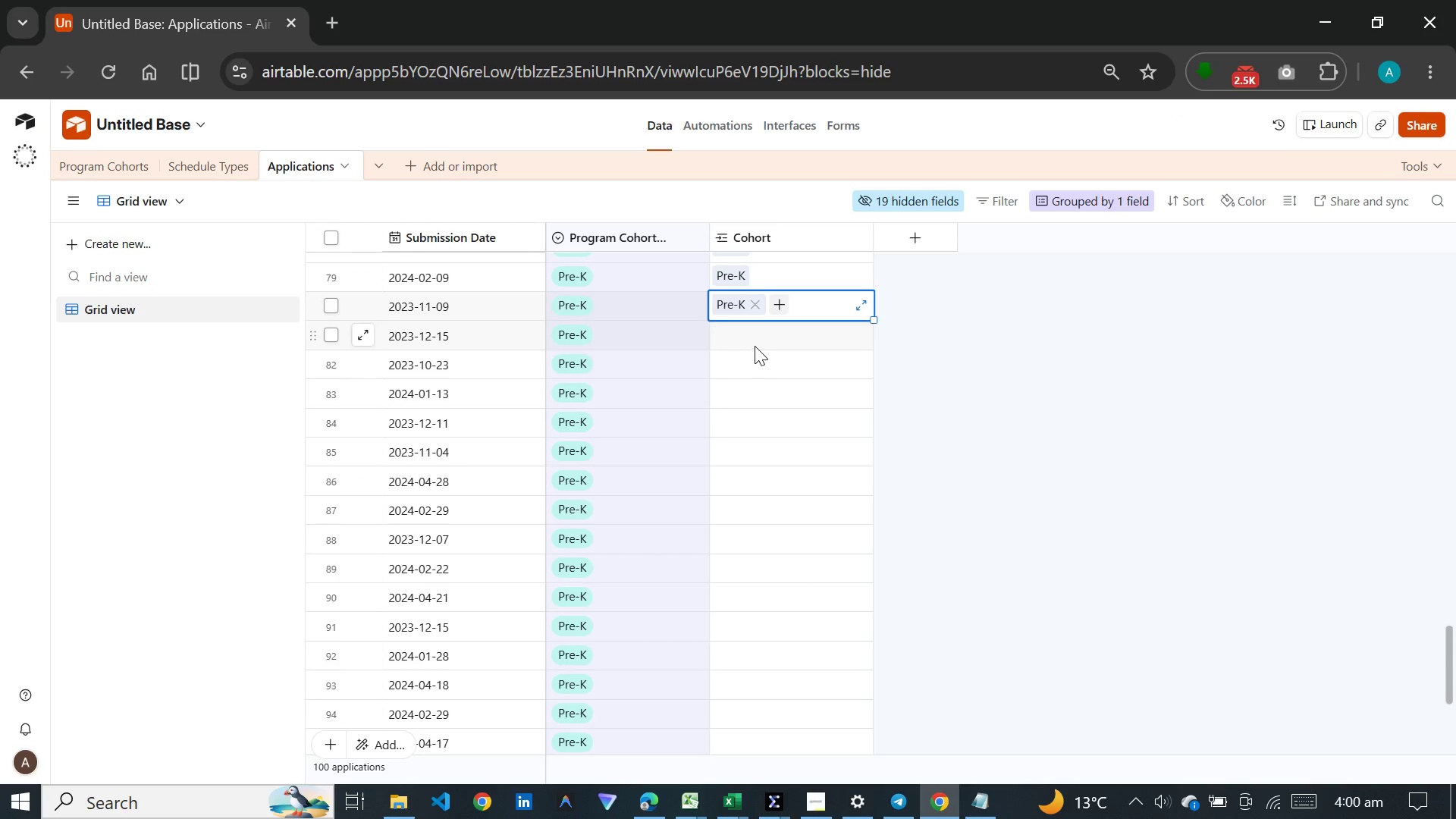 
left_click([755, 344])
 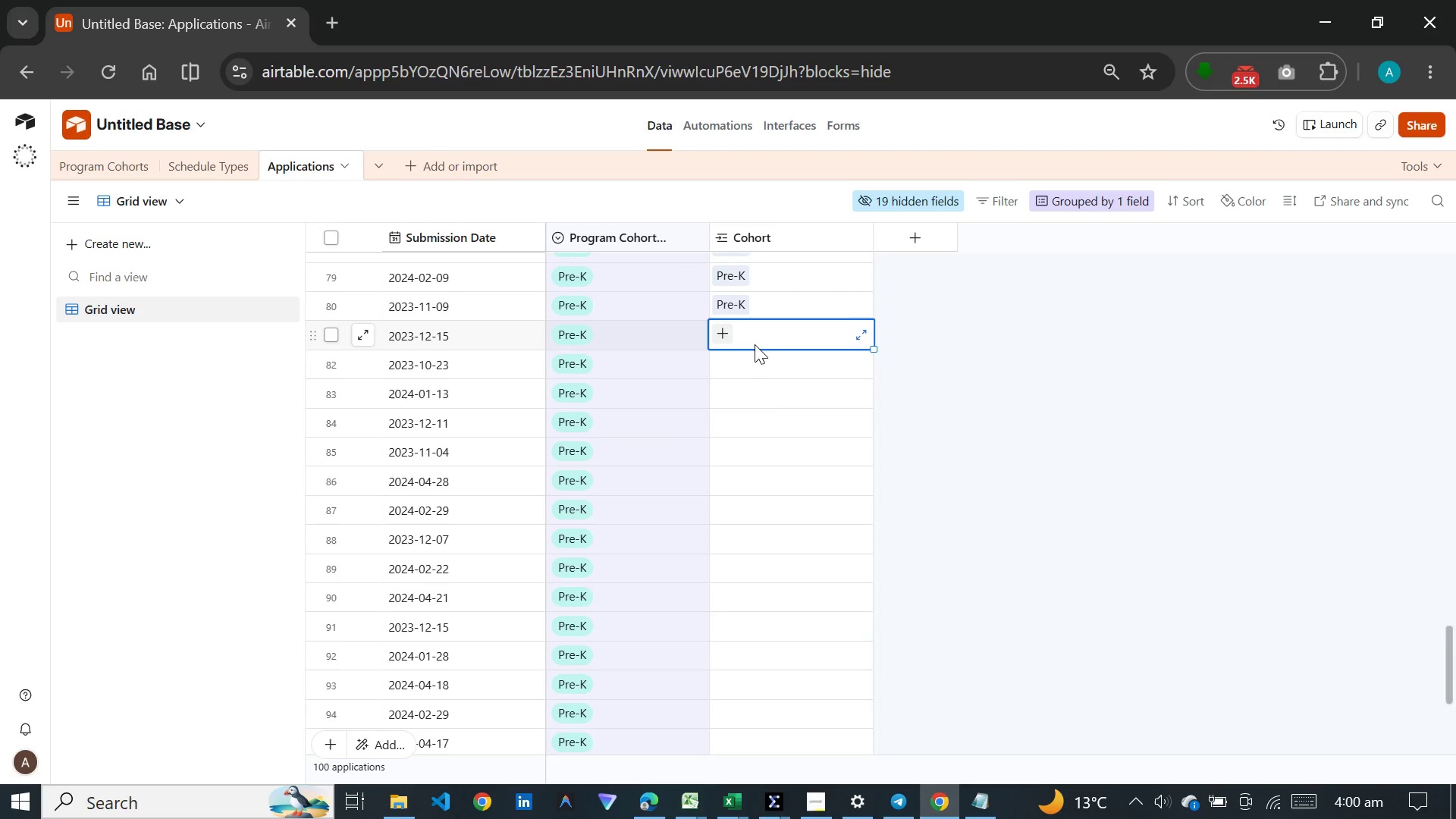 
key(P)
 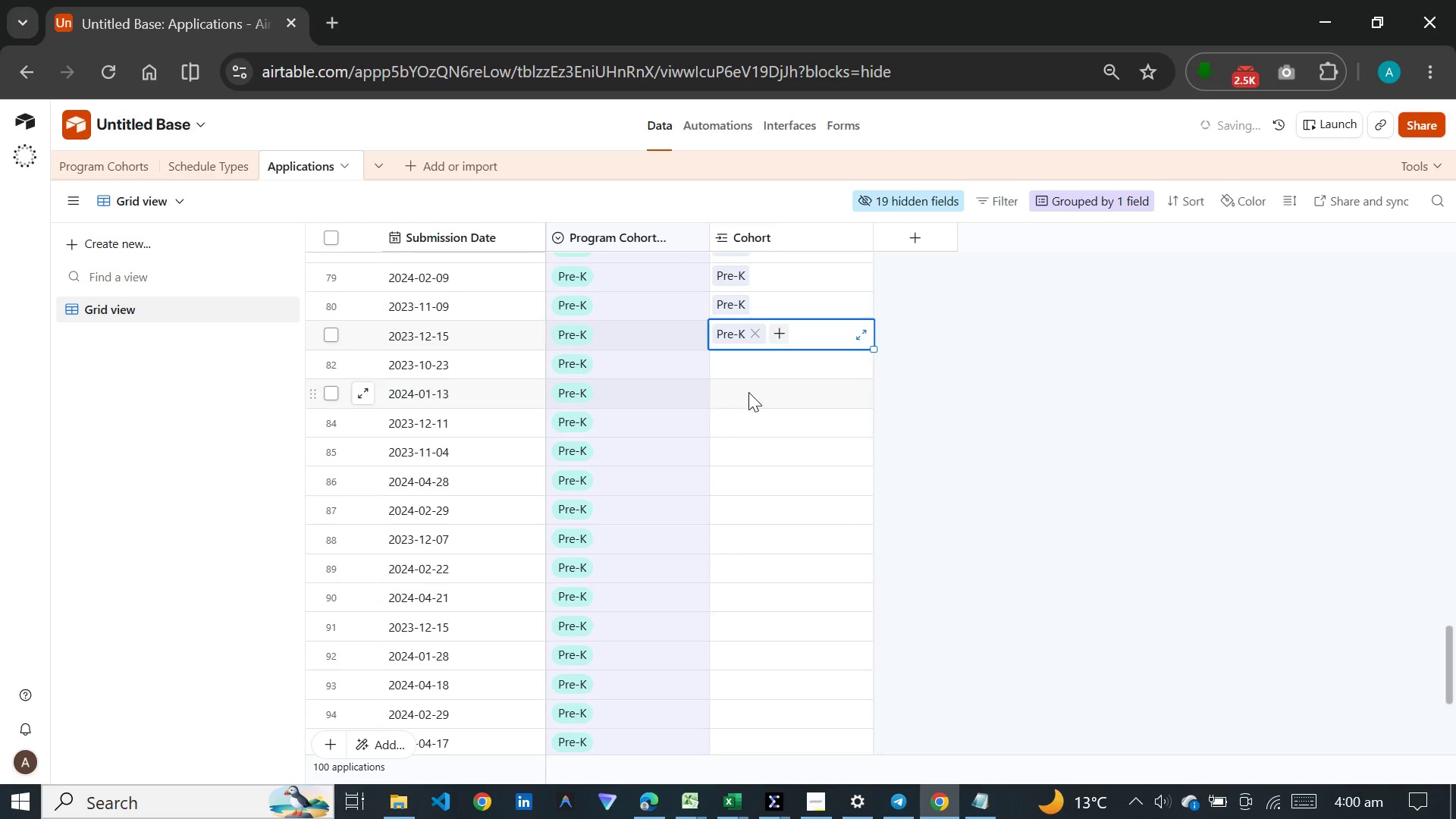 
left_click([748, 372])
 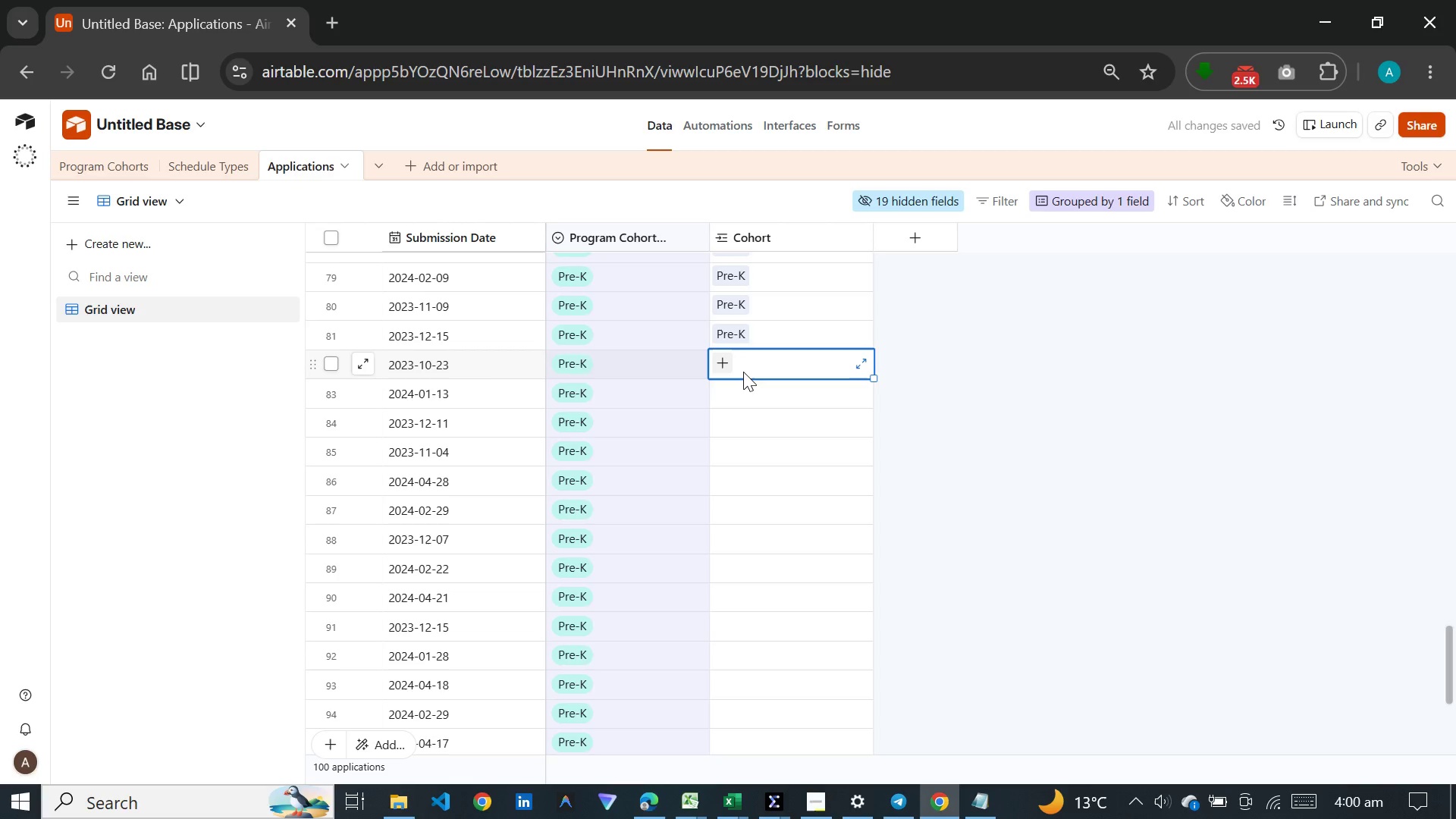 
key(P)
 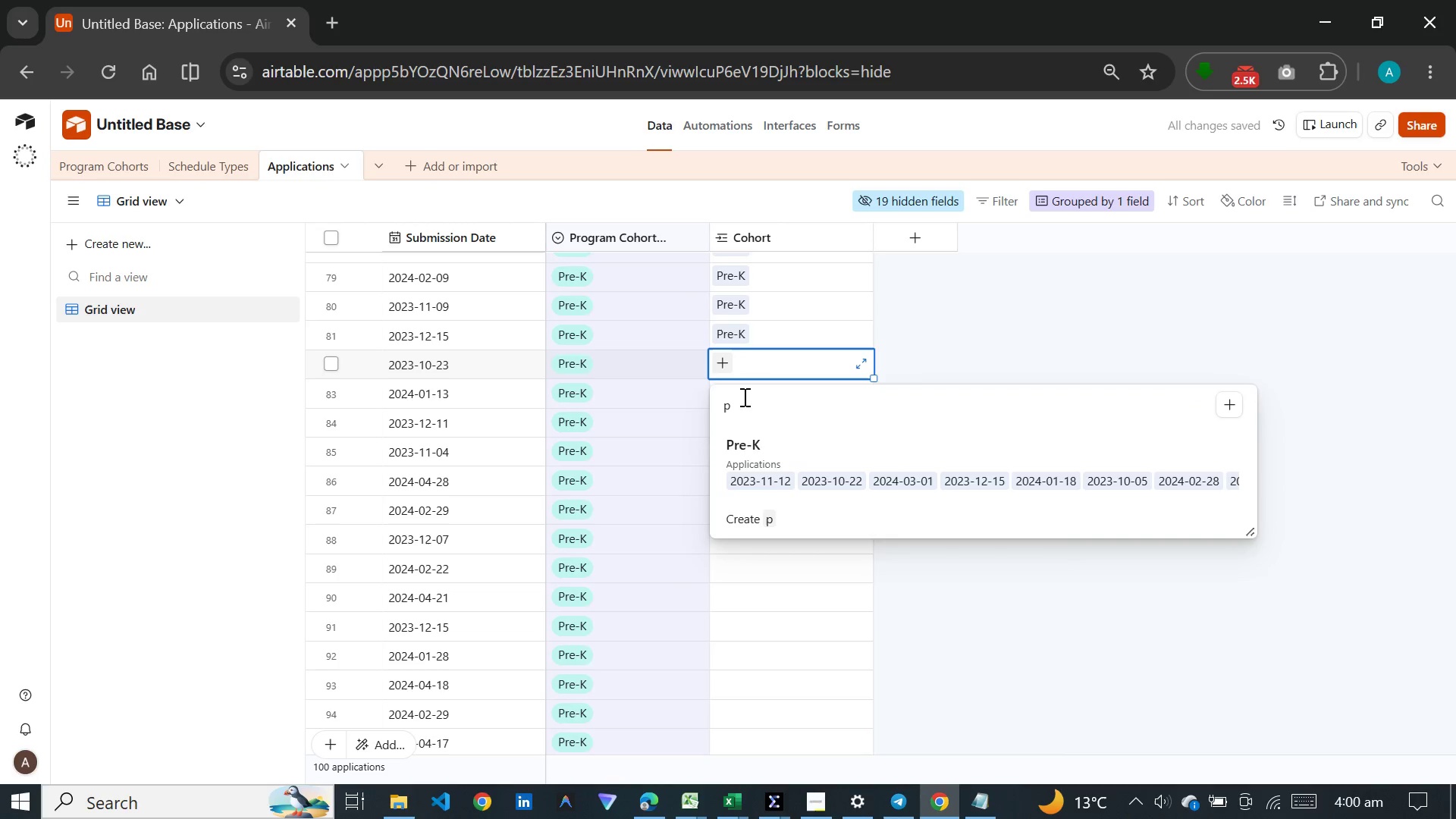 
left_click([729, 453])
 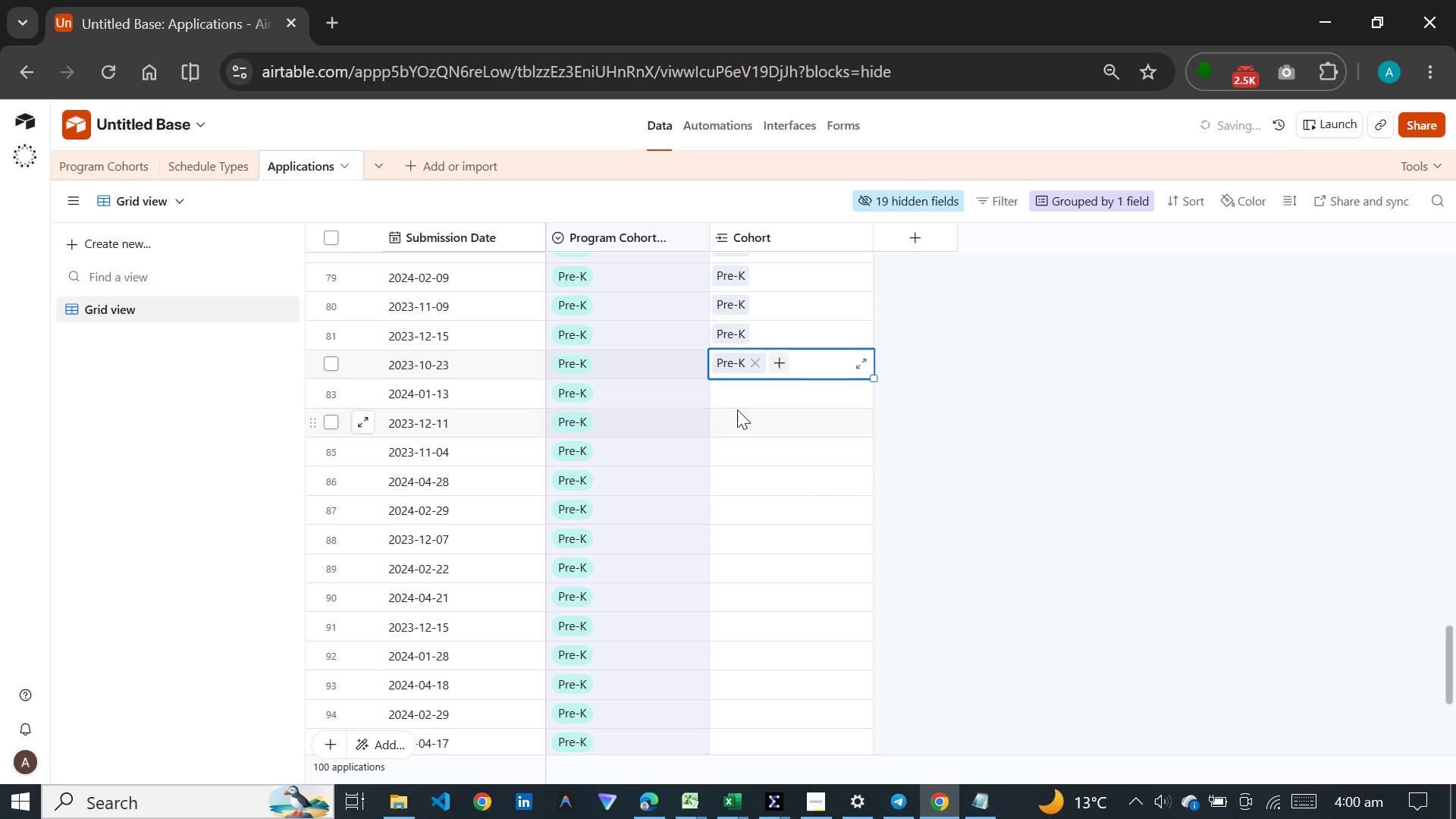 
left_click([744, 397])
 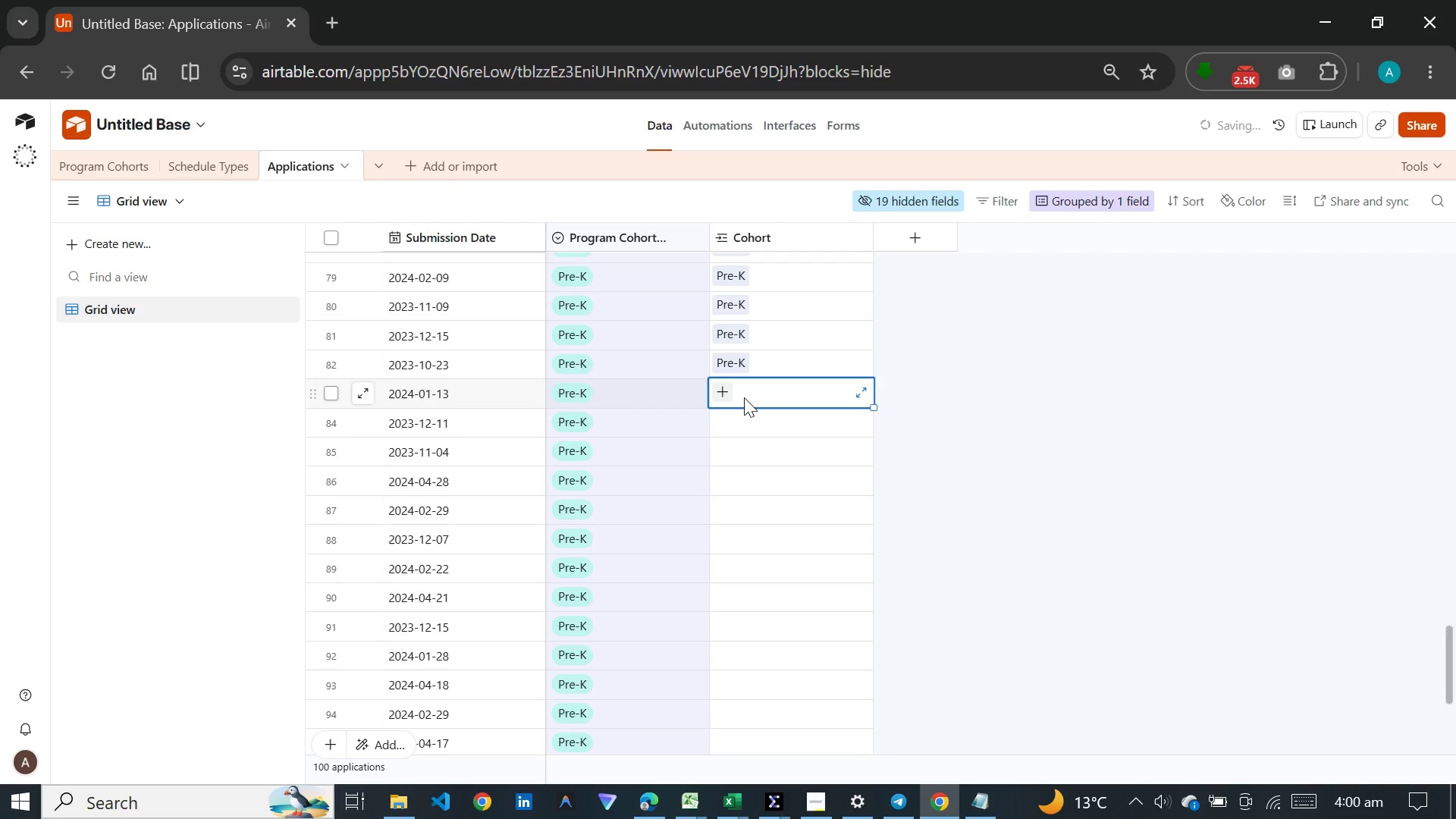 
key(P)
 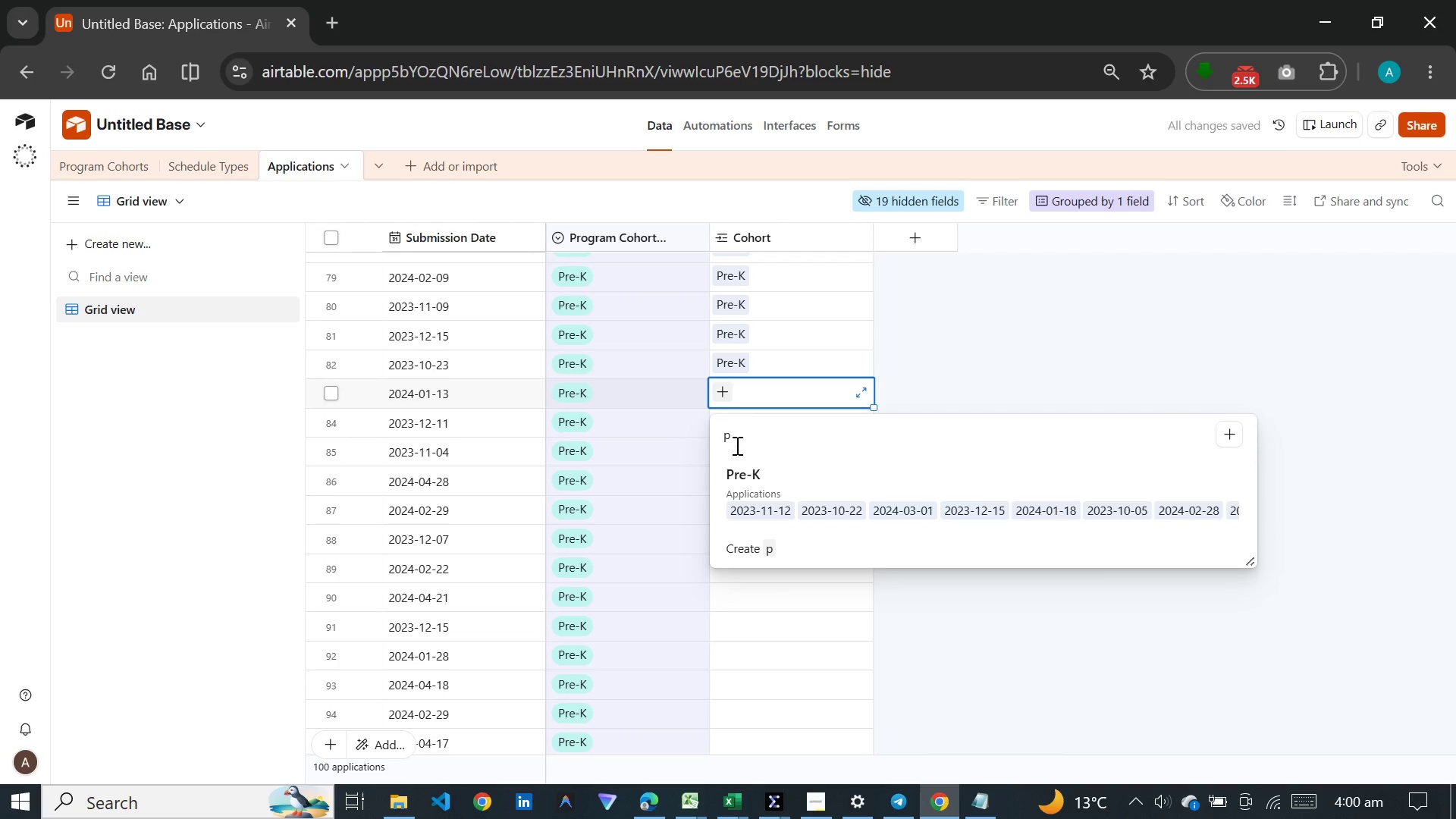 
left_click([737, 482])
 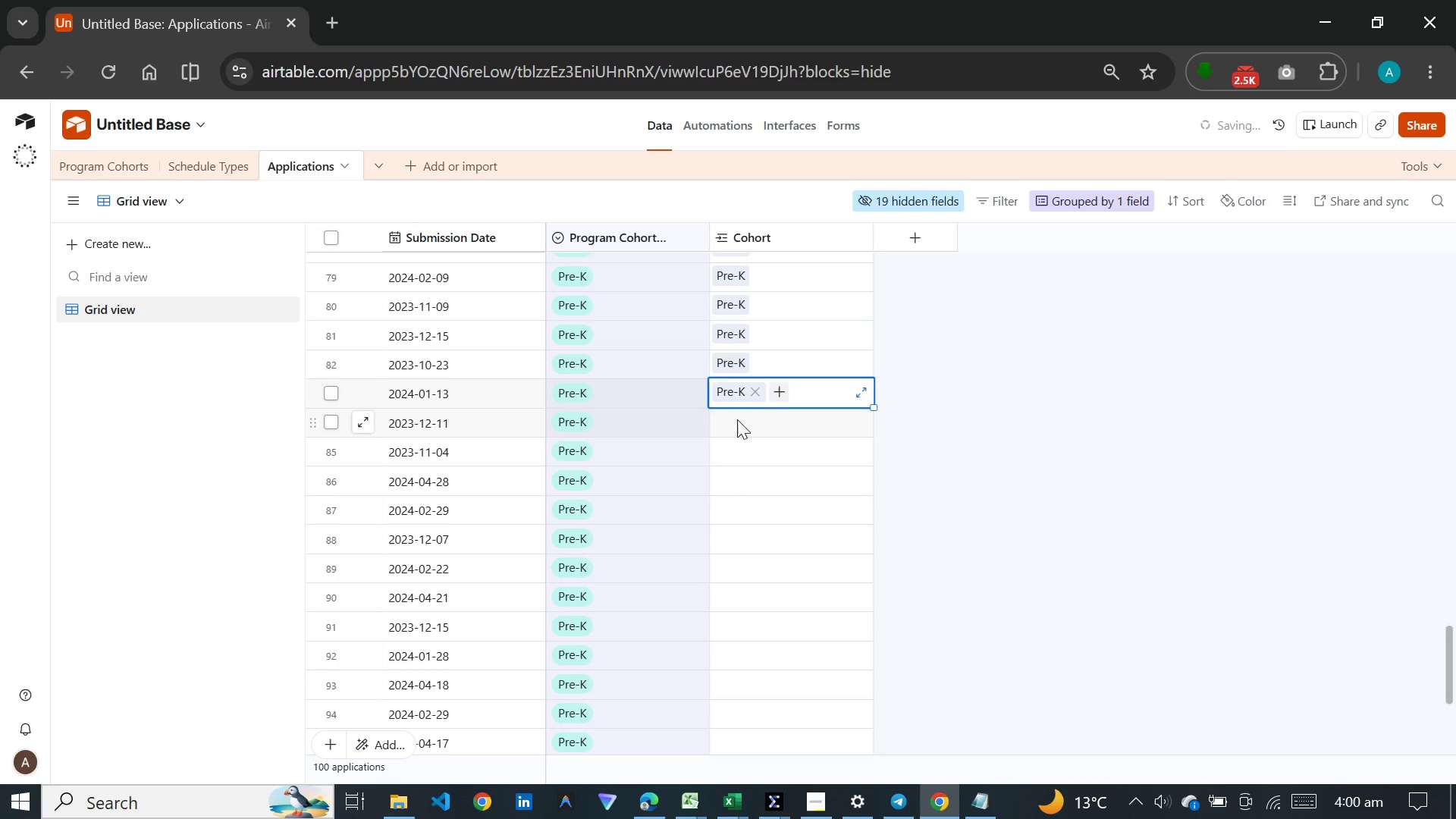 
left_click([737, 419])
 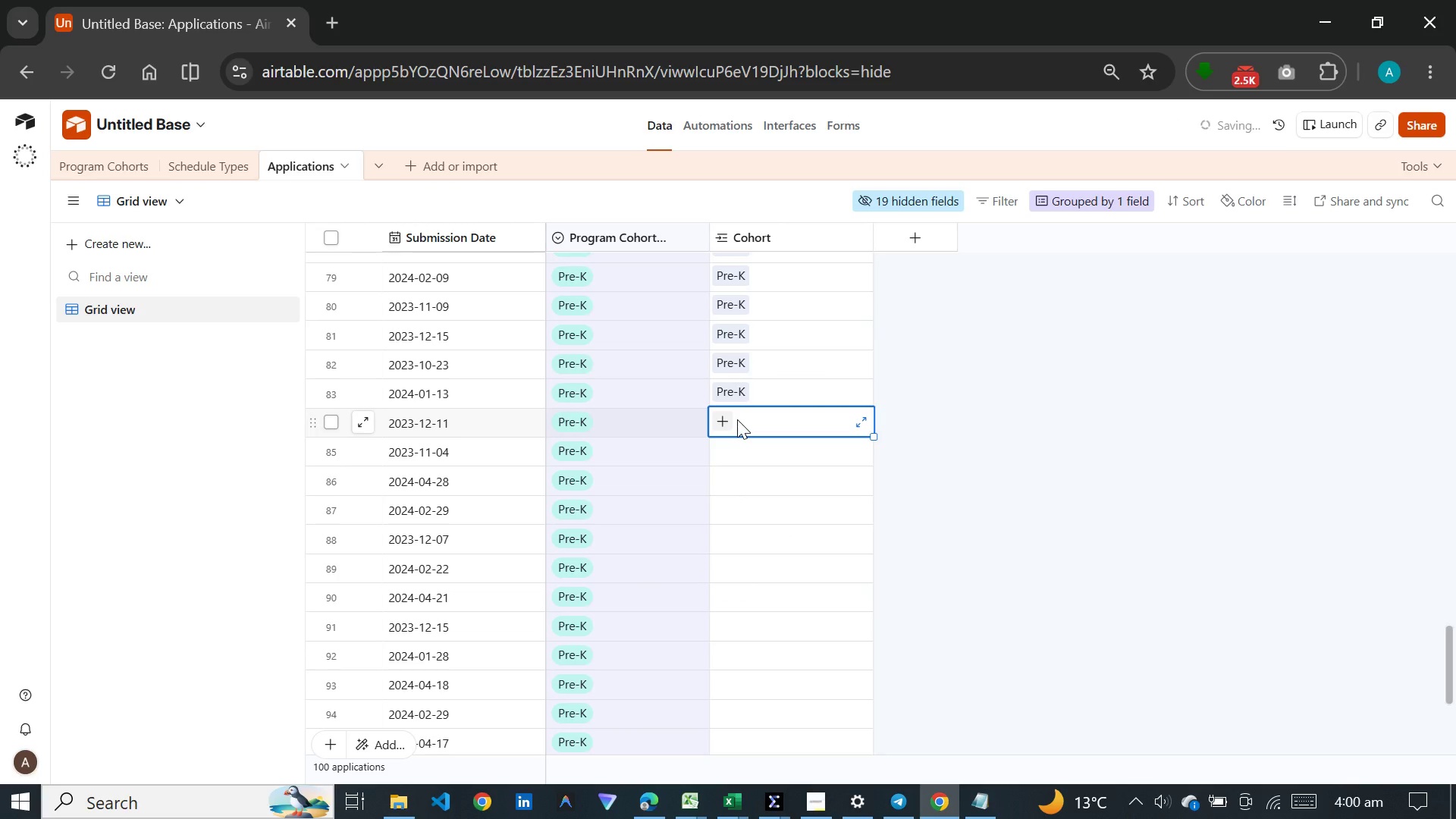 
key(P)
 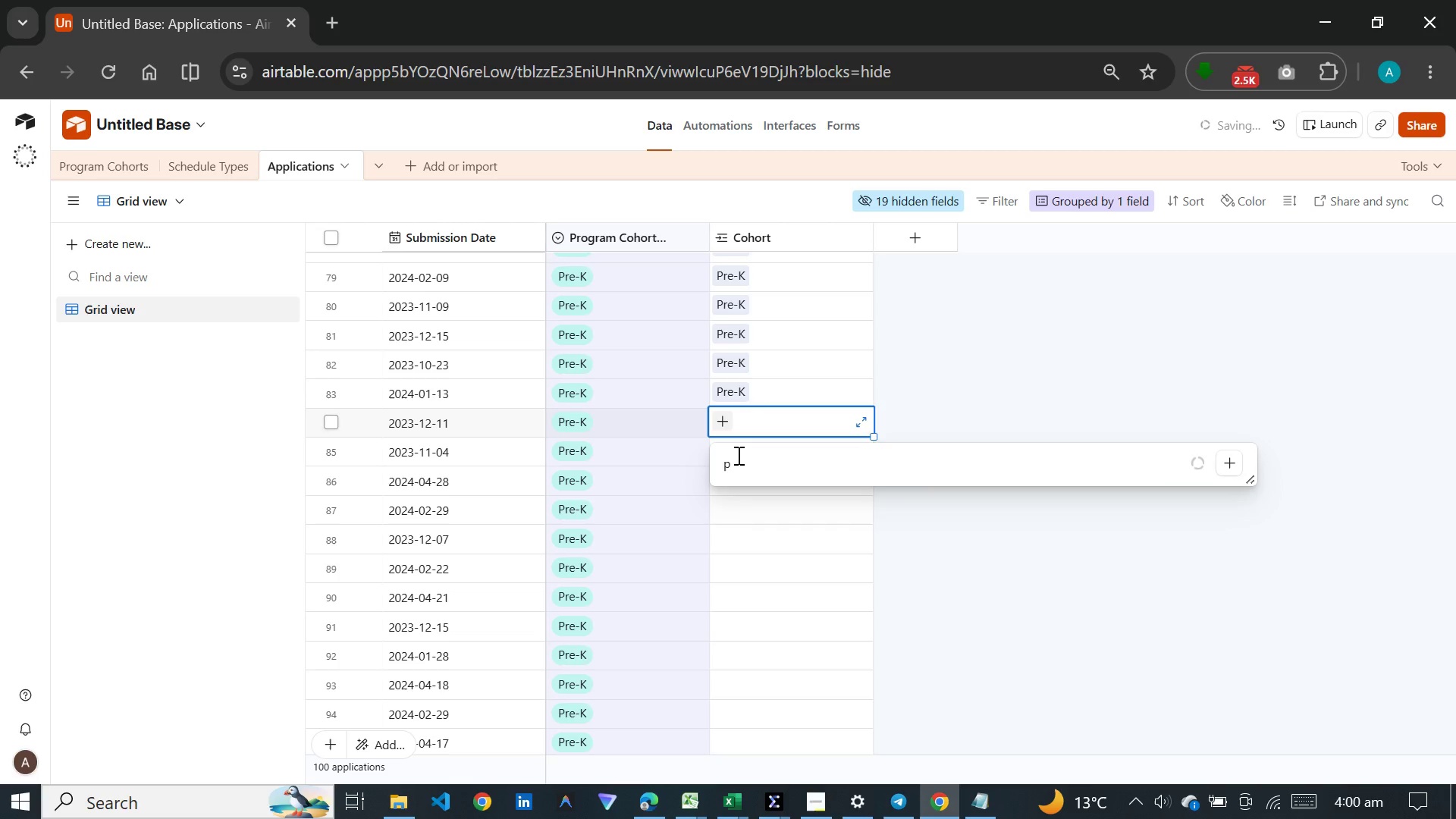 
mouse_move([739, 472])
 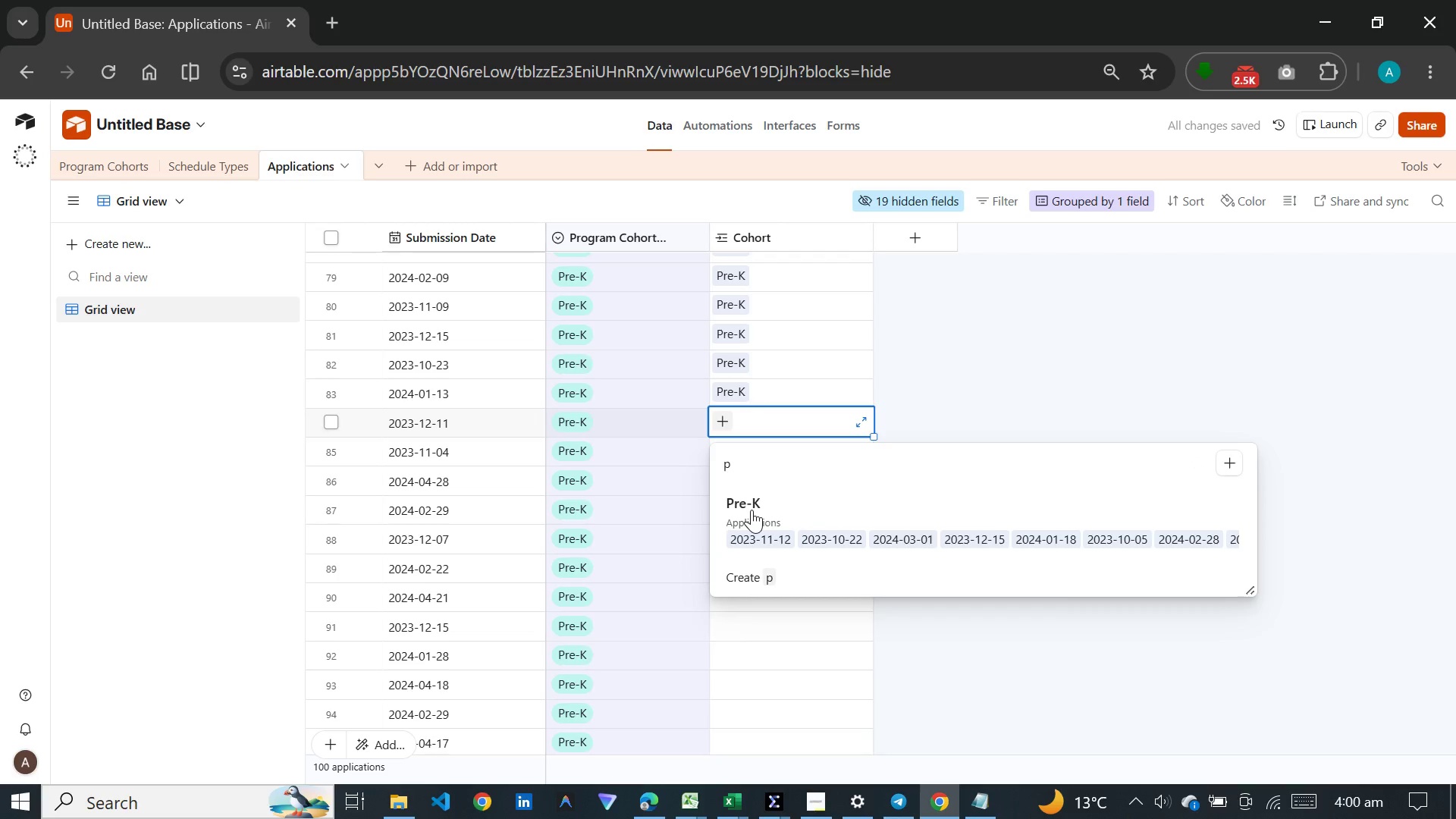 
left_click([752, 510])
 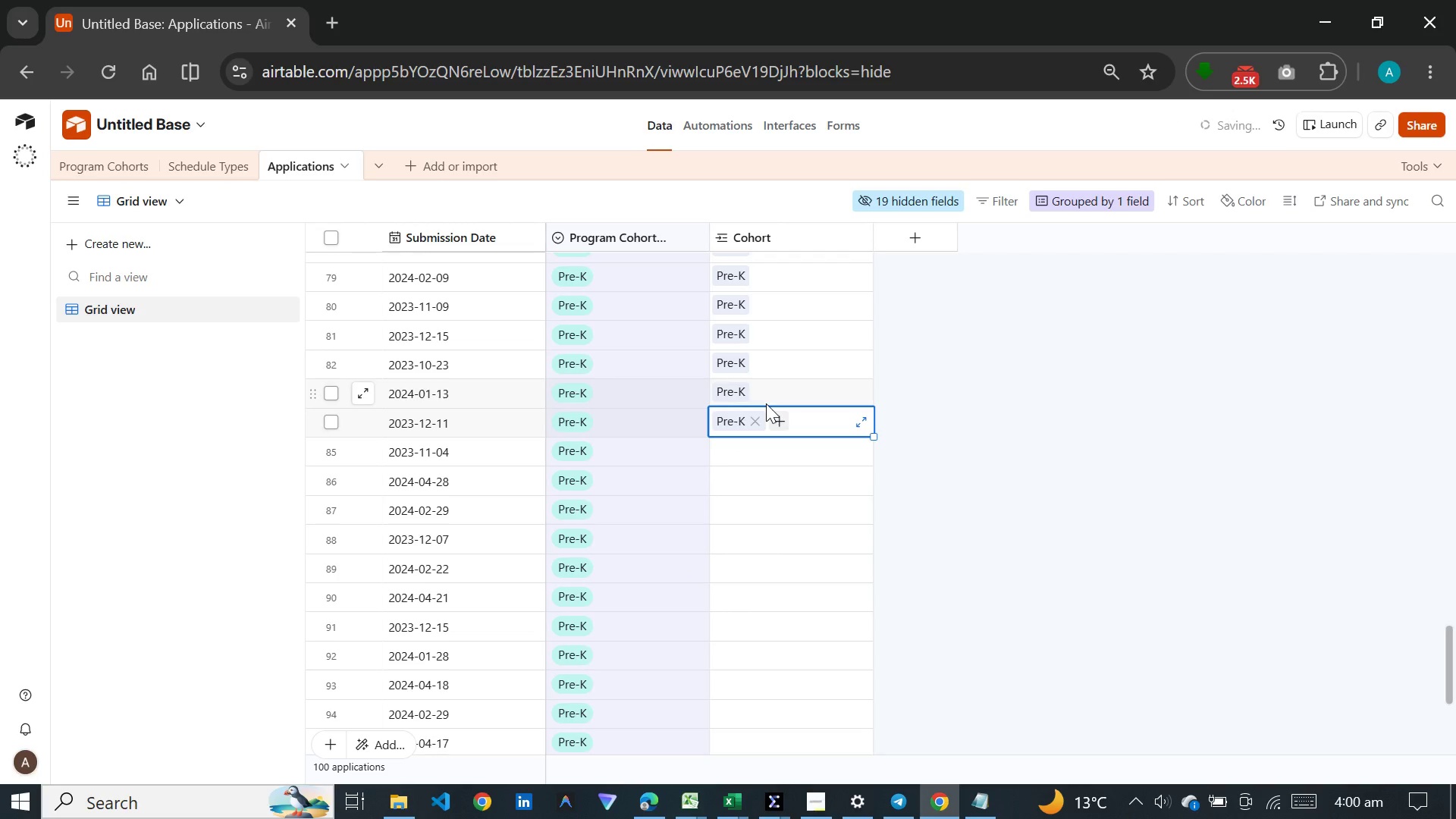 
scroll: coordinate [766, 402], scroll_direction: down, amount: 3.0
 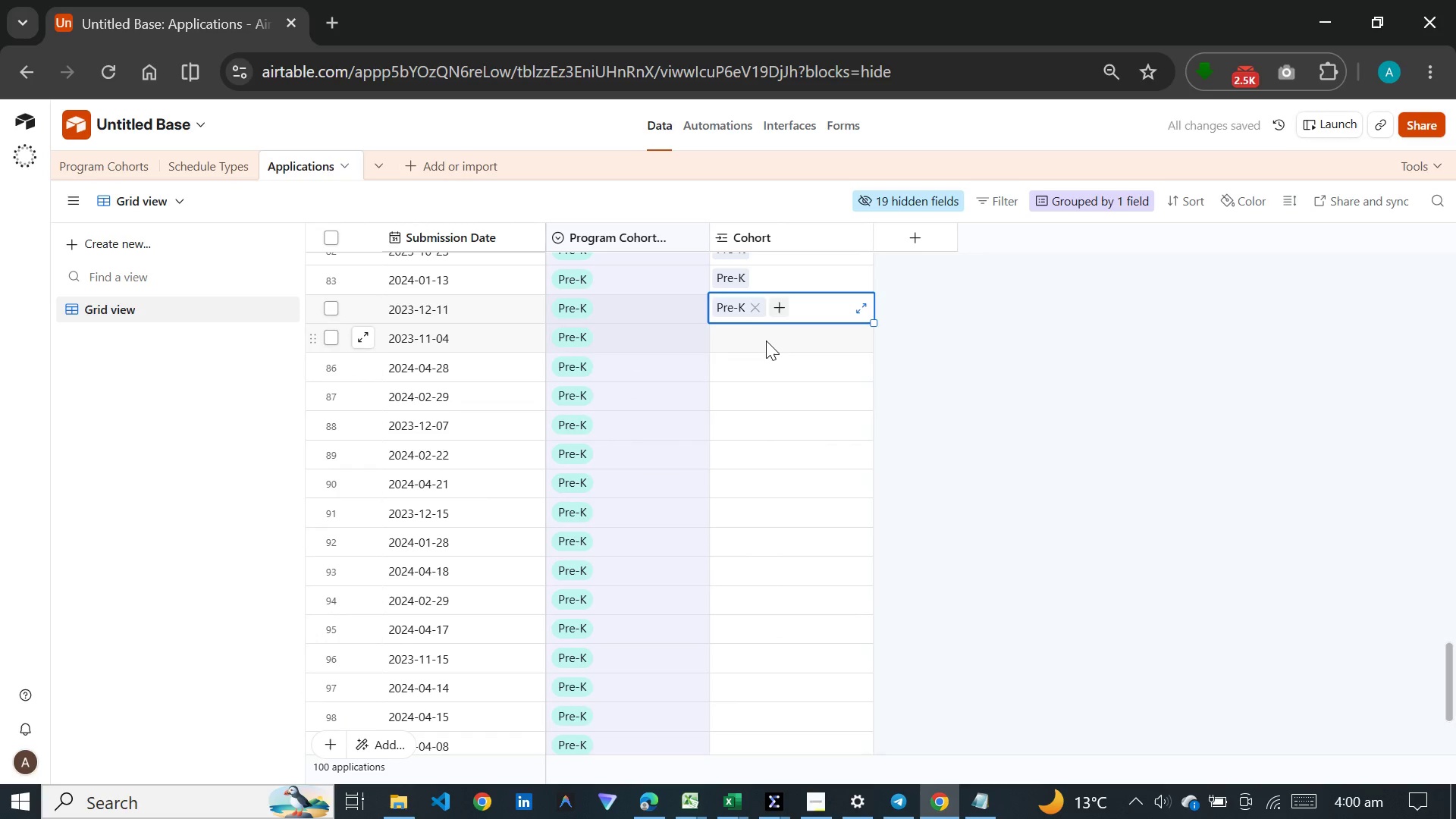 
left_click([766, 340])
 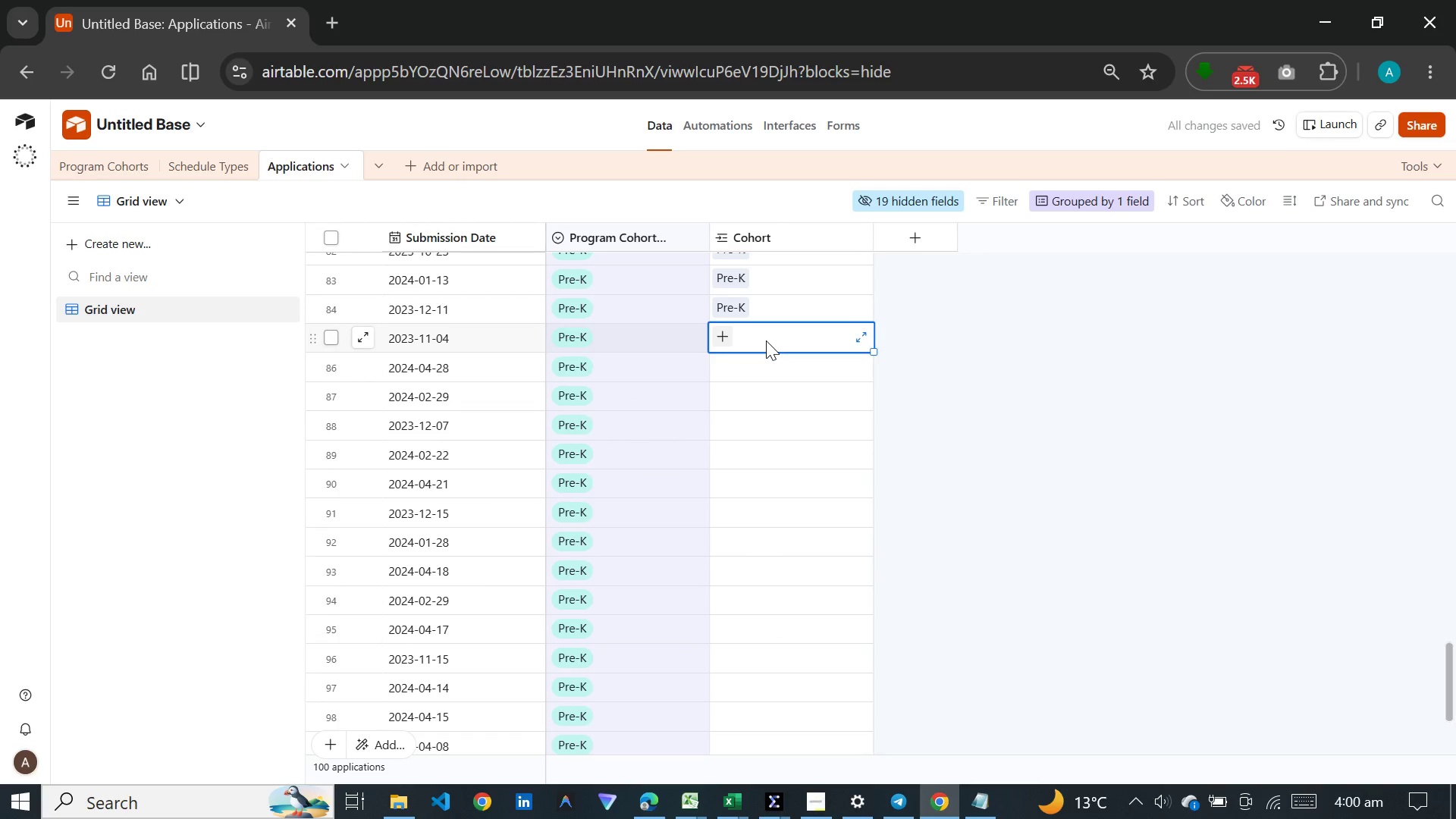 
key(P)
 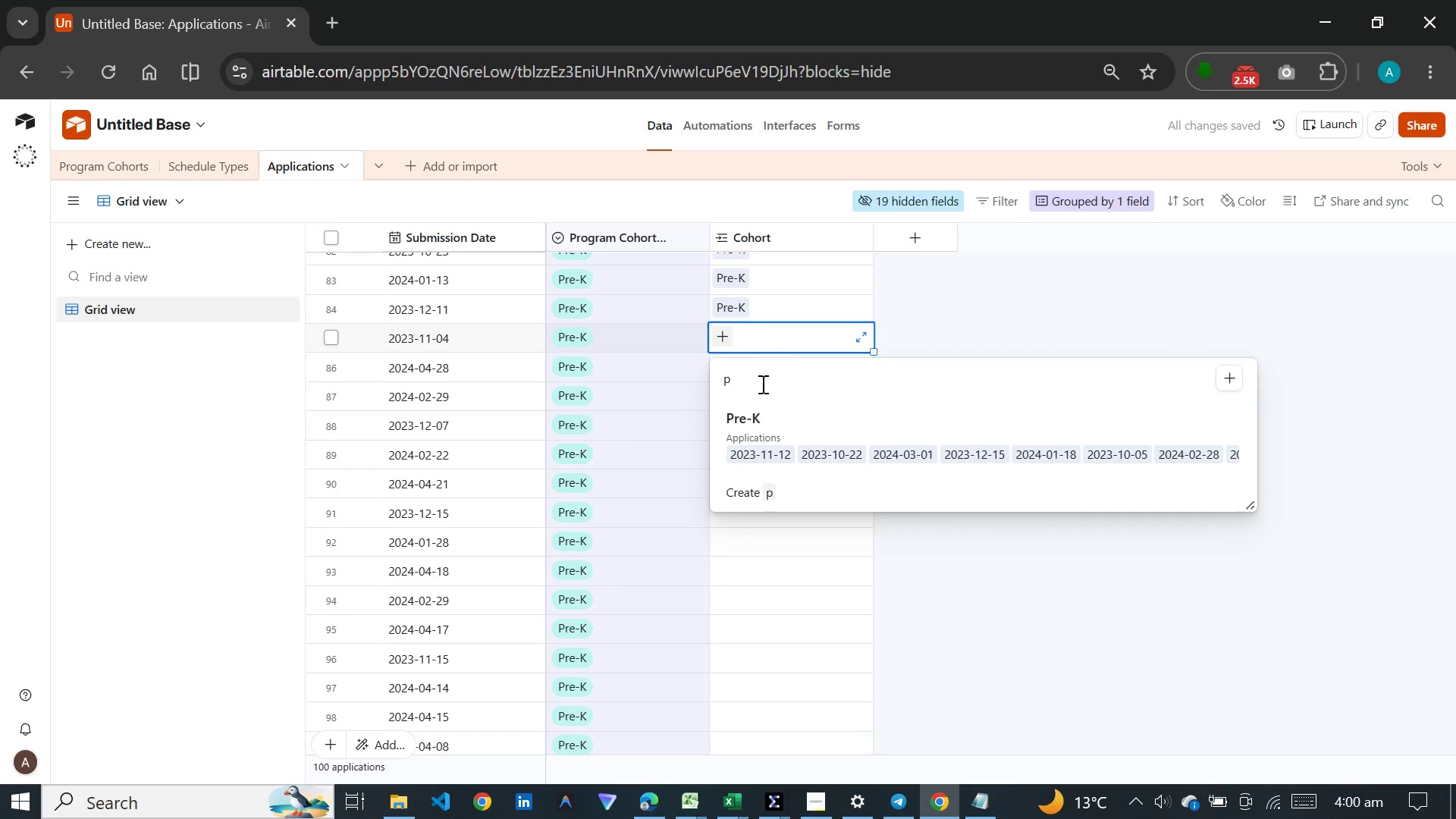 
left_click([757, 445])
 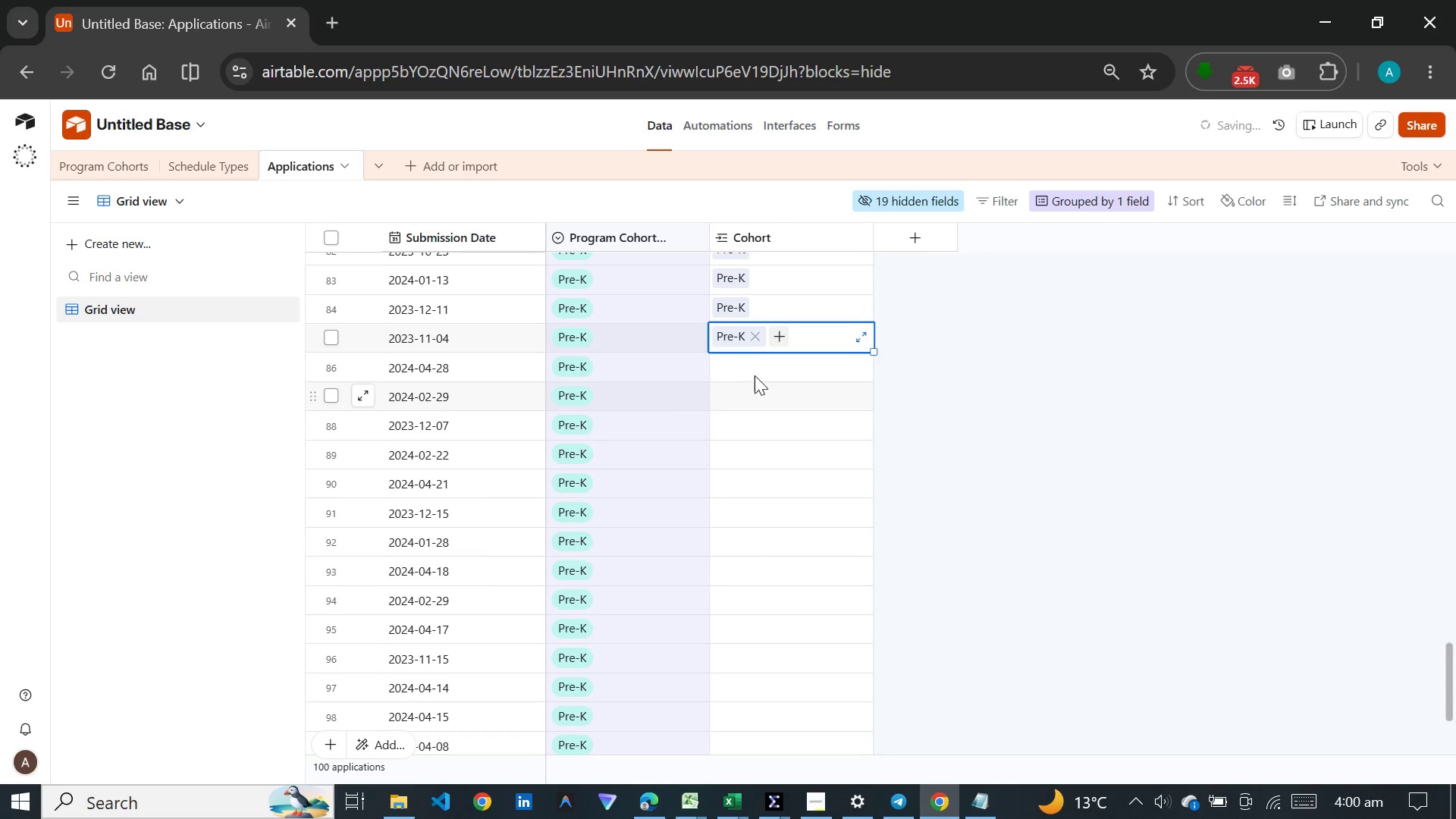 
left_click([758, 370])
 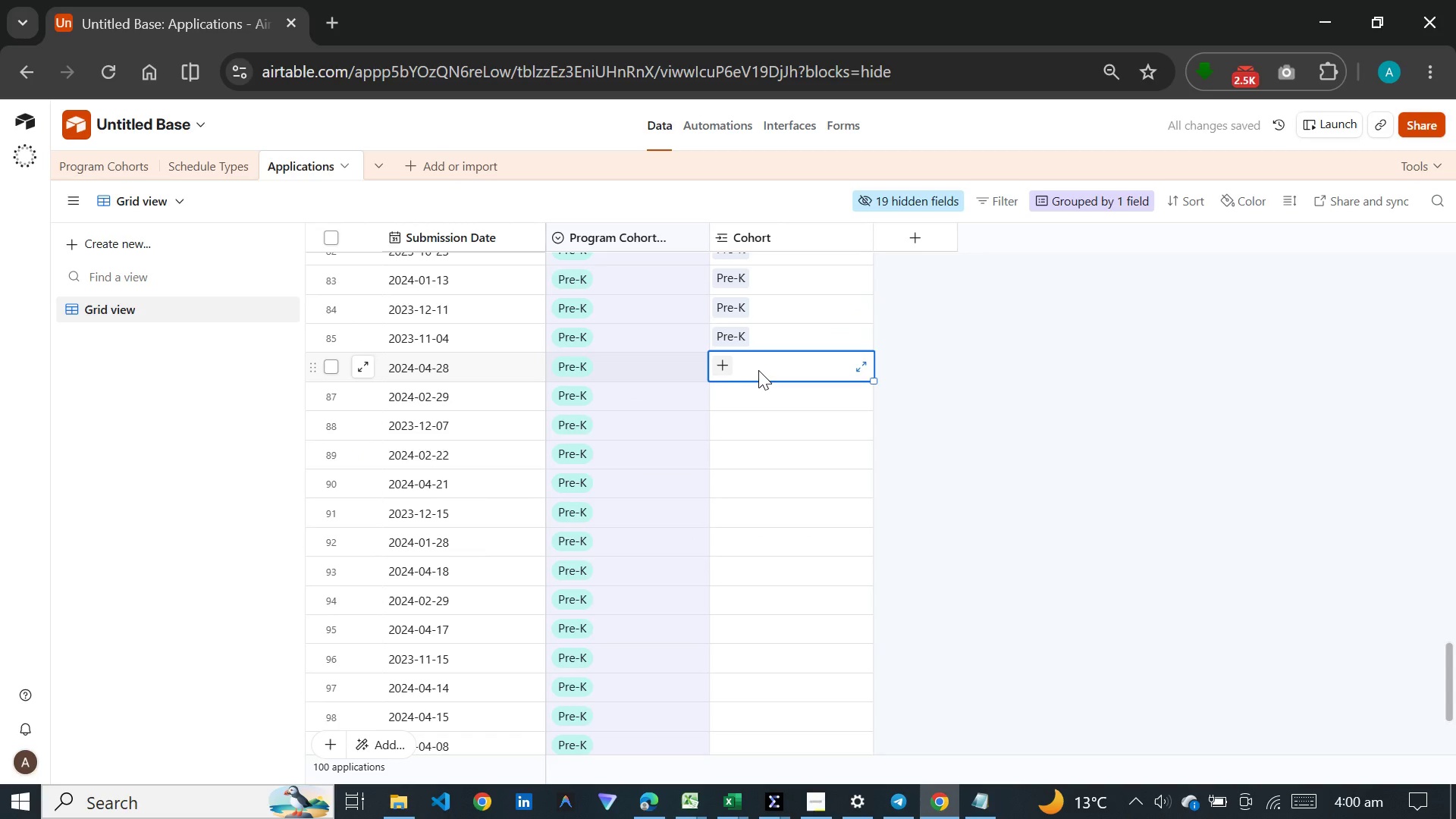 
key(P)
 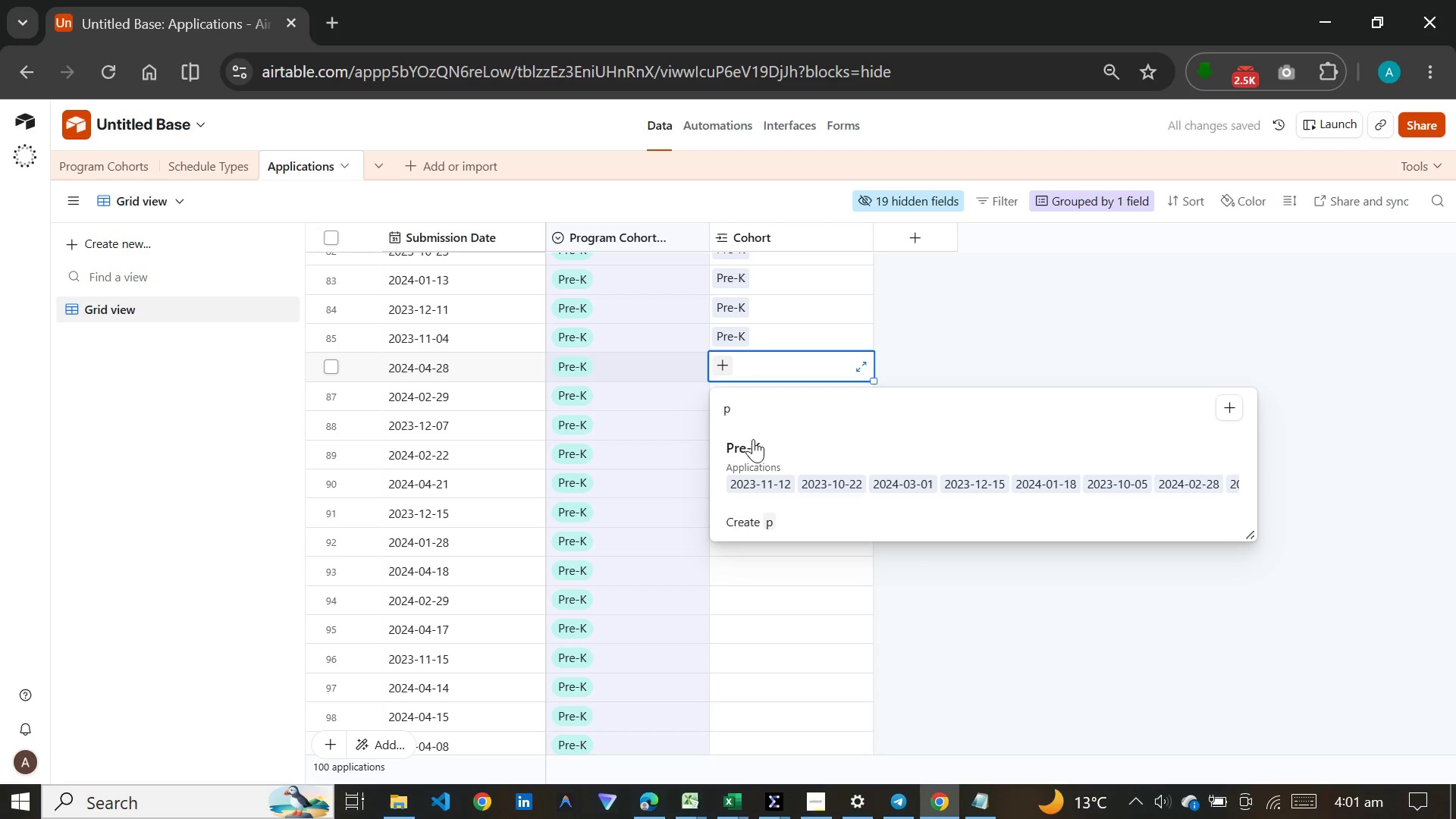 
left_click([753, 457])
 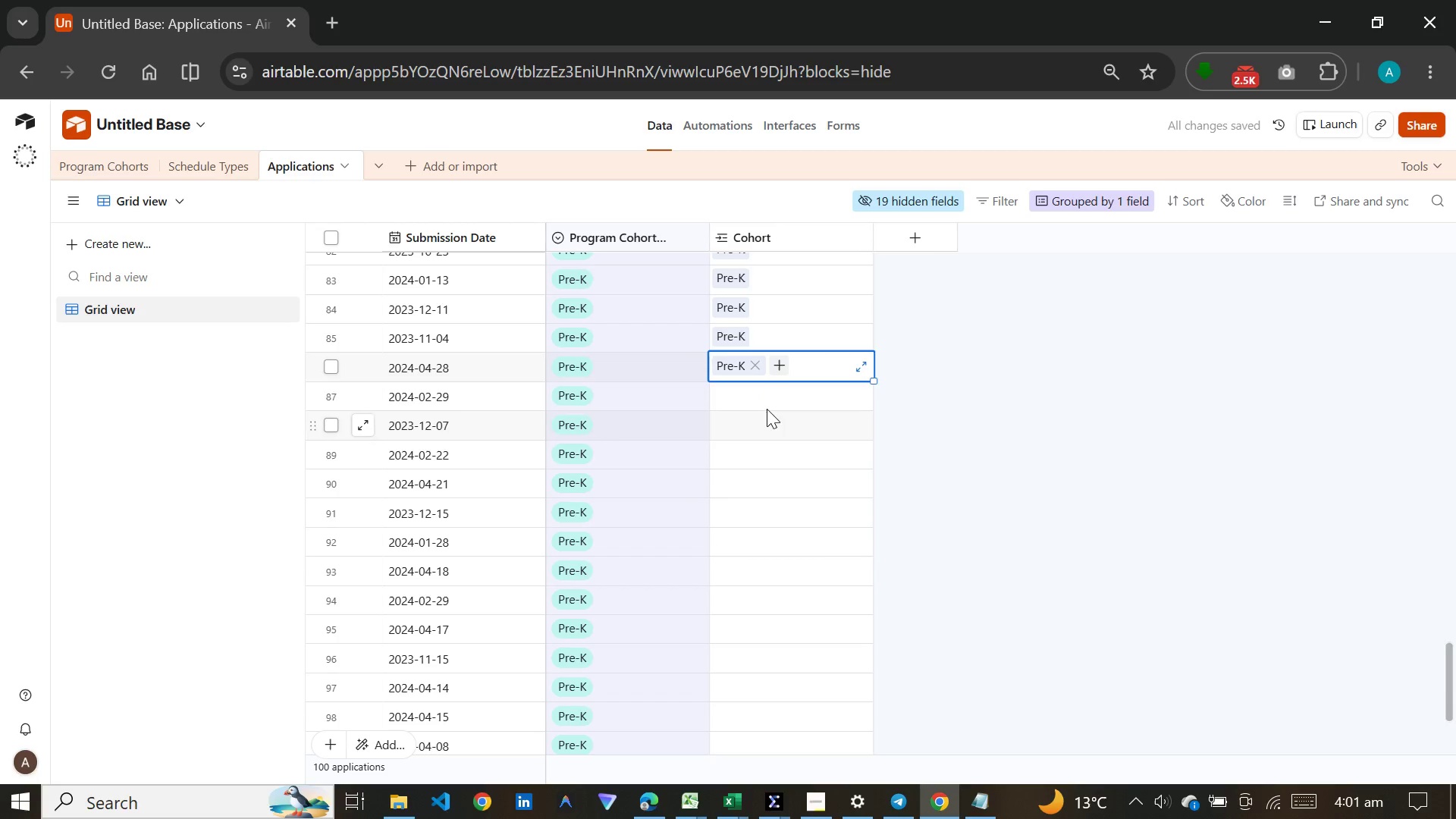 
wait(7.44)
 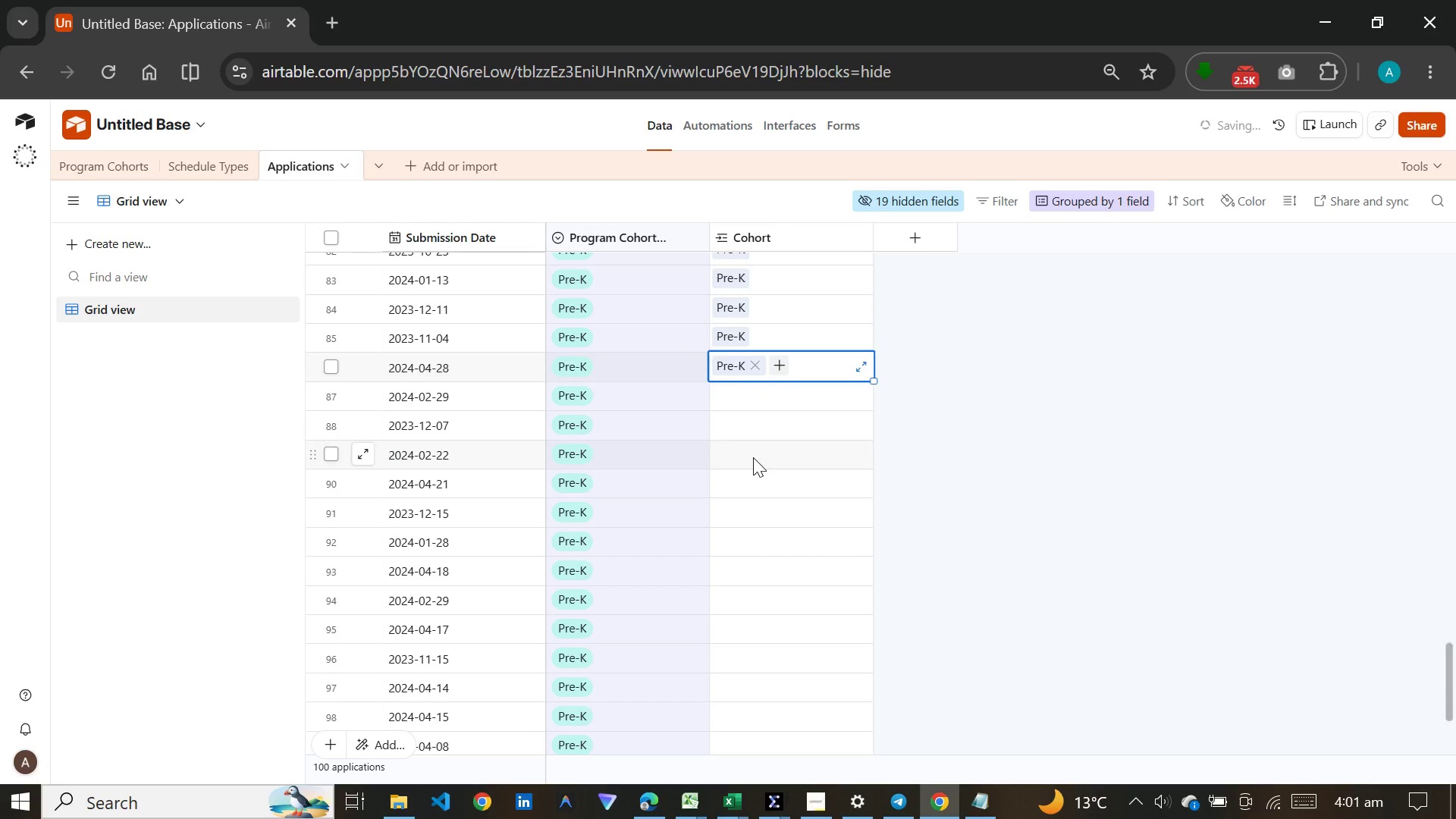 
left_click([768, 397])
 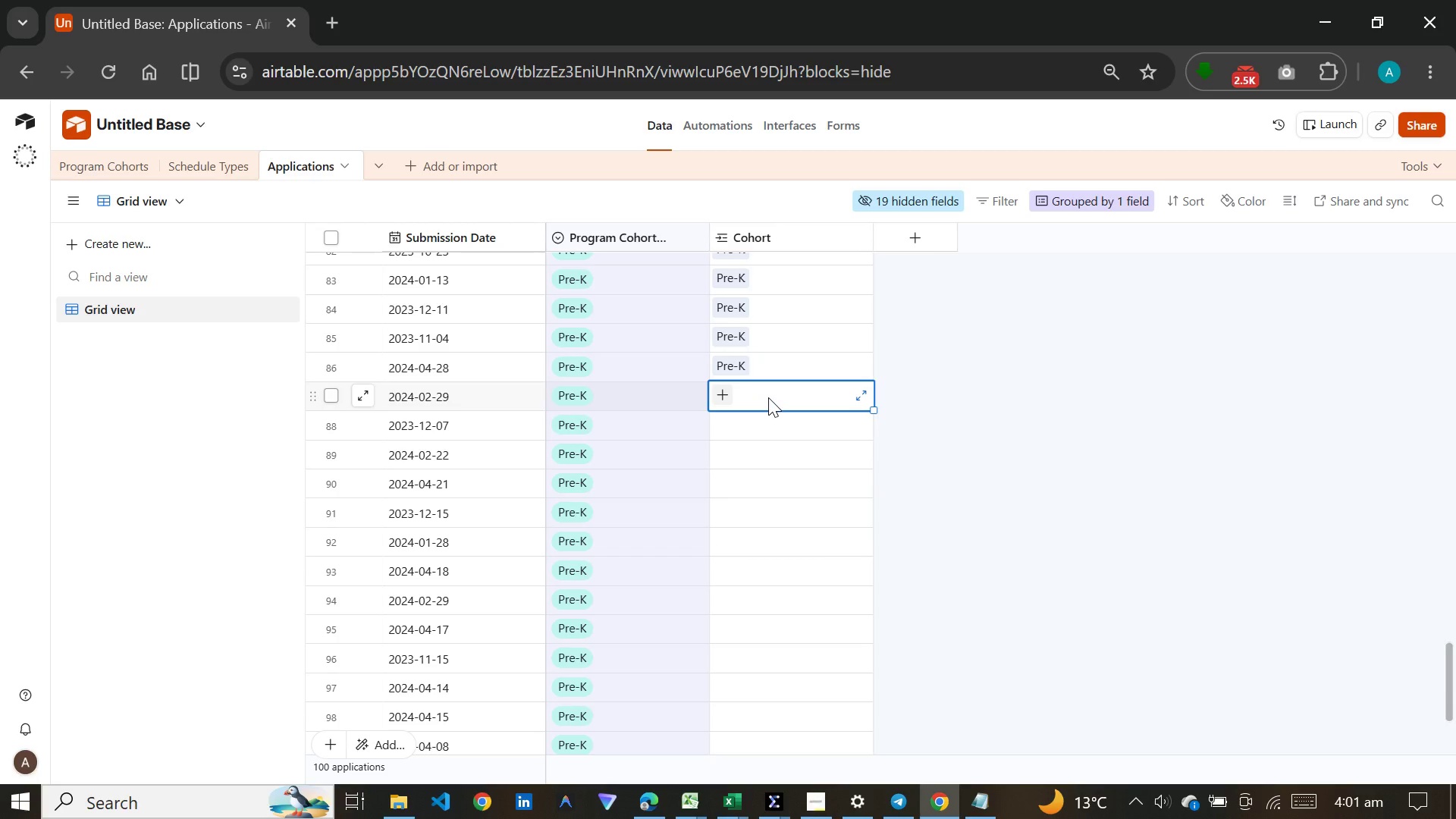 
key(P)
 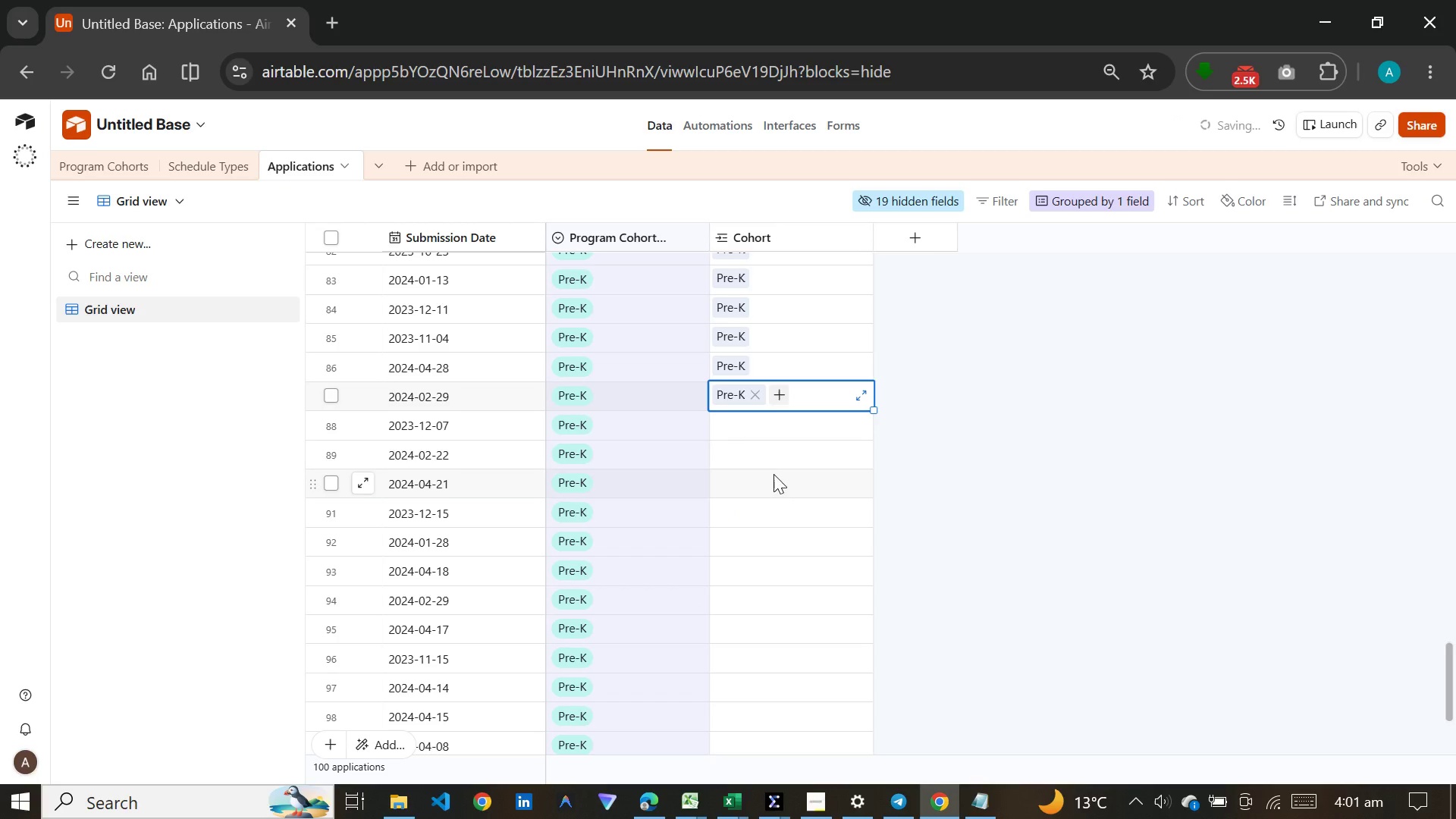 
left_click([782, 436])
 